 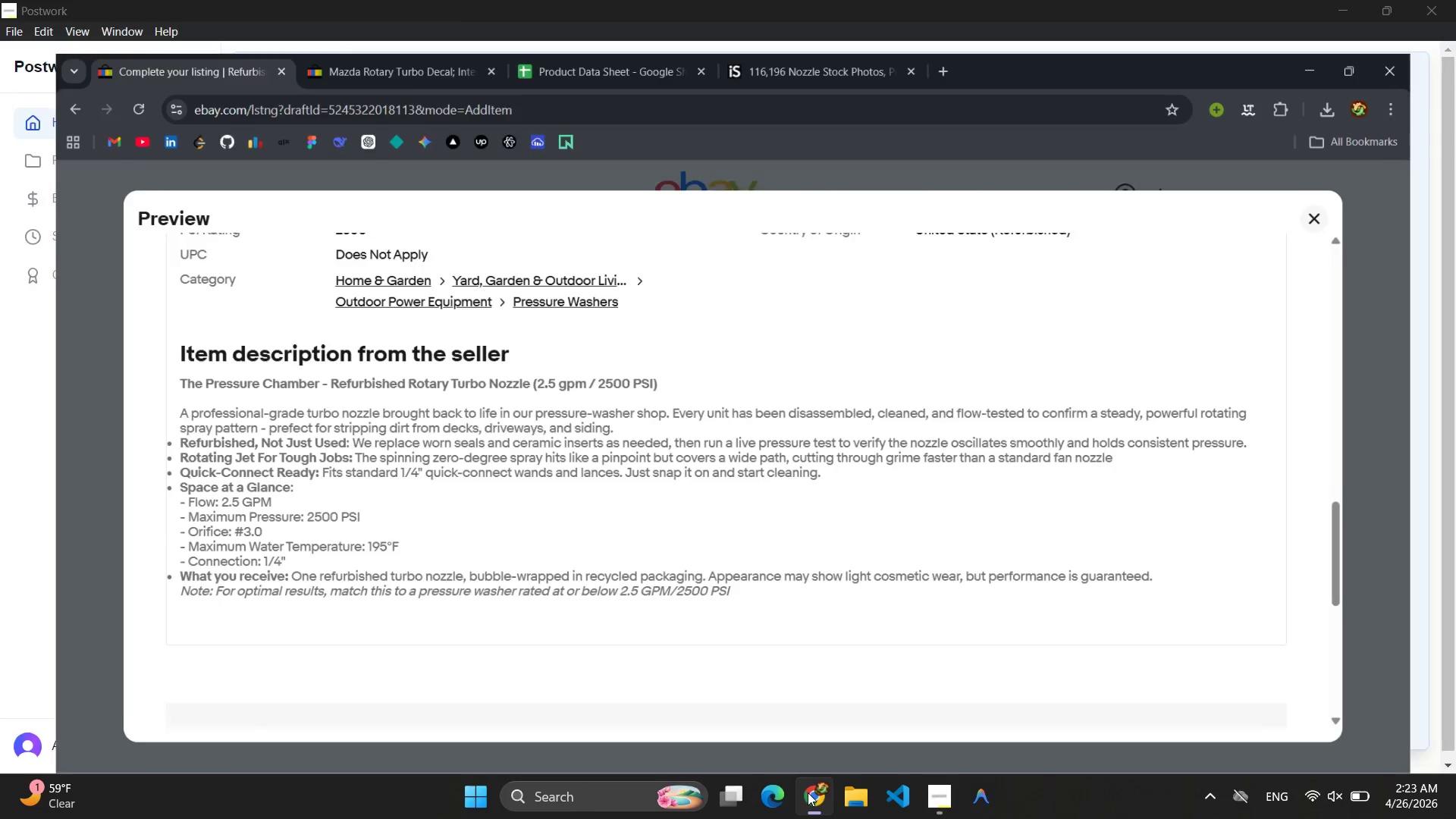 
scroll: coordinate [792, 498], scroll_direction: down, amount: 9.0
 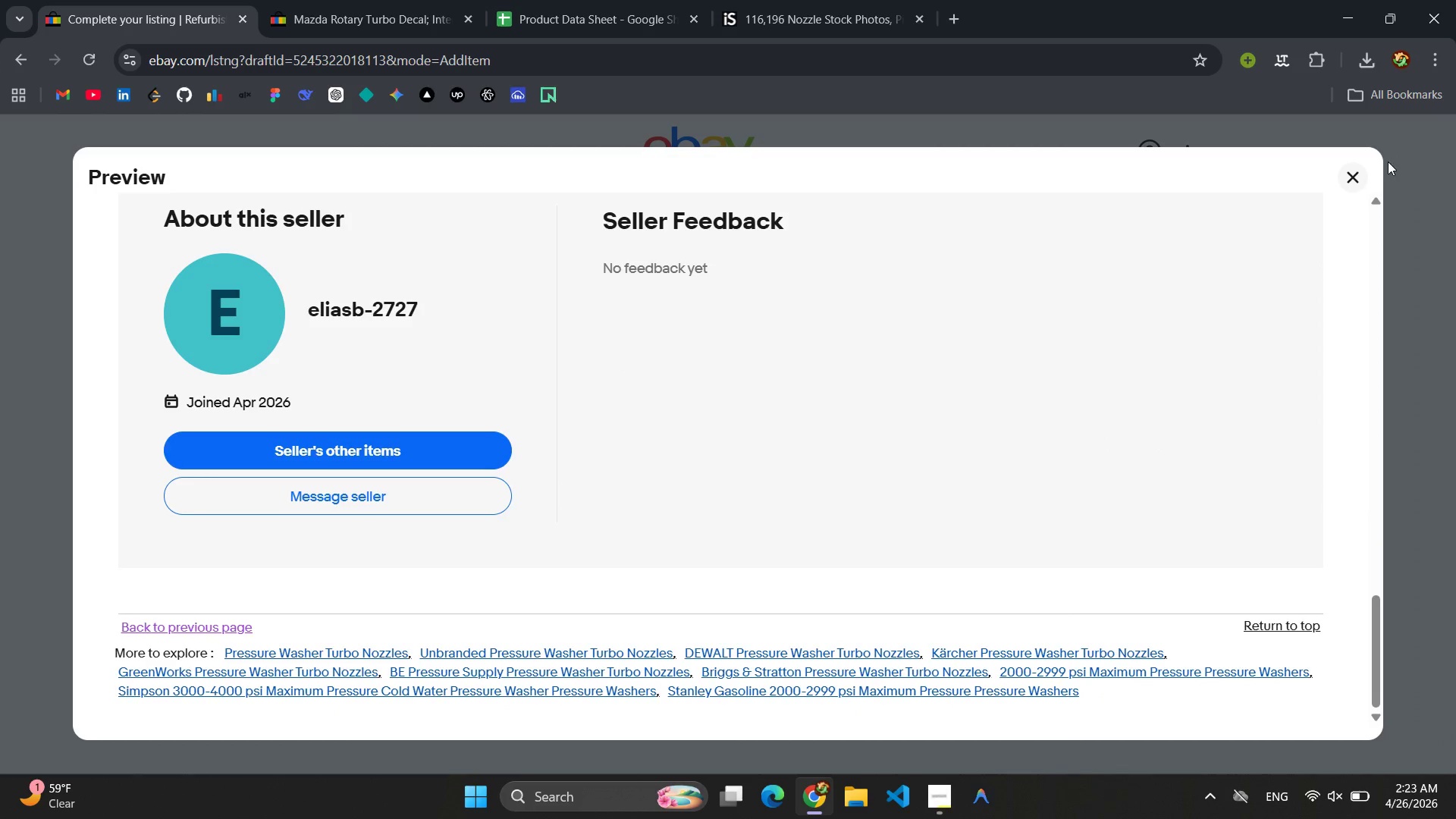 
left_click([1354, 180])
 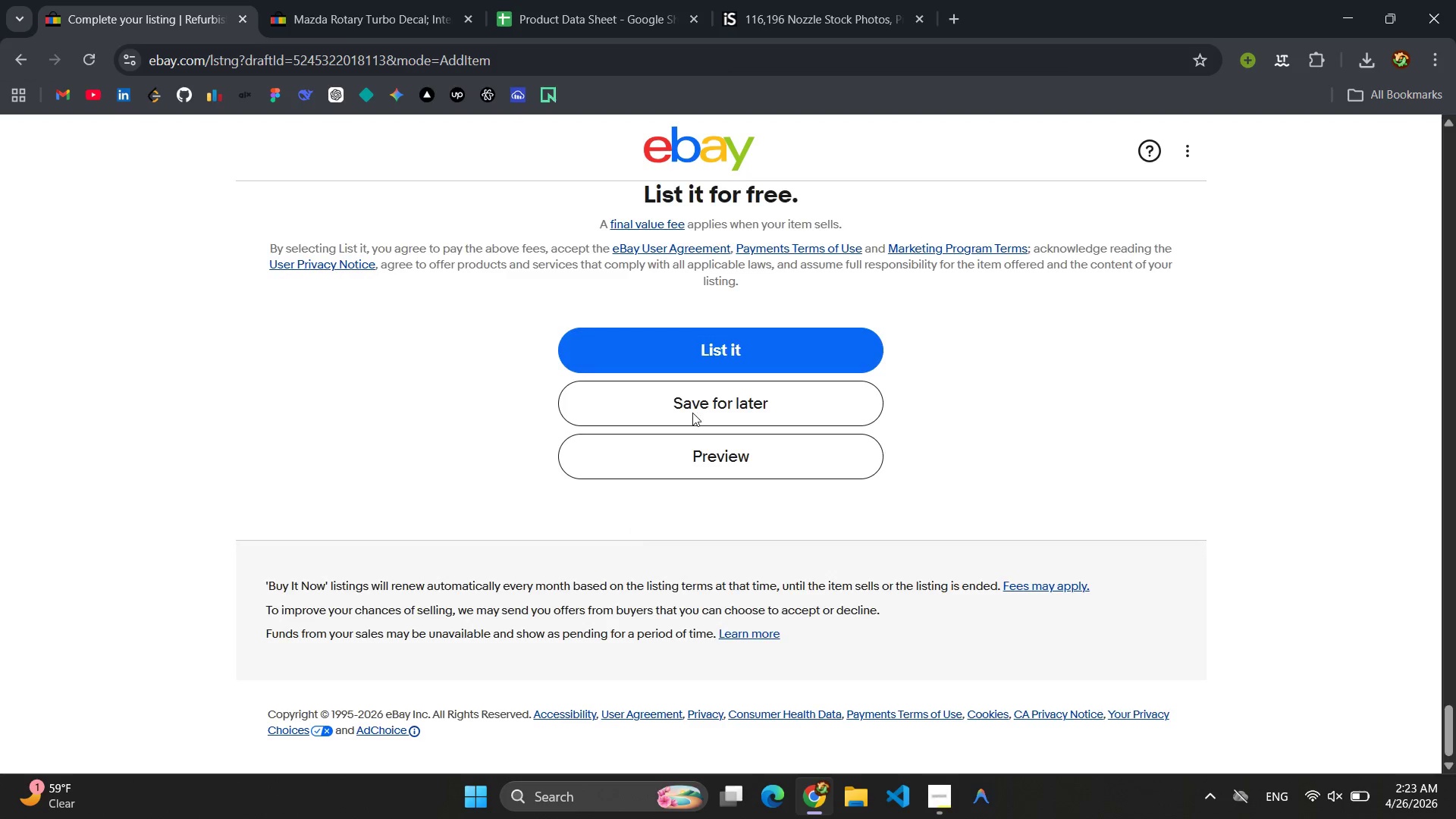 
left_click([693, 413])
 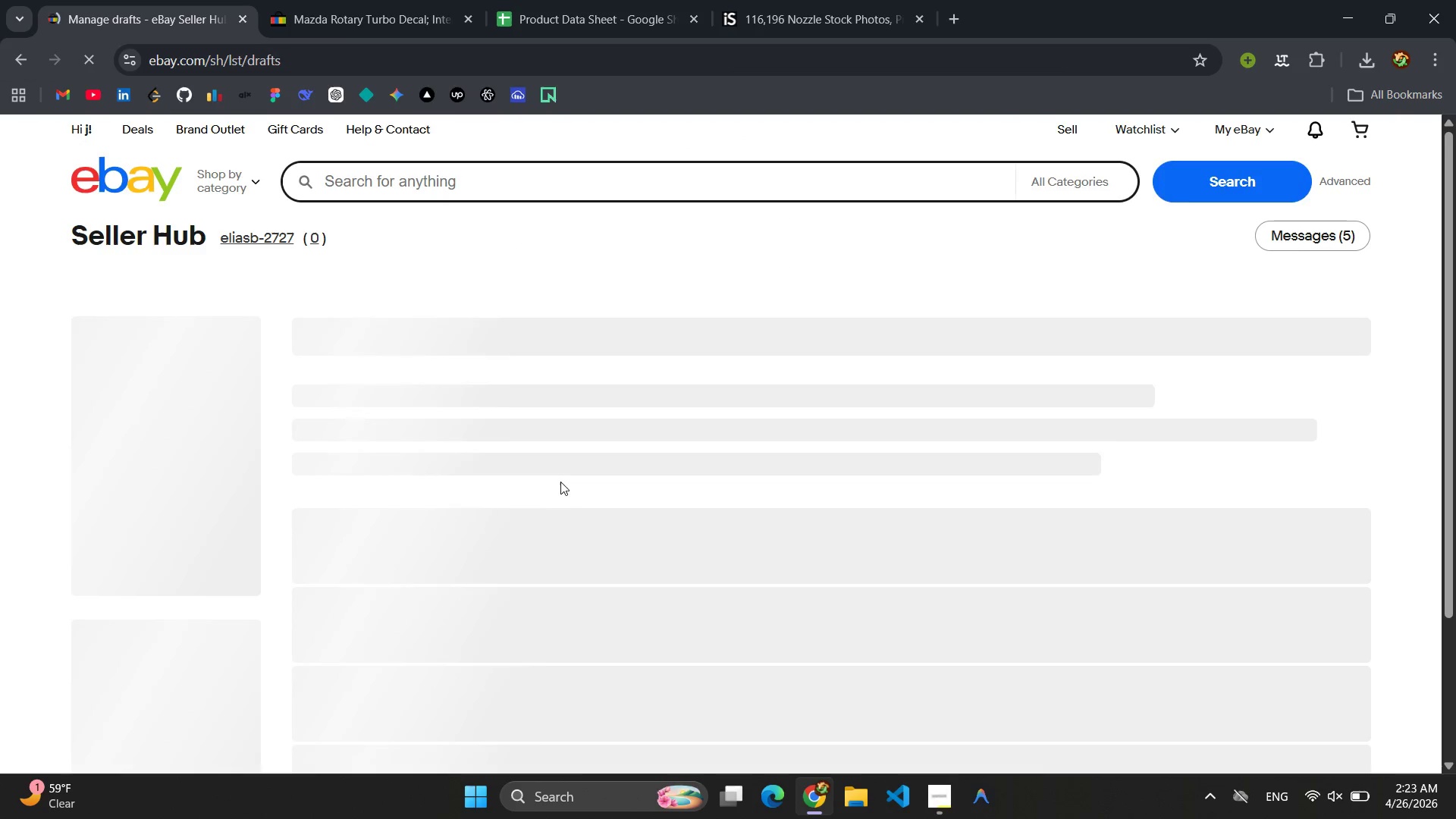 
scroll: coordinate [581, 488], scroll_direction: down, amount: 4.0
 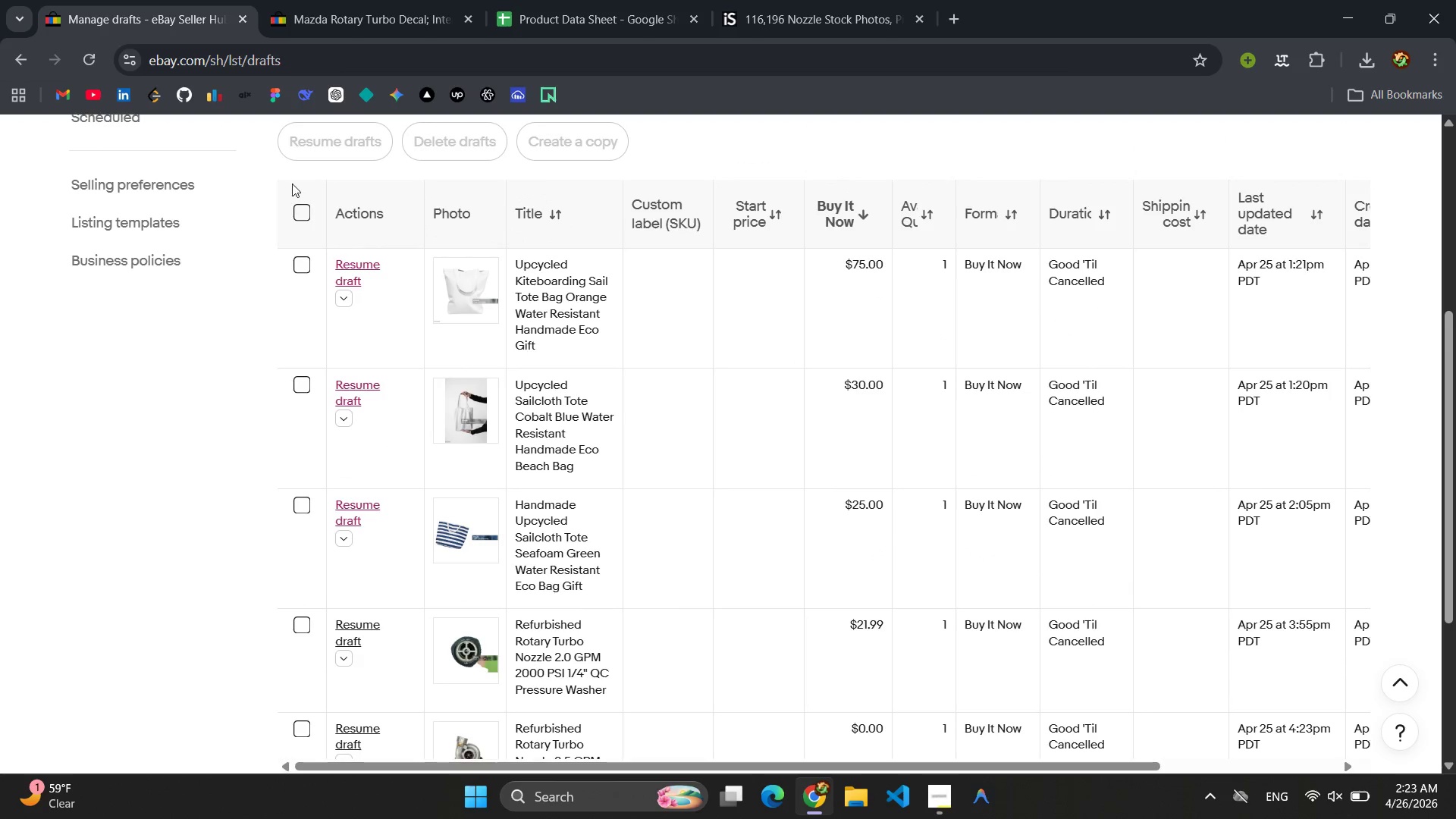 
left_click([300, 200])
 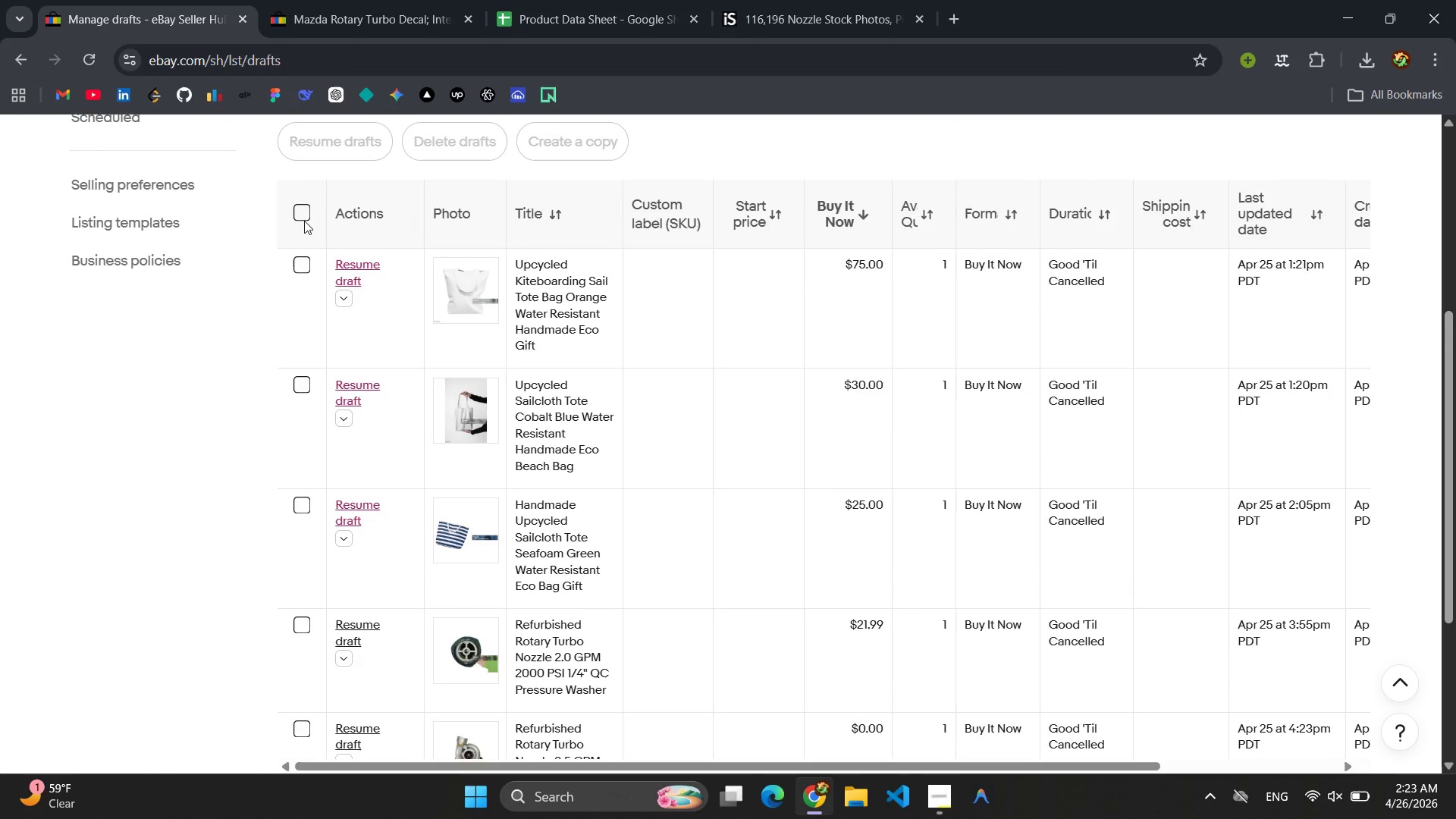 
left_click([304, 221])
 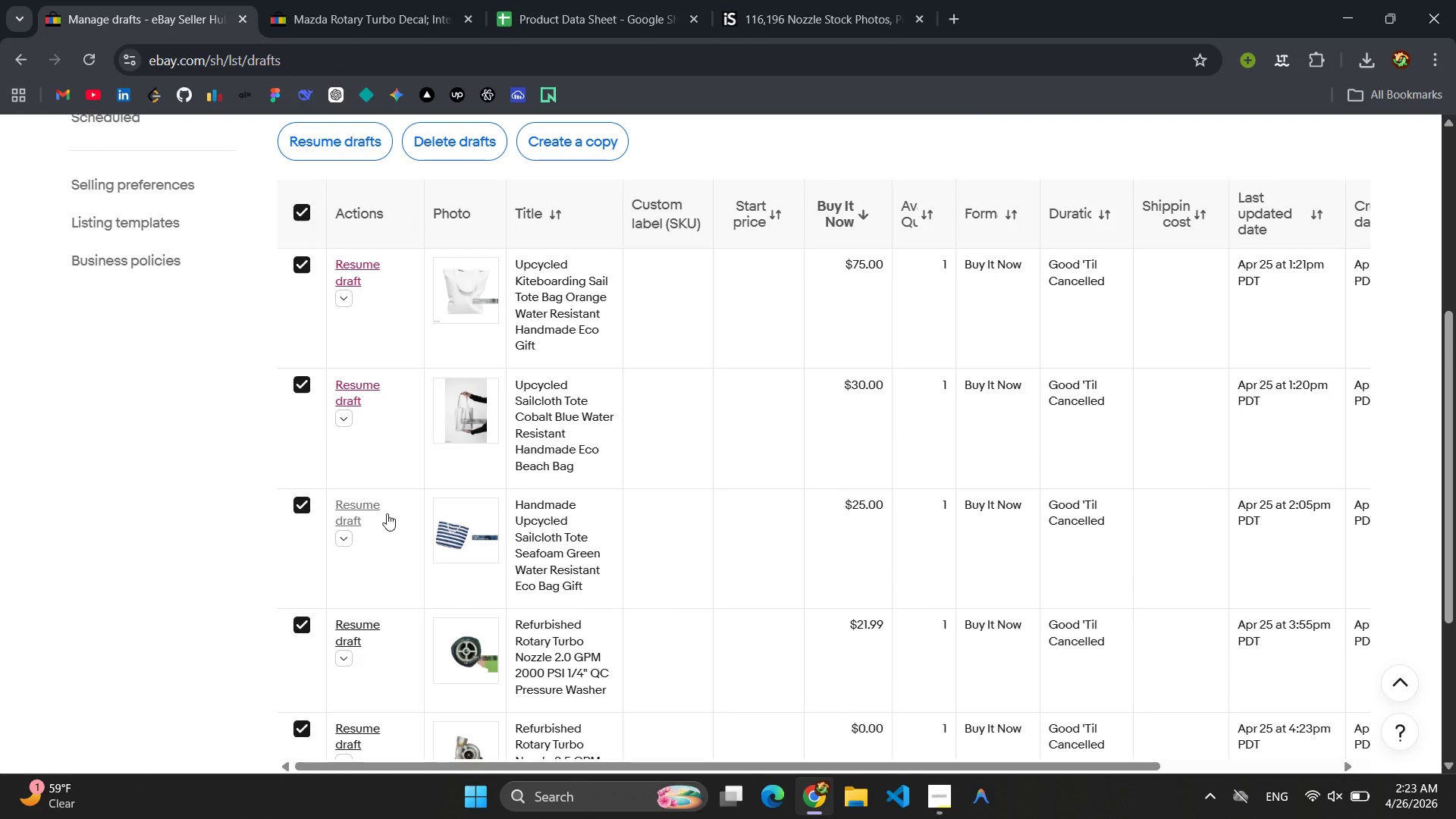 
scroll: coordinate [389, 512], scroll_direction: down, amount: 3.0
 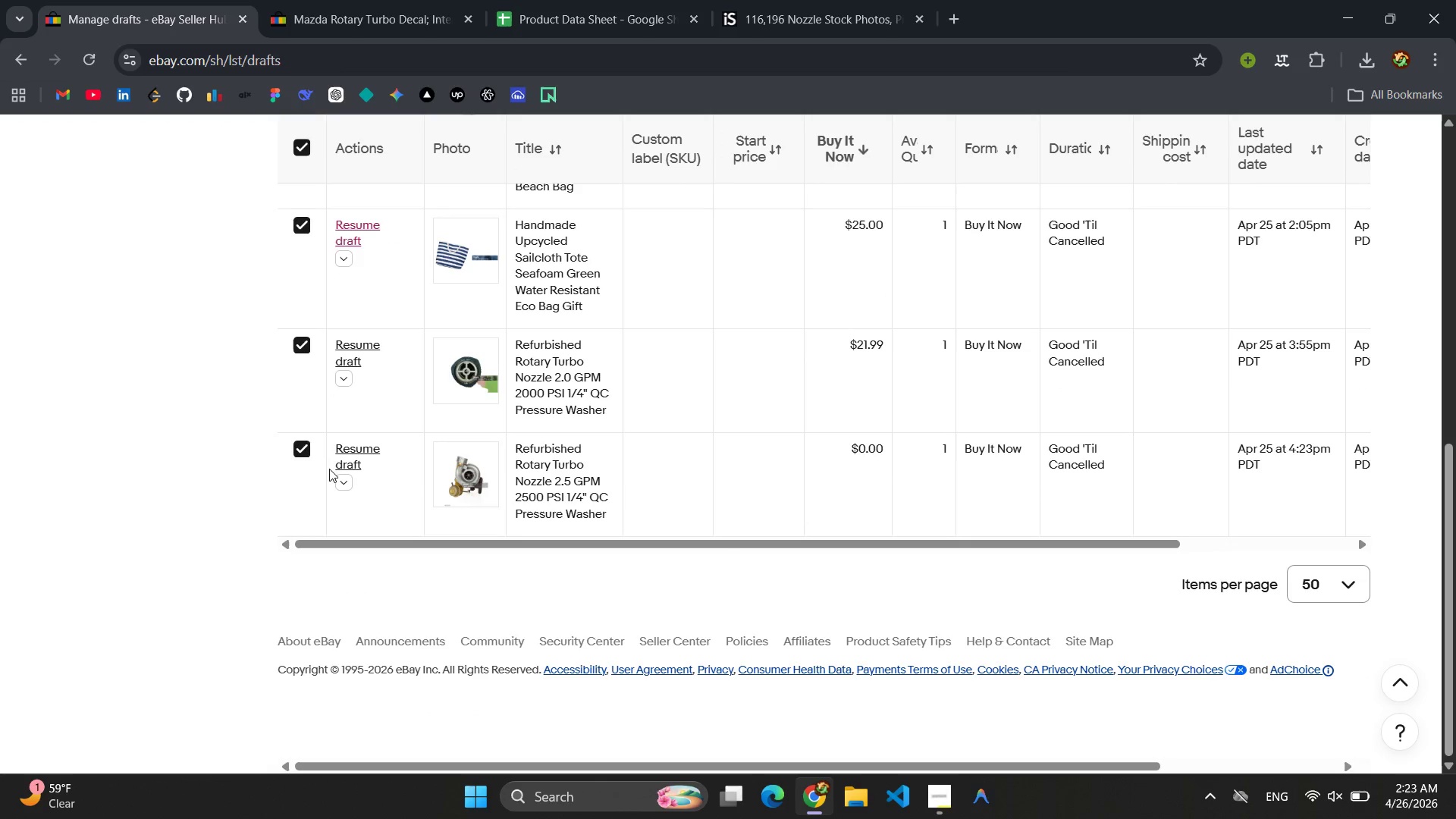 
left_click([307, 449])
 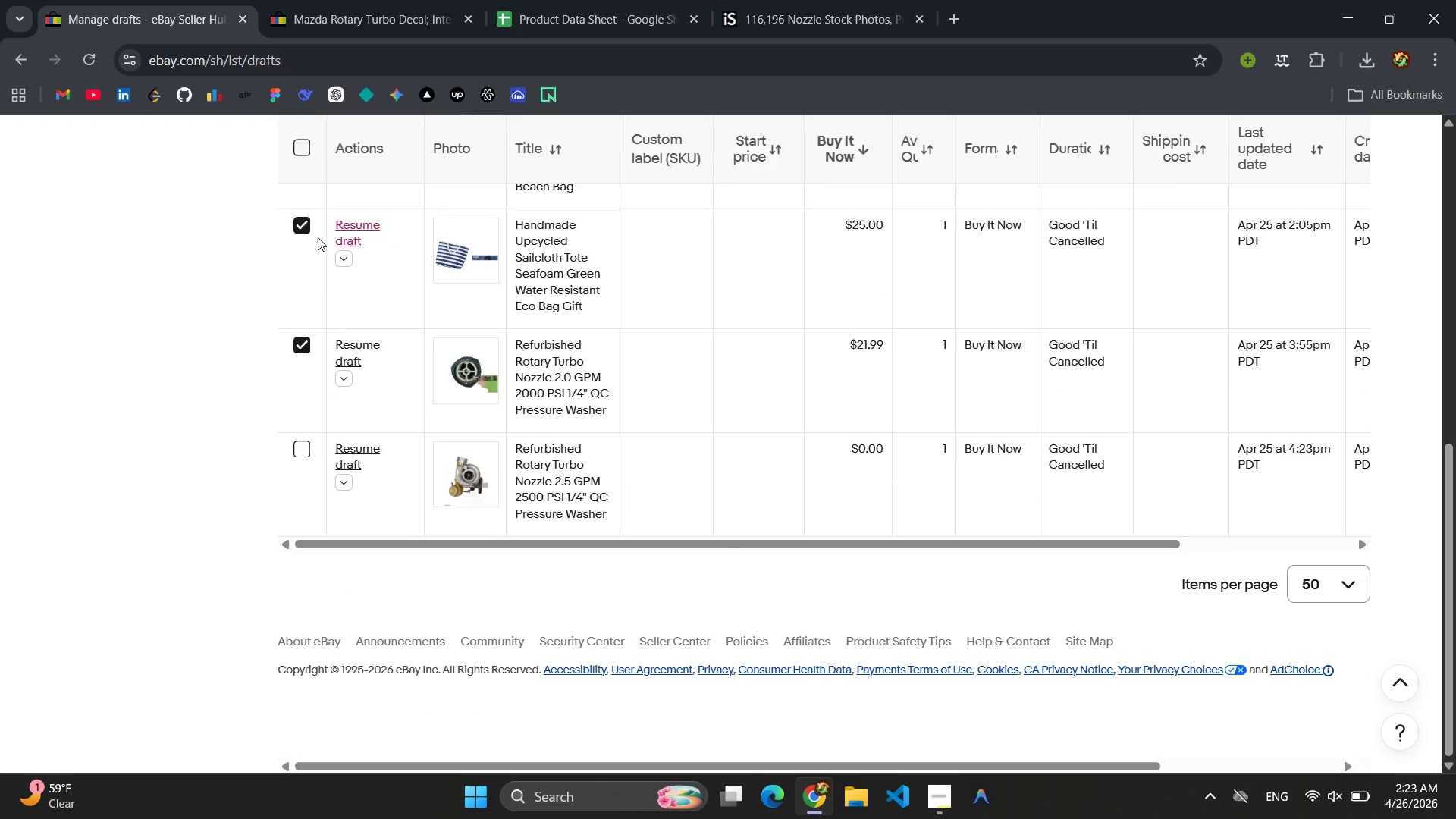 
left_click([310, 232])
 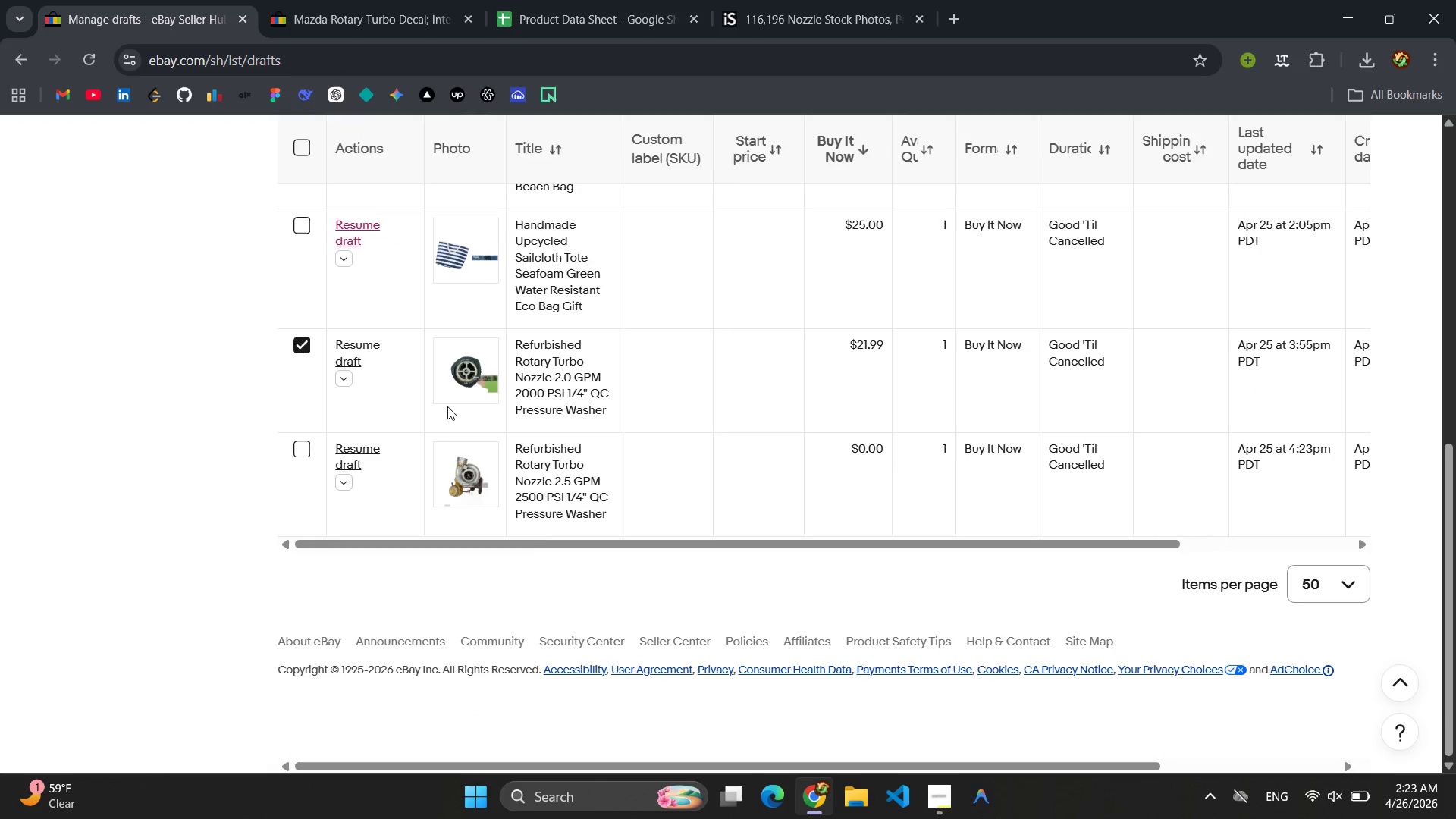 
scroll: coordinate [456, 403], scroll_direction: up, amount: 6.0
 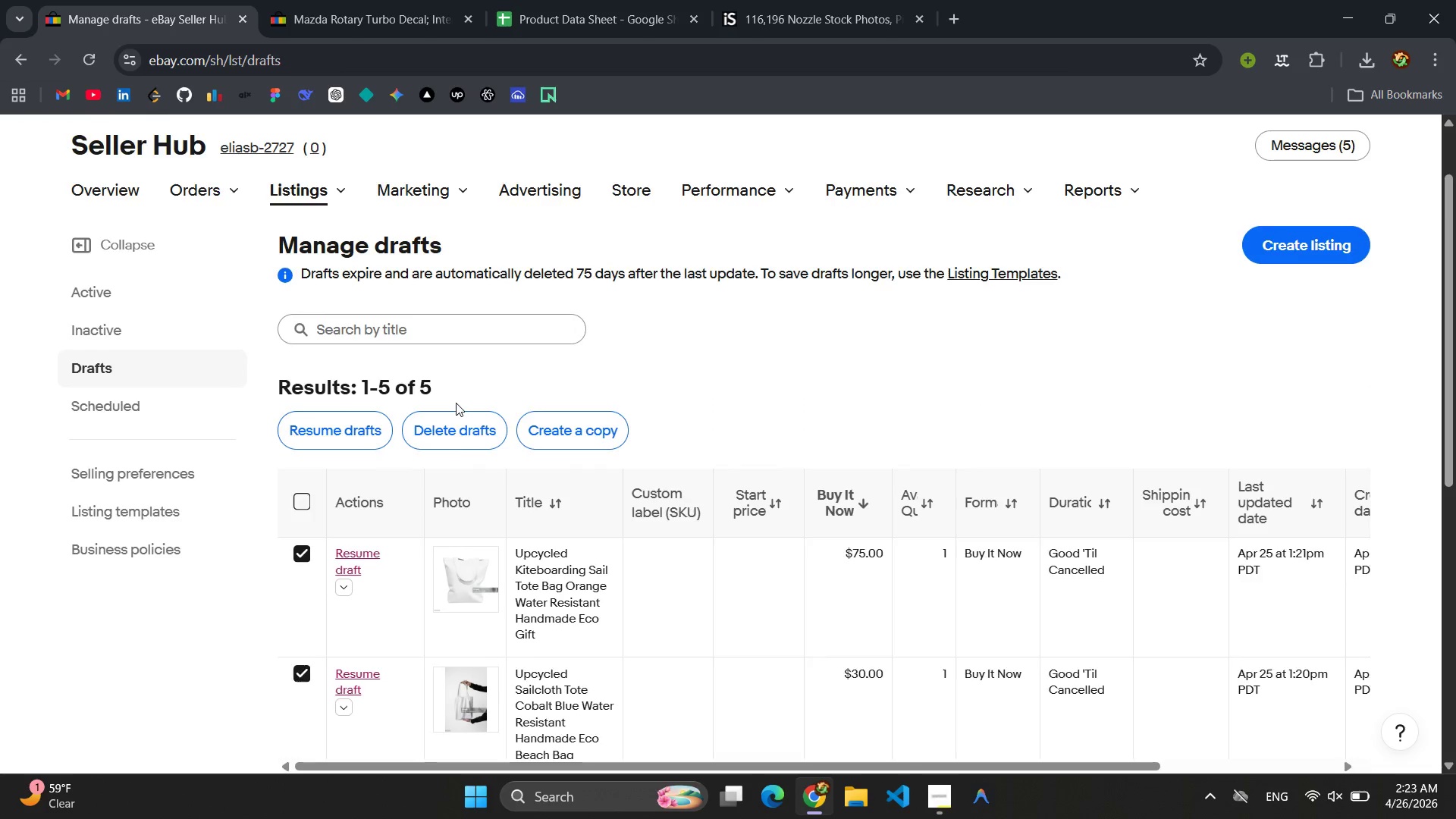 
scroll: coordinate [456, 403], scroll_direction: down, amount: 6.0
 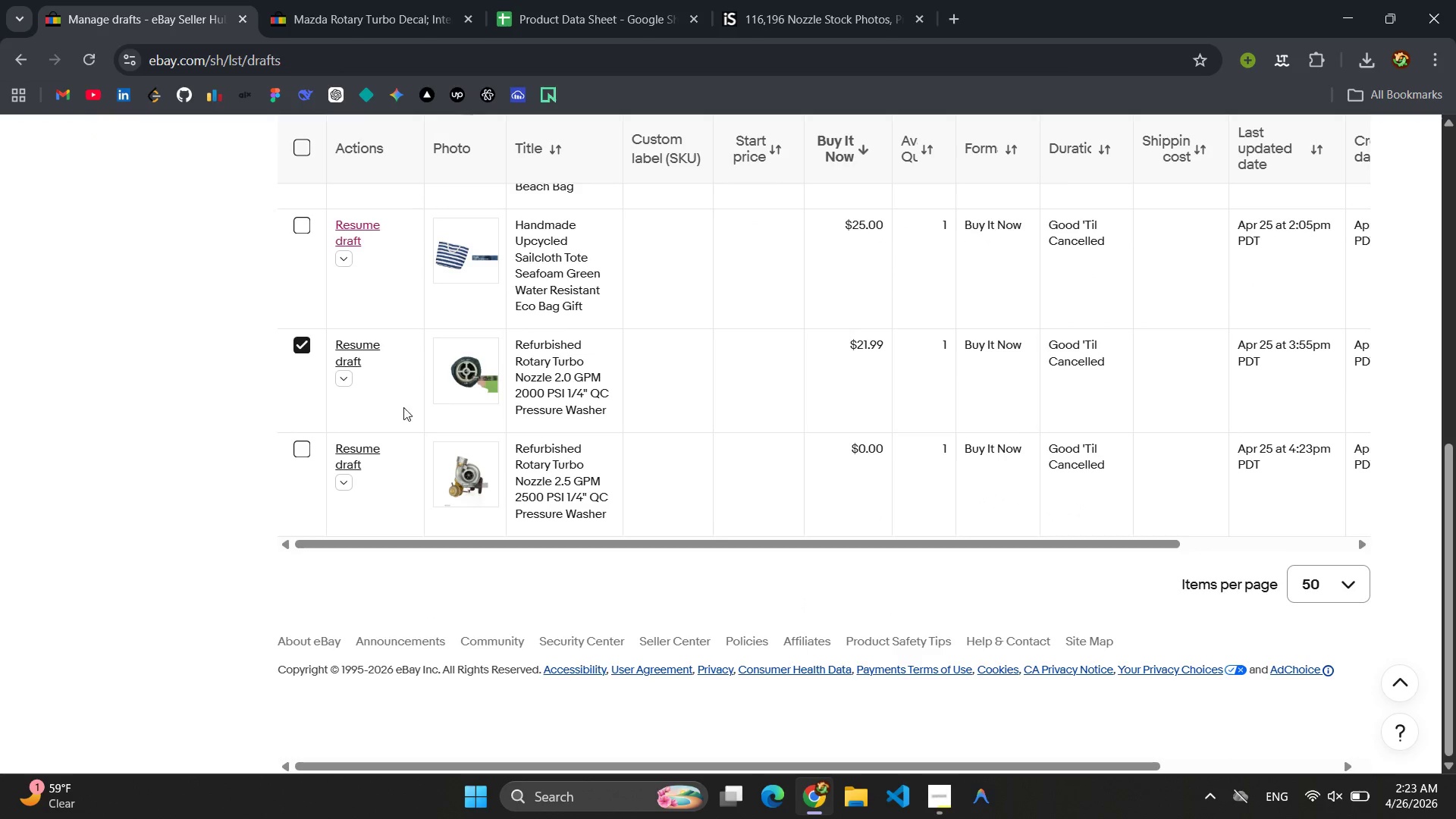 
left_click([312, 340])
 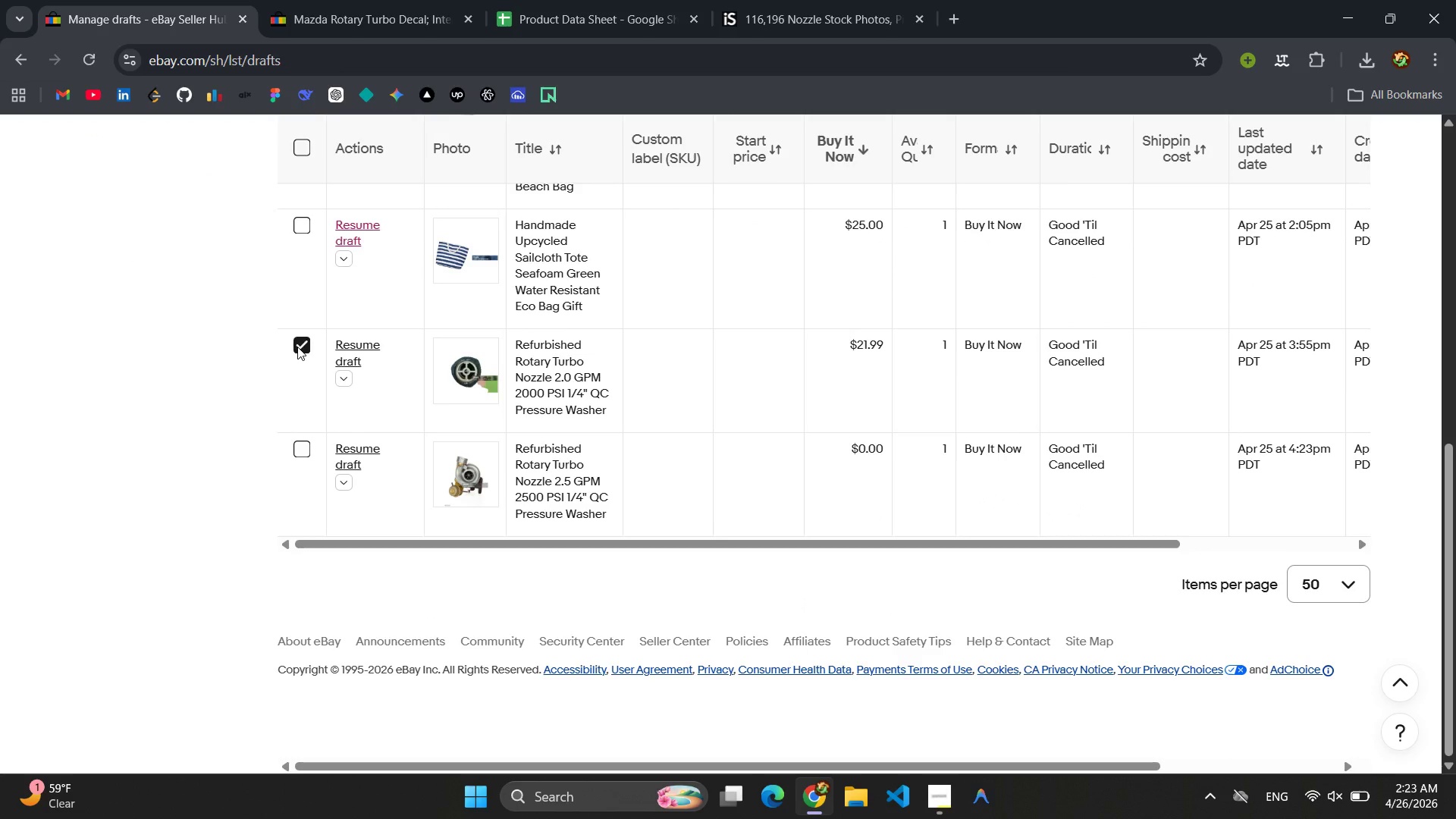 
left_click([297, 347])
 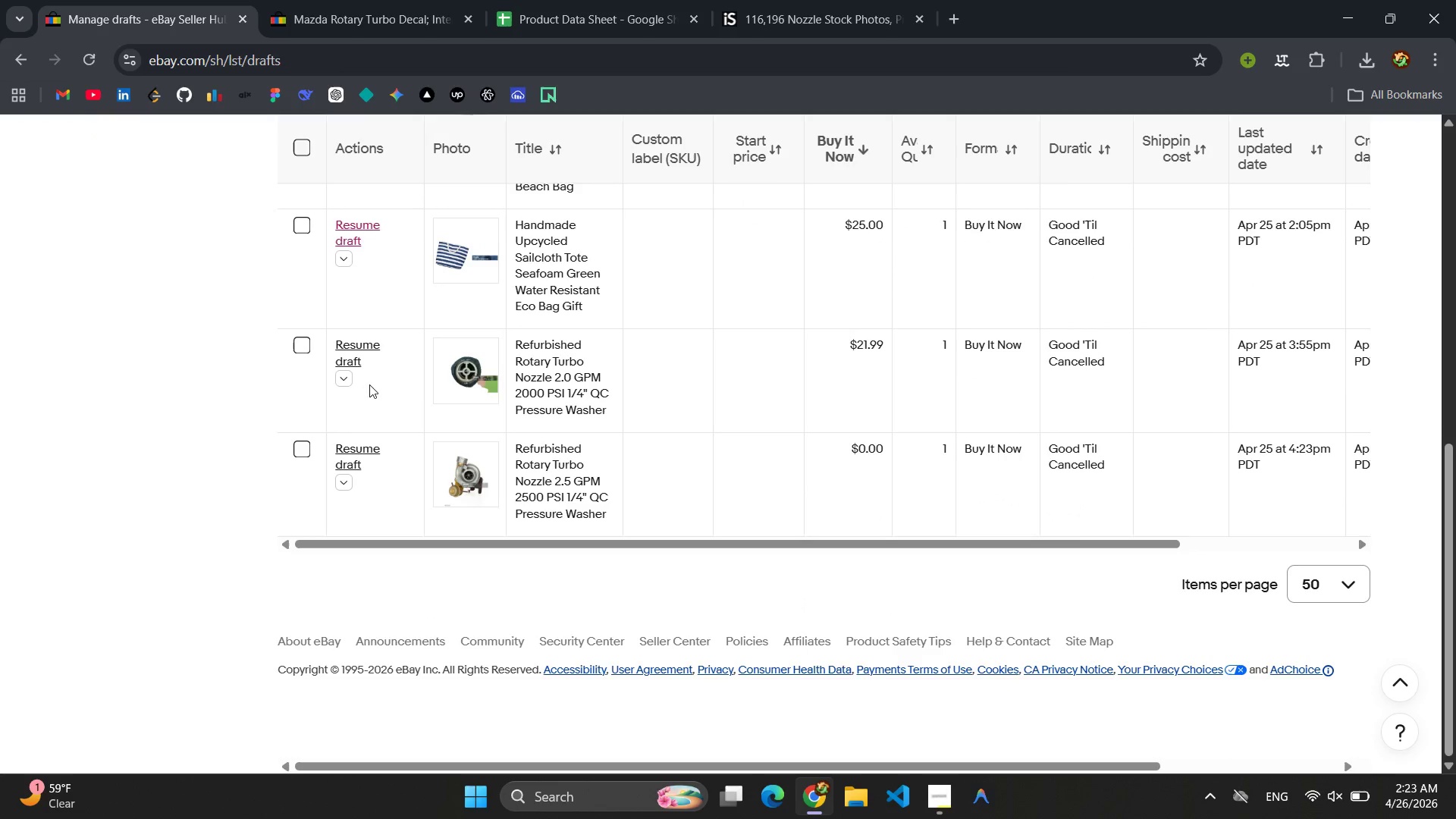 
scroll: coordinate [447, 375], scroll_direction: up, amount: 3.0
 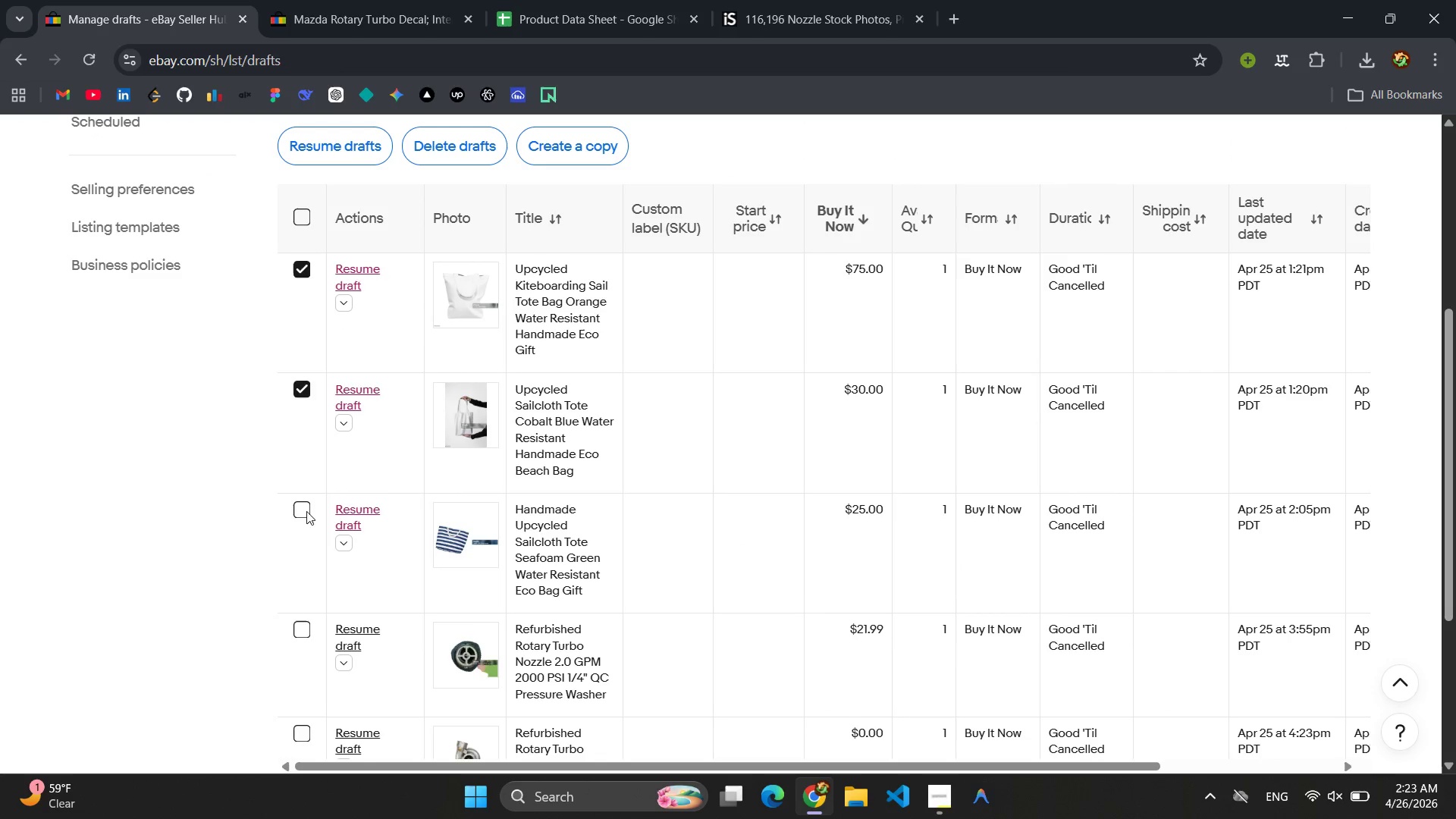 
left_click([318, 510])
 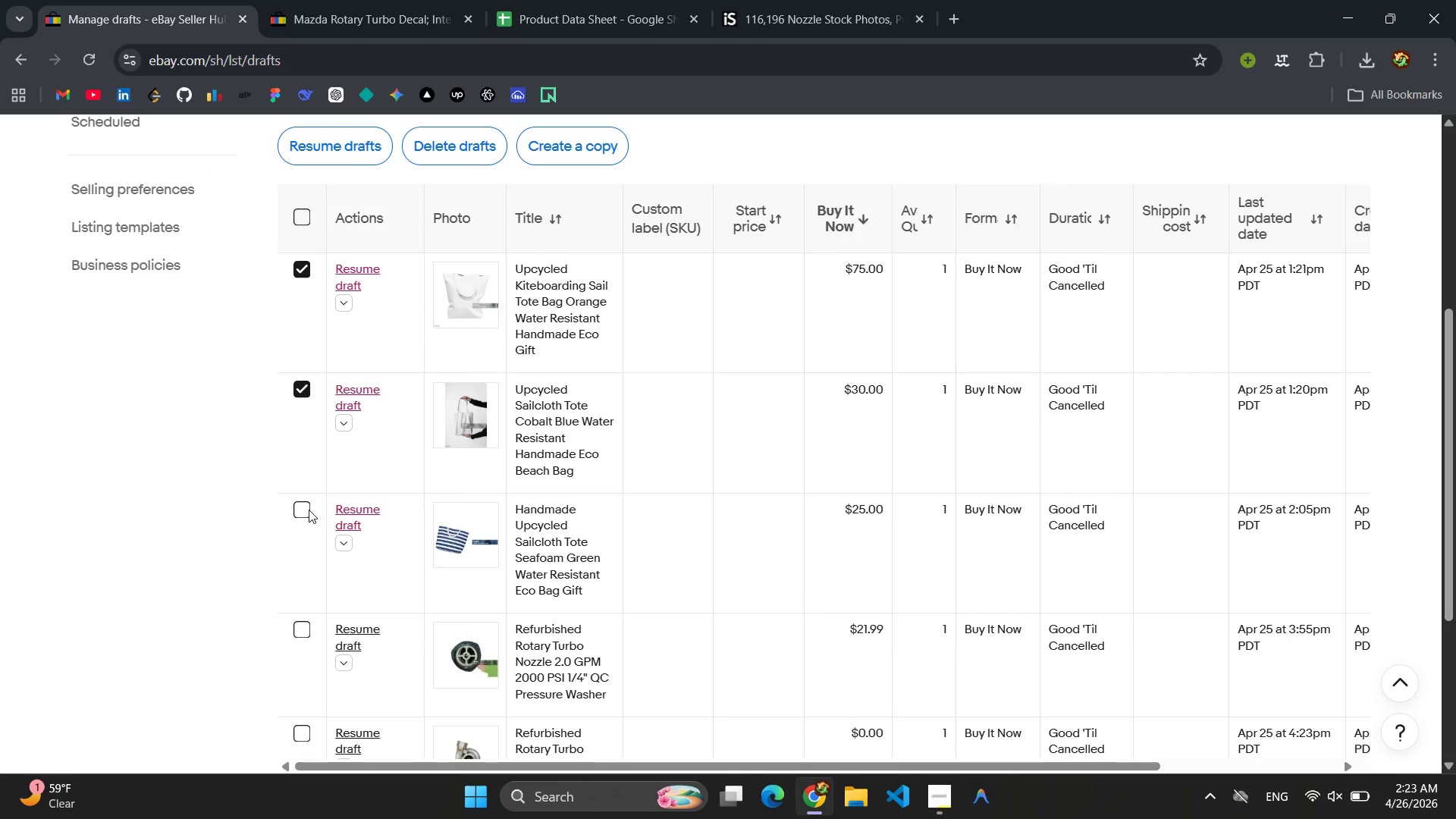 
left_click([306, 511])
 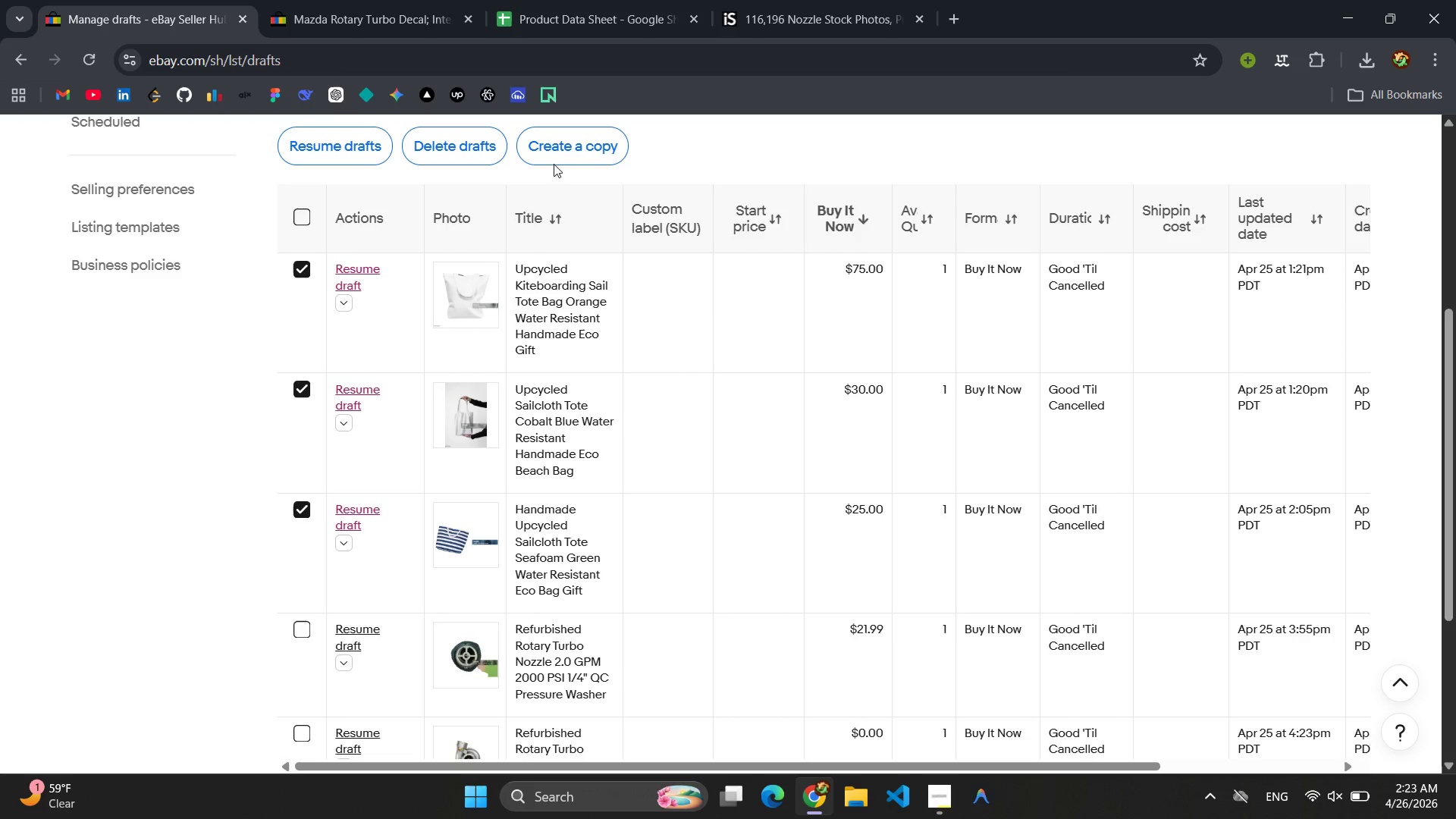 
left_click([478, 136])
 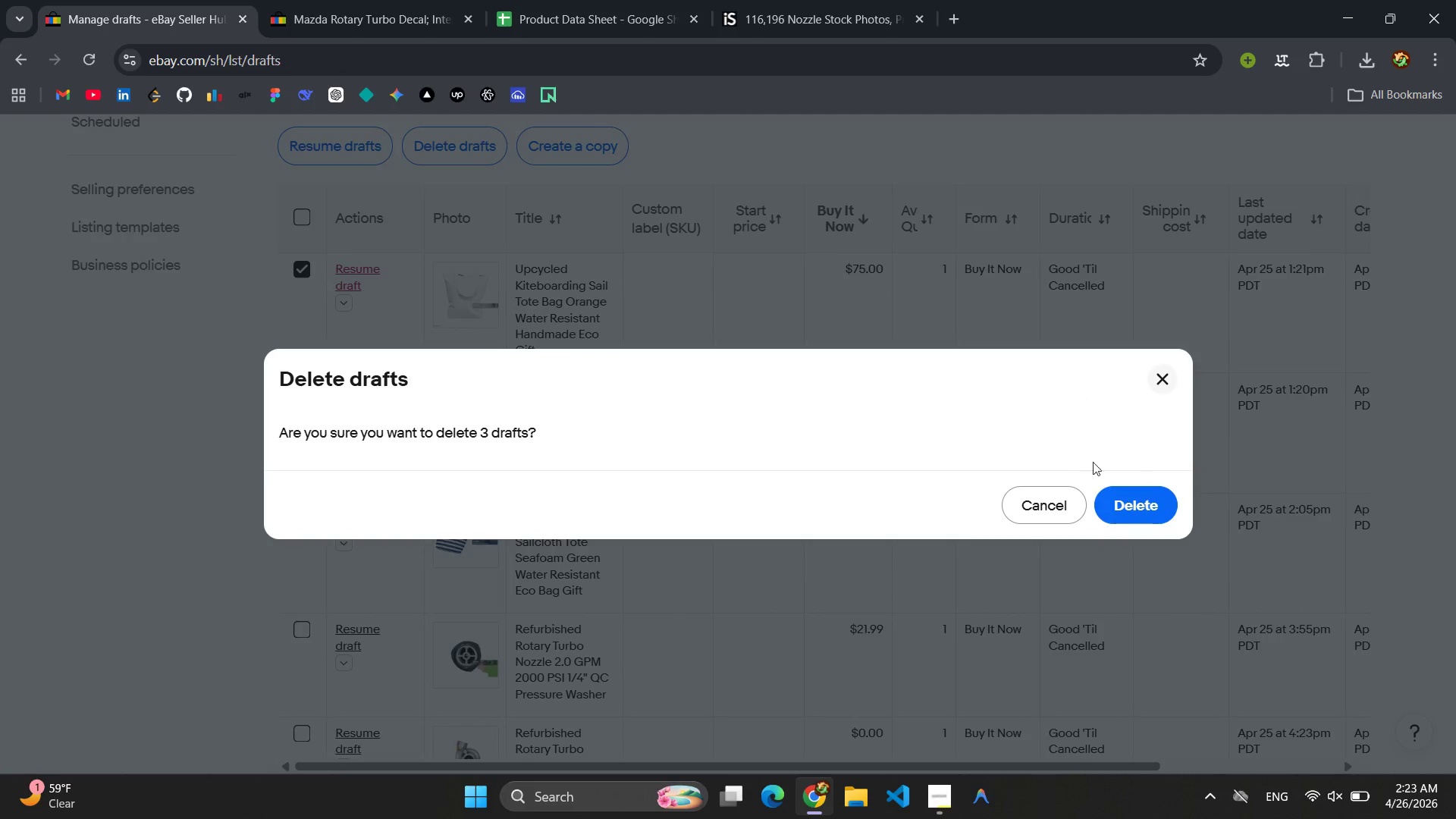 
left_click([1144, 514])
 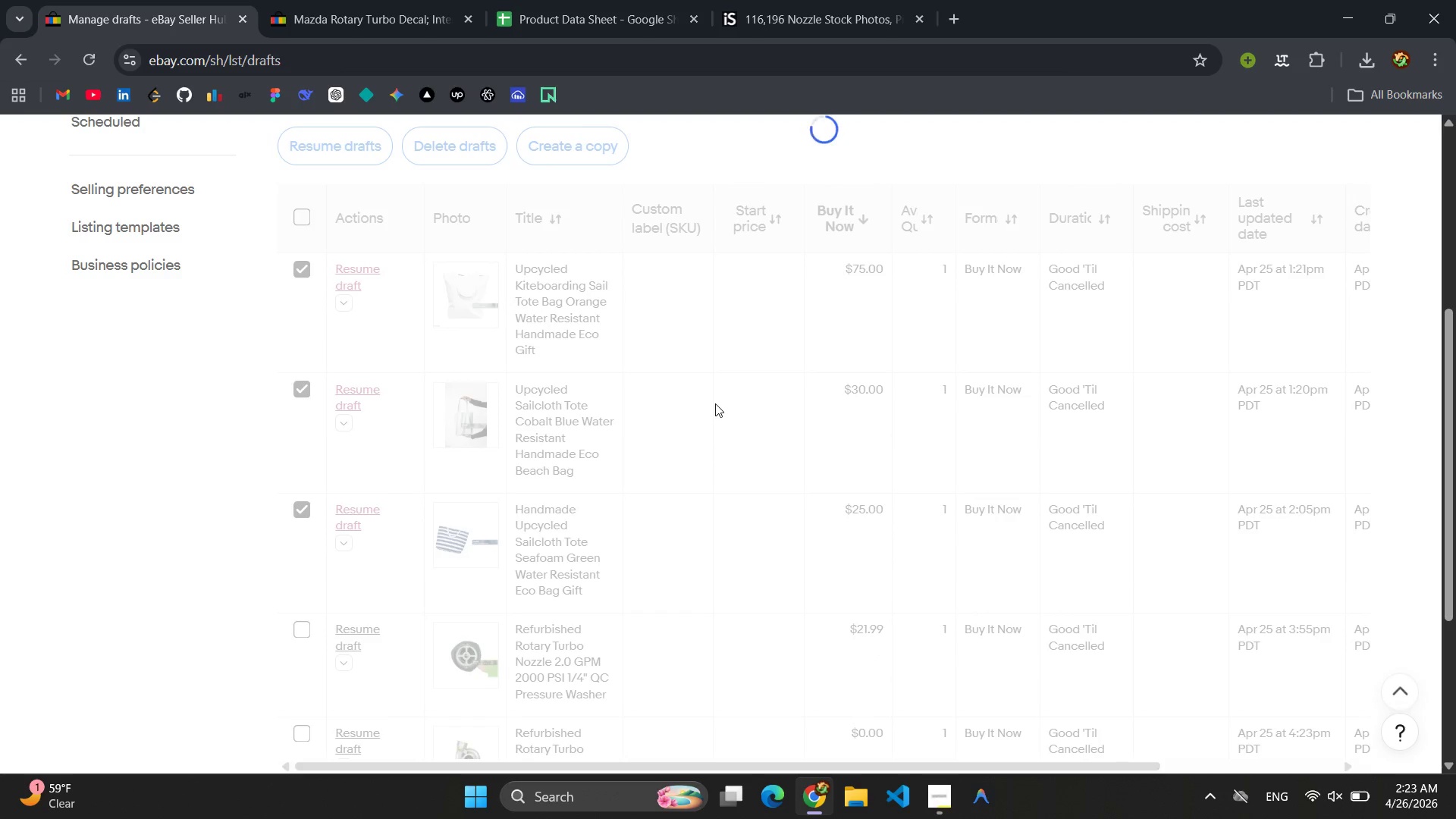 
scroll: coordinate [1025, 387], scroll_direction: up, amount: 2.0
 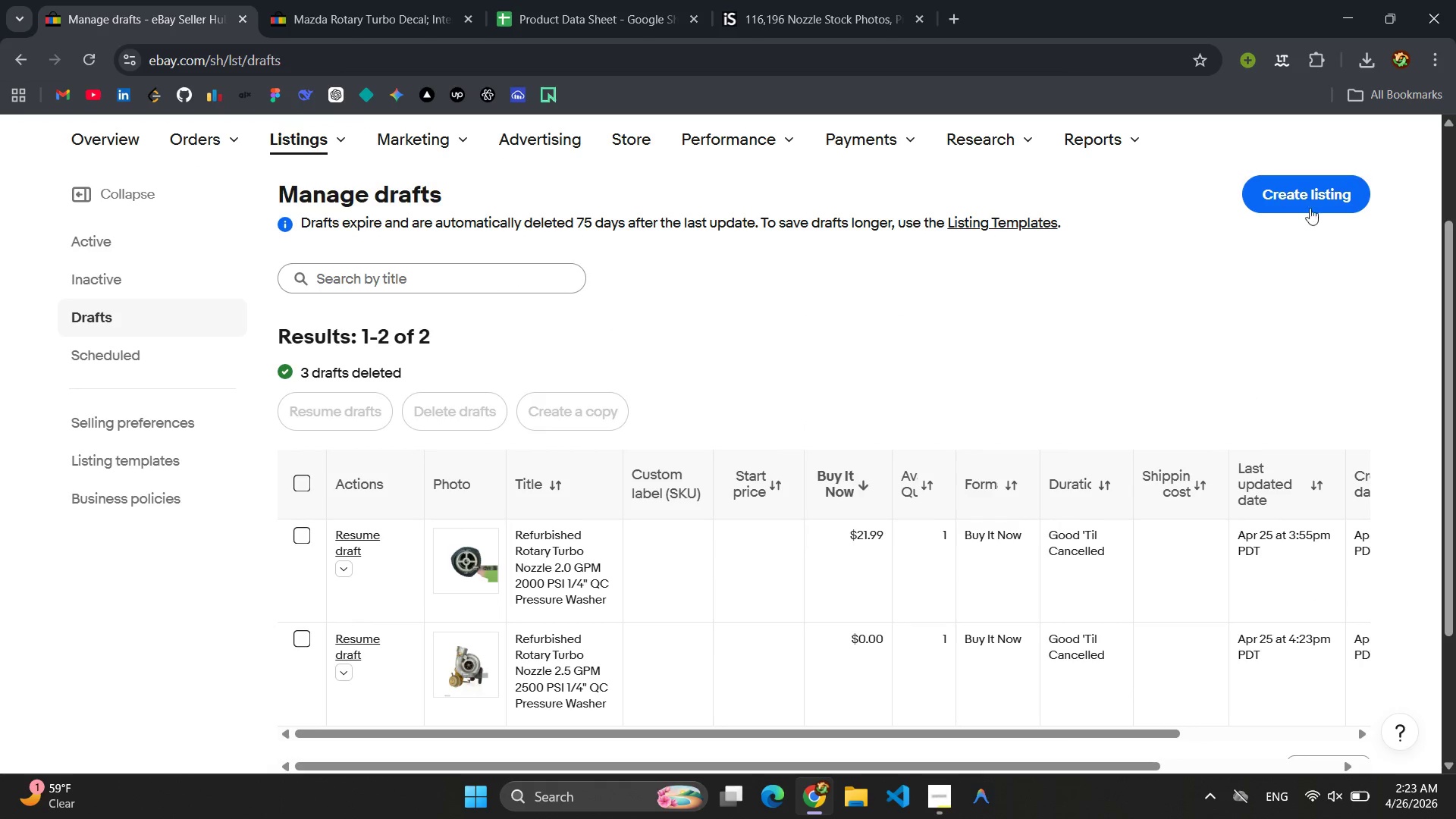 
left_click([1304, 190])
 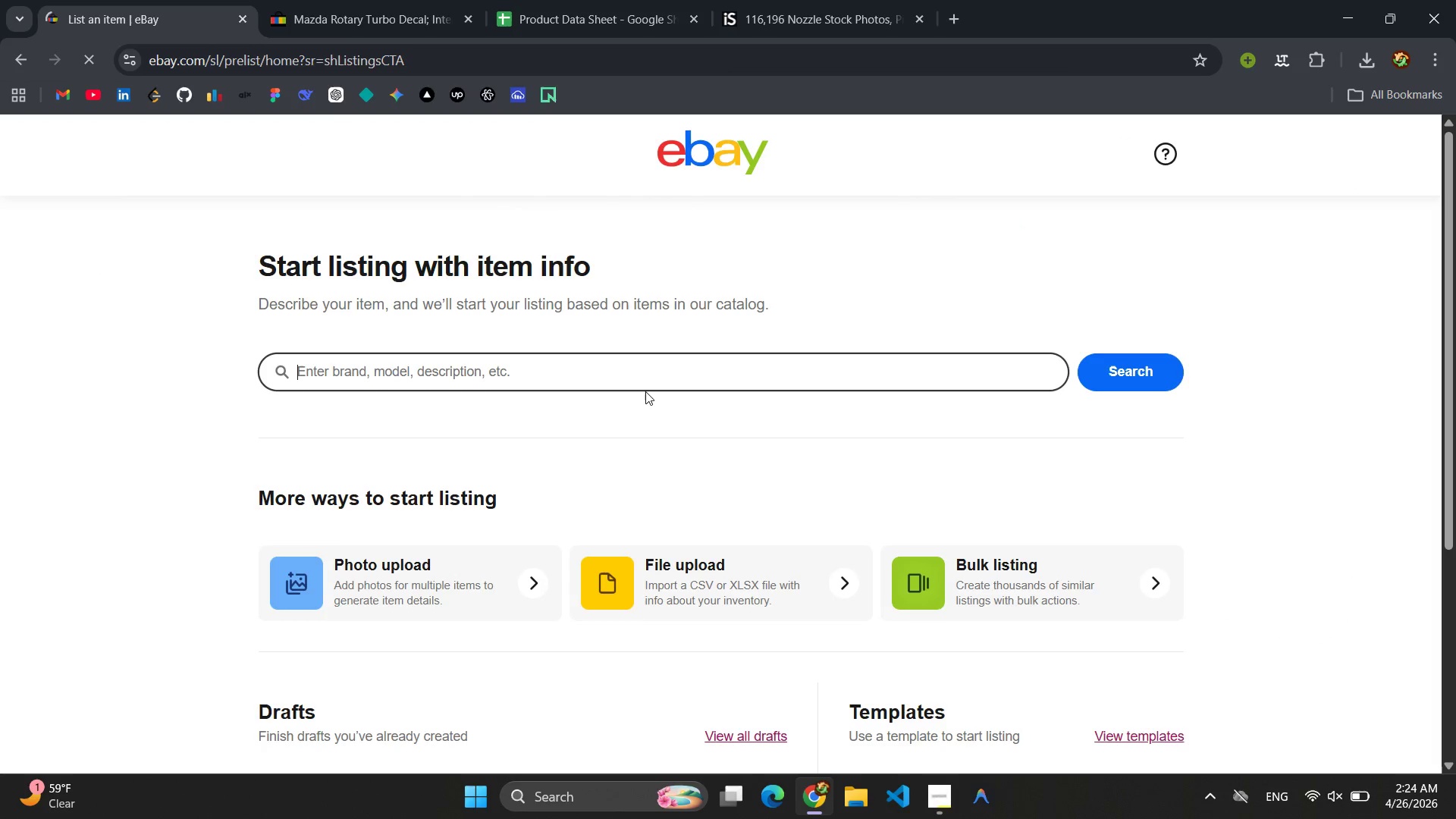 
left_click([464, 366])
 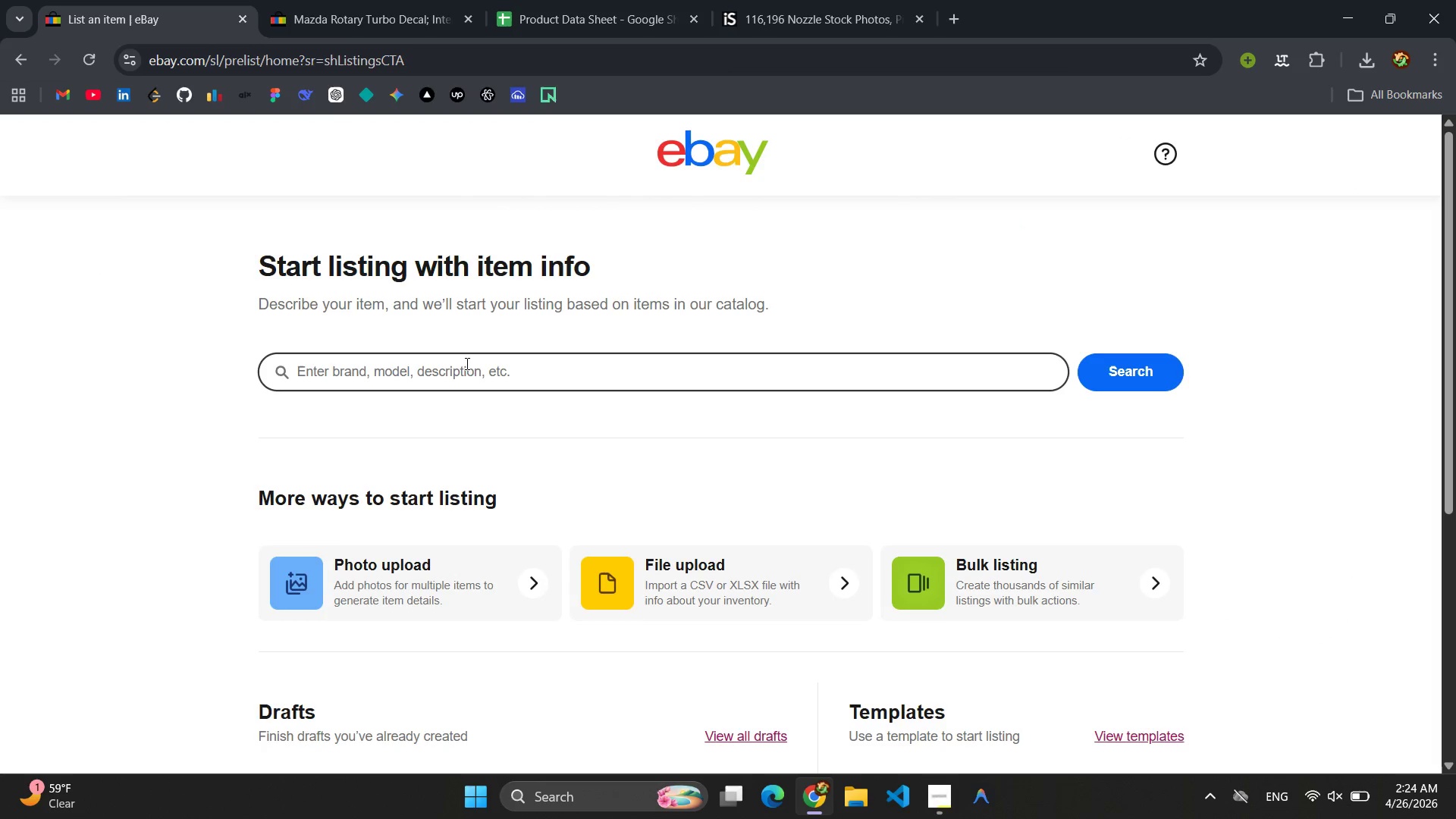 
wait(7.19)
 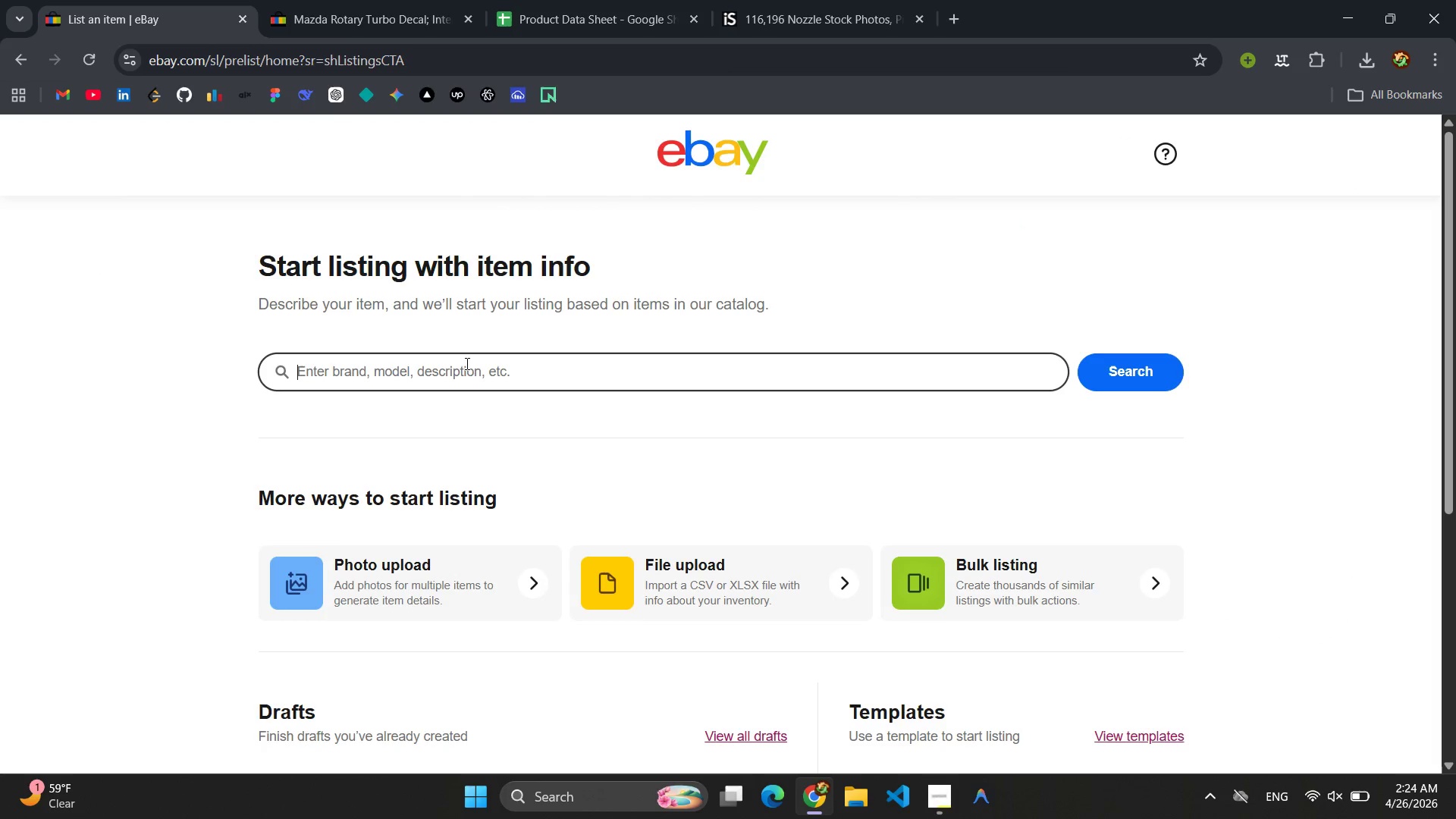 
type(rE)
key(Backspace)
key(Backspace)
type(Refurbished Turbo Nozzle 3.0 GPM 3000 PSI 1/5)
key(Backspace)
type(4" QC ROTATING PRE)
key(Backspace)
key(Backspace)
key(Backspace)
key(Backspace)
key(Backspace)
key(Backspace)
key(Backspace)
key(Backspace)
key(Backspace)
key(Backspace)
key(Backspace)
key(Backspace)
type(rOT)
key(Backspace)
key(Backspace)
key(Backspace)
type(Rotating Pressuer Washer Commerical )
key(Backspace)
key(Backspace)
key(Backspace)
key(Backspace)
key(Backspace)
type(commm)
key(Backspace)
type(erical )
key(Backspace)
key(Backspace)
key(Backspace)
key(Backspace)
key(Backspace)
key(Backspace)
 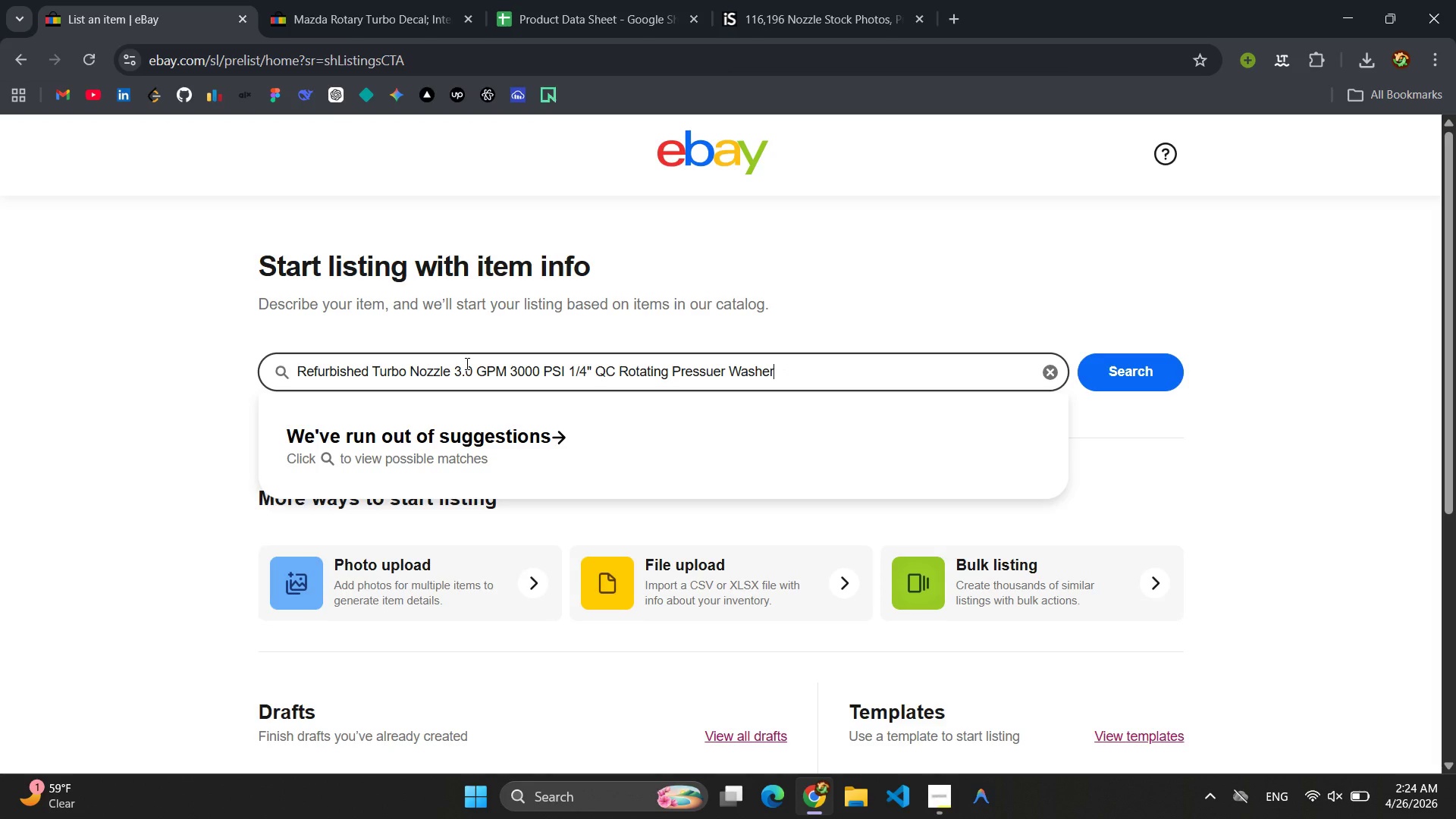 
key(Control+ControlLeft)
 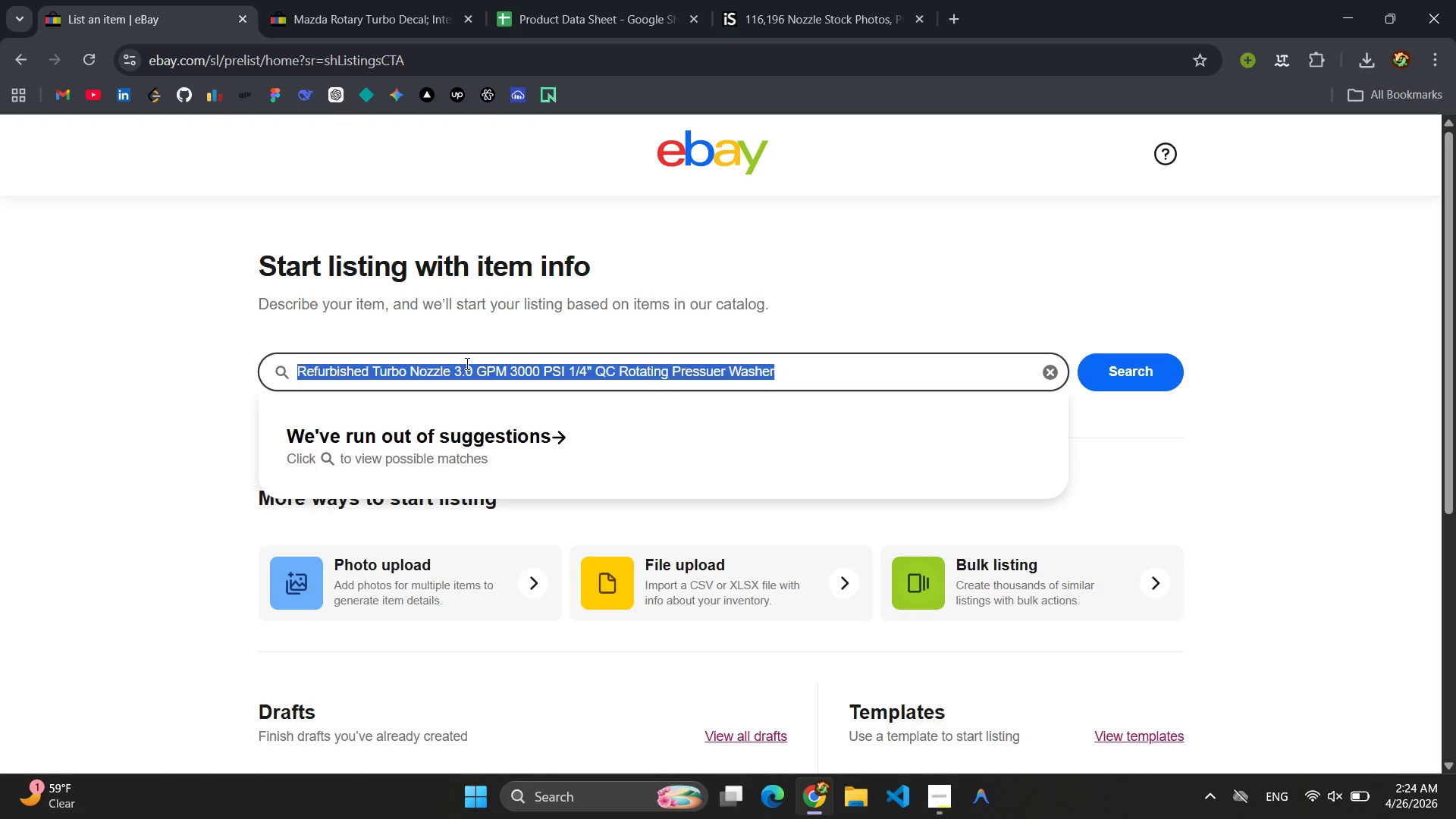 
key(Control+A)
 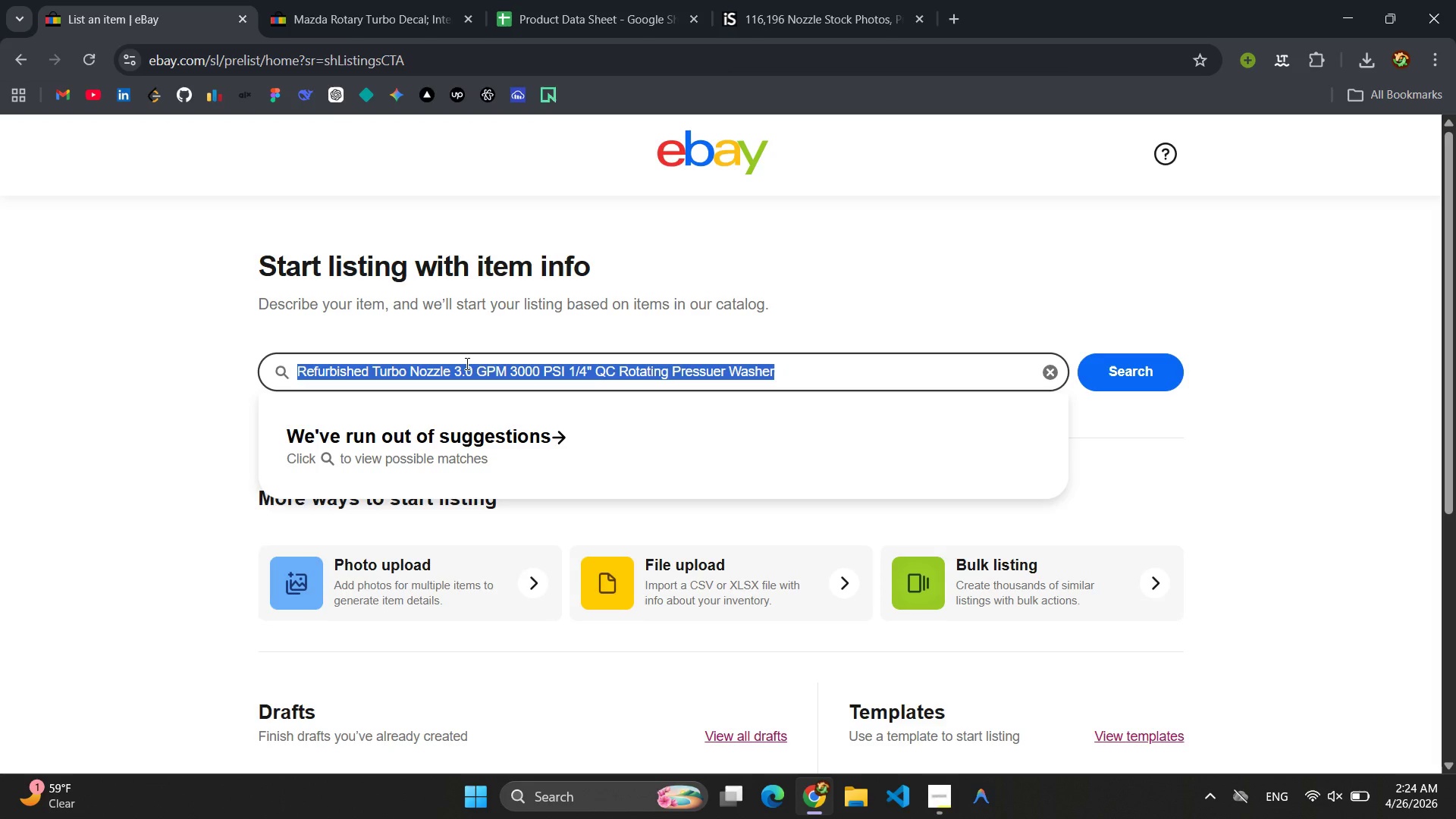 
key(Control+C)
 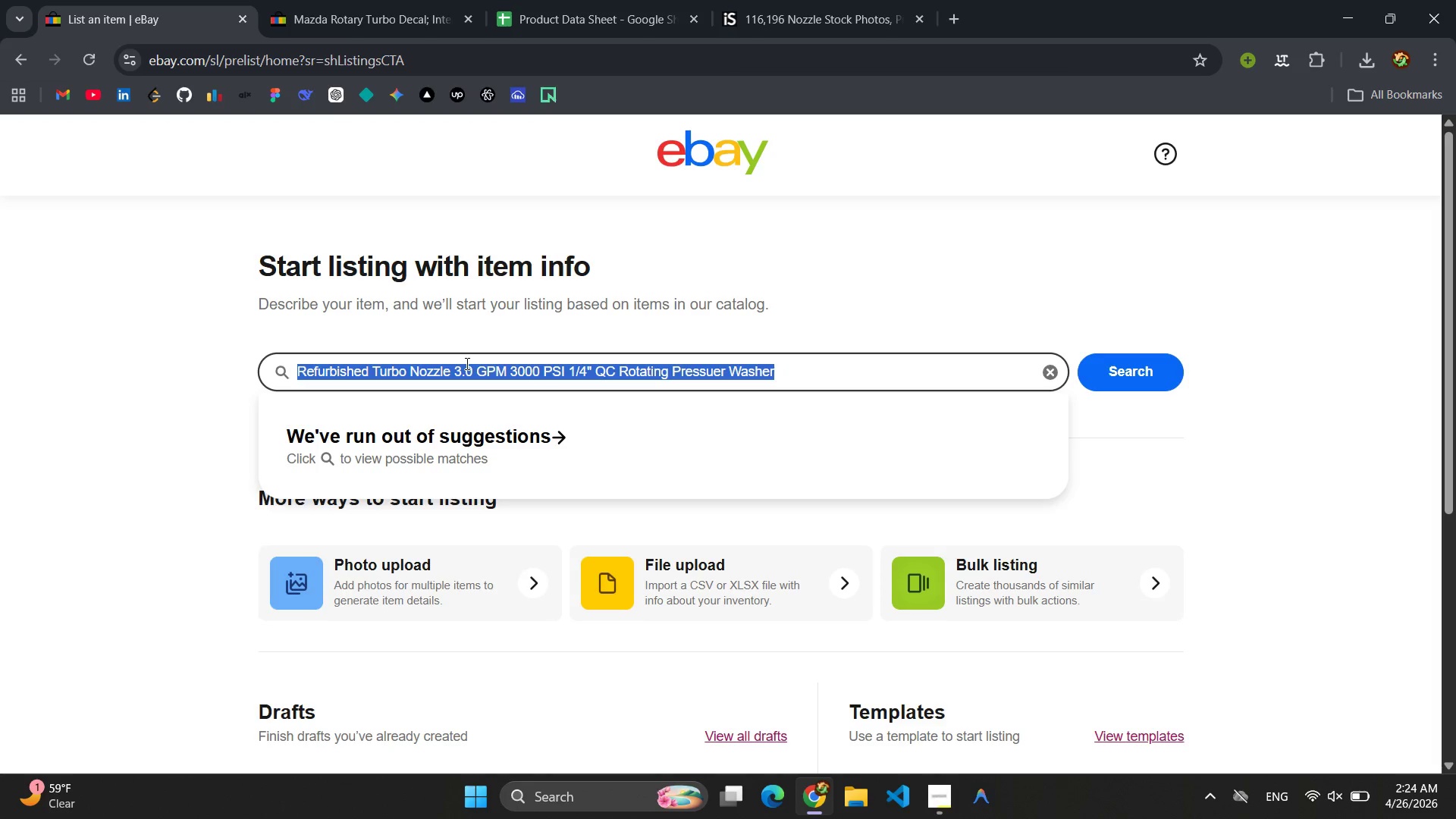 
key(Enter)
 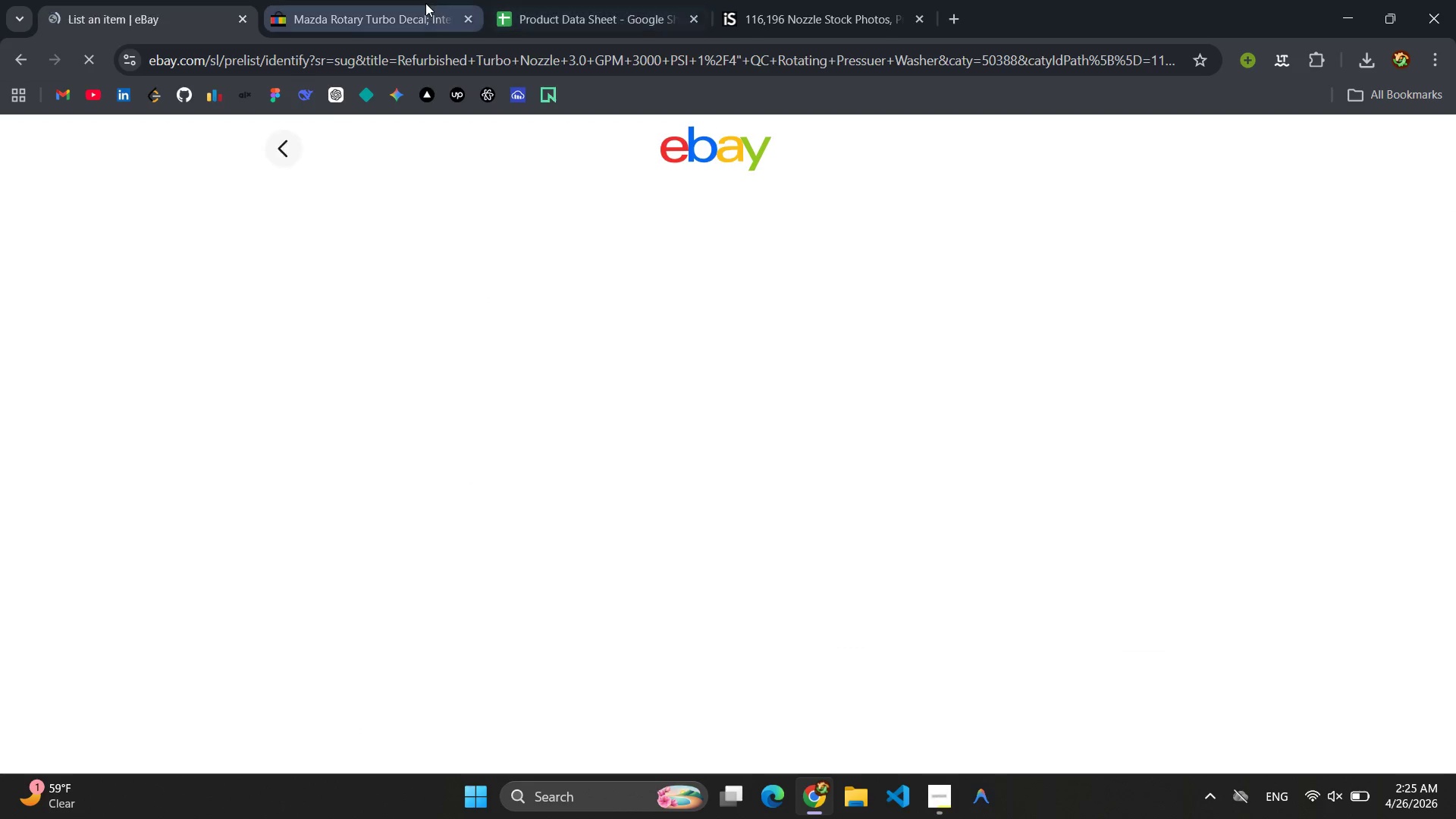 
left_click([530, 6])
 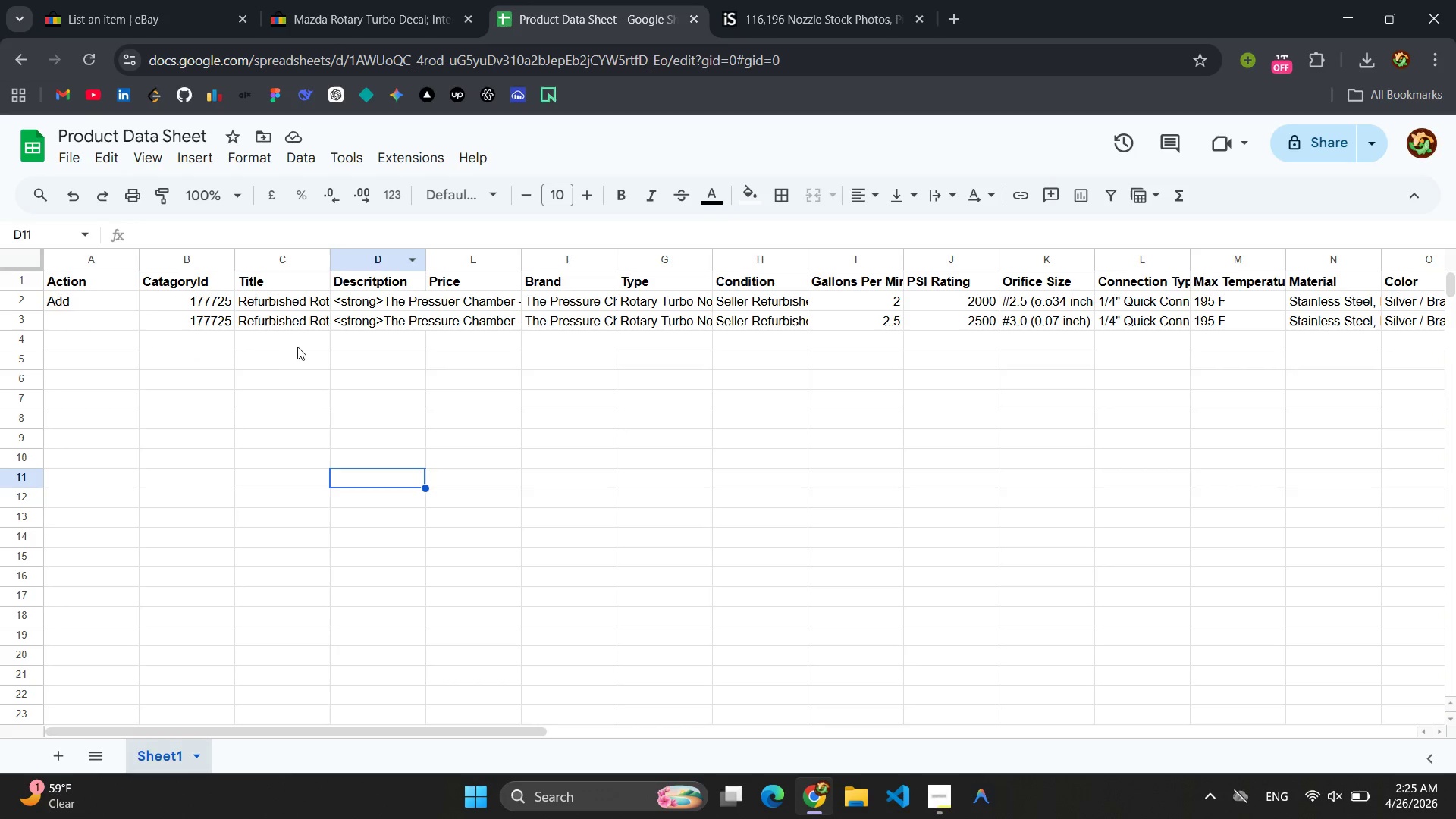 
left_click([302, 341])
 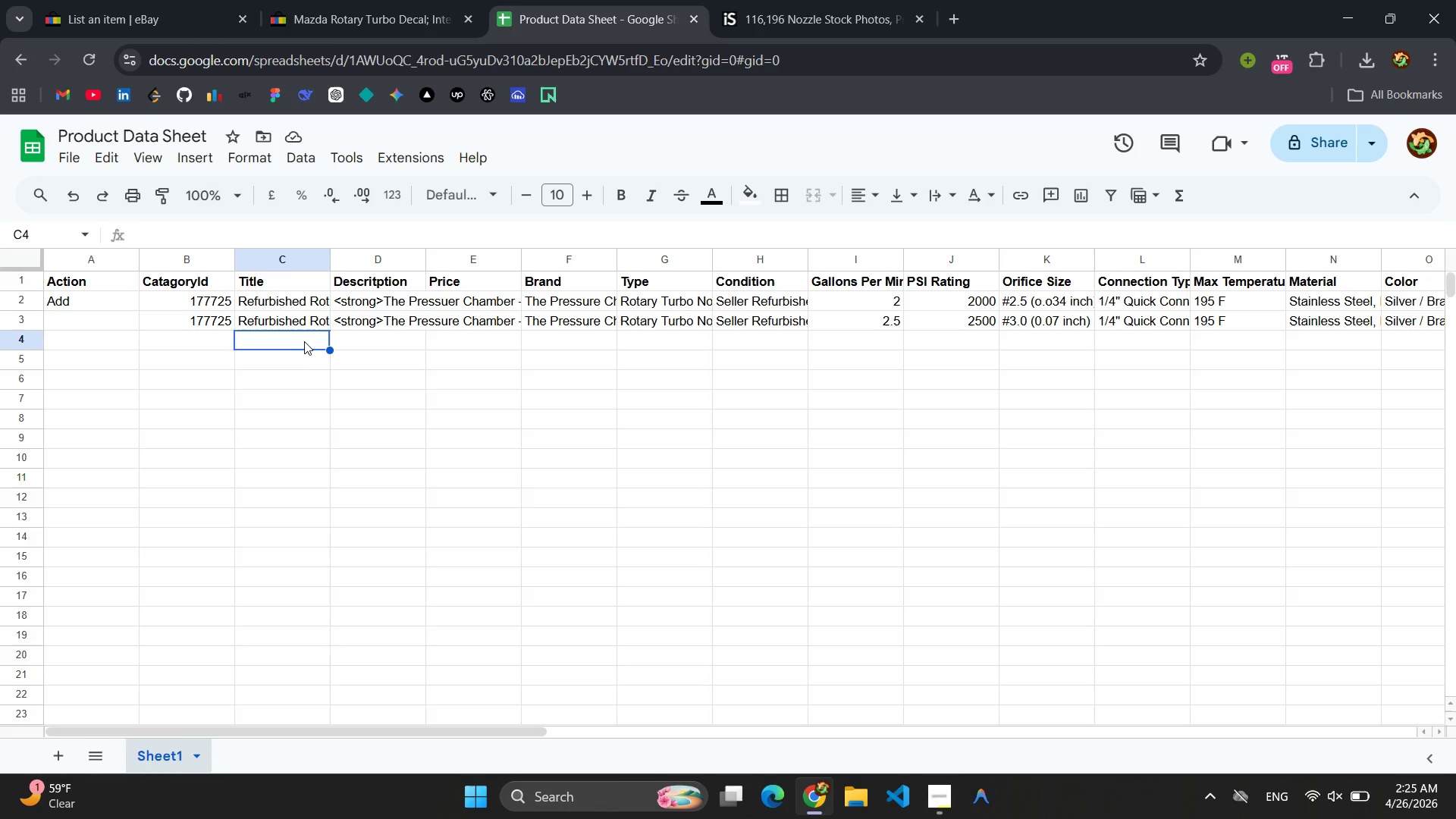 
key(Control+V)
 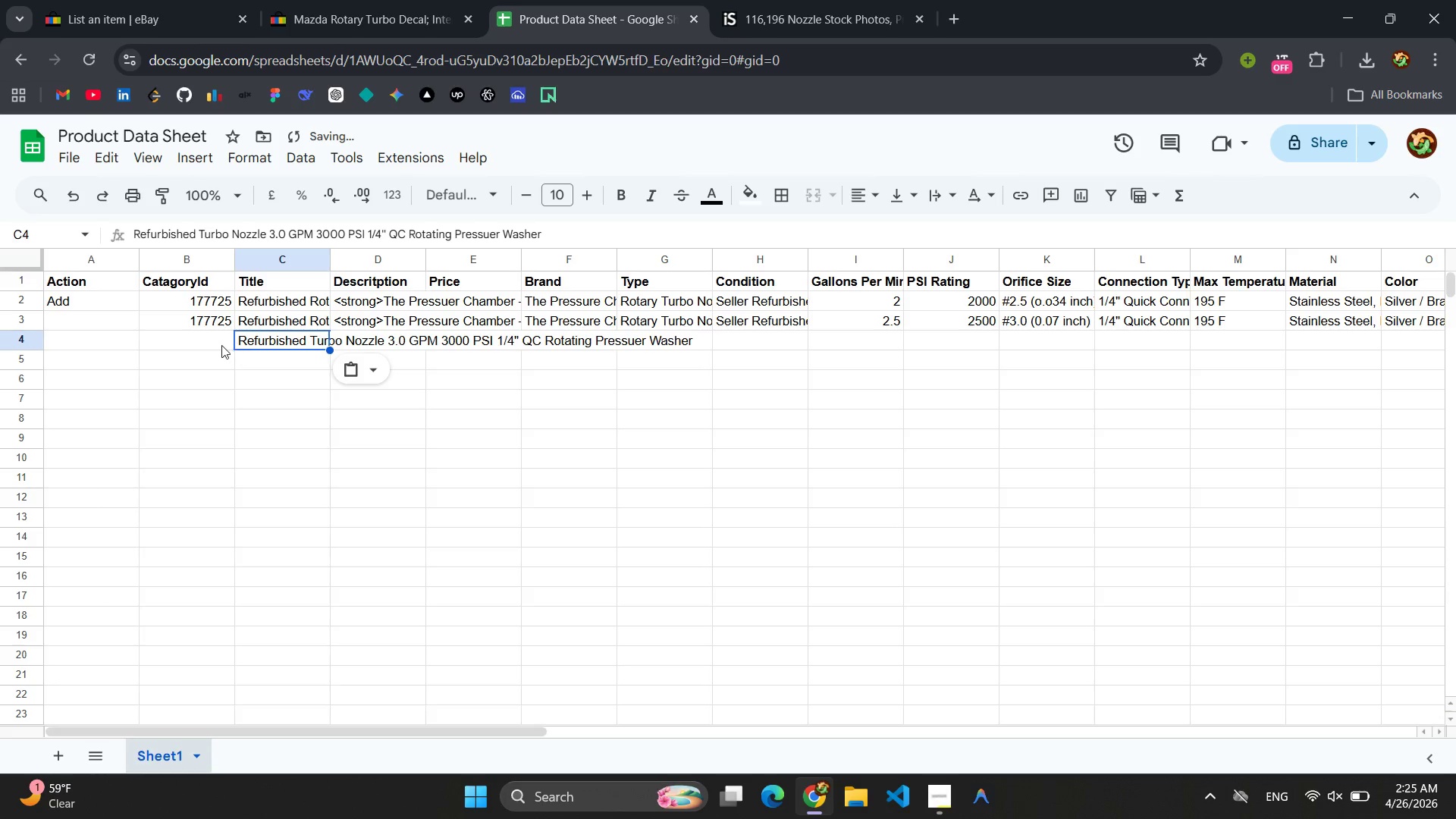 
left_click([221, 345])
 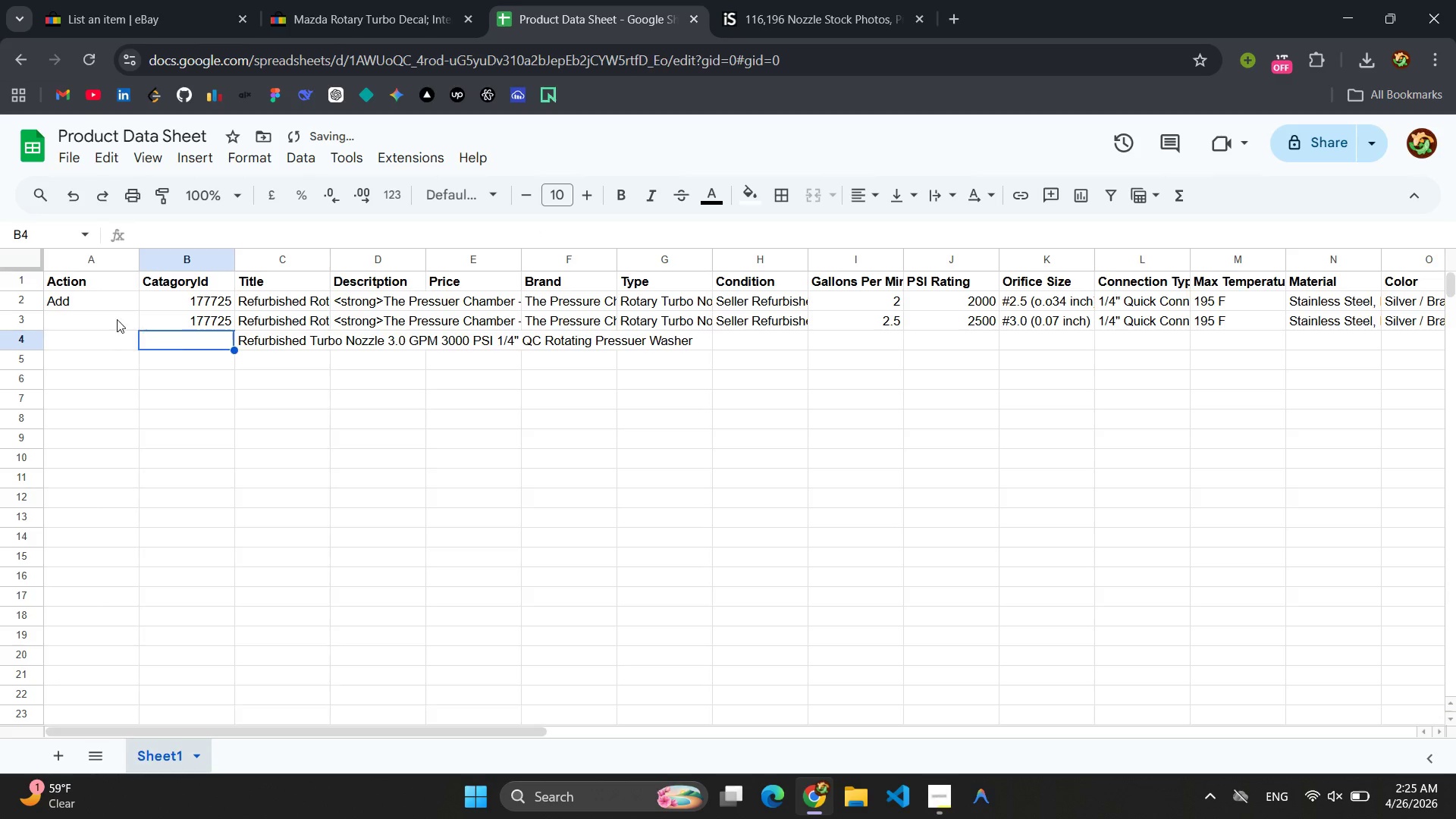 
left_click([97, 318])
 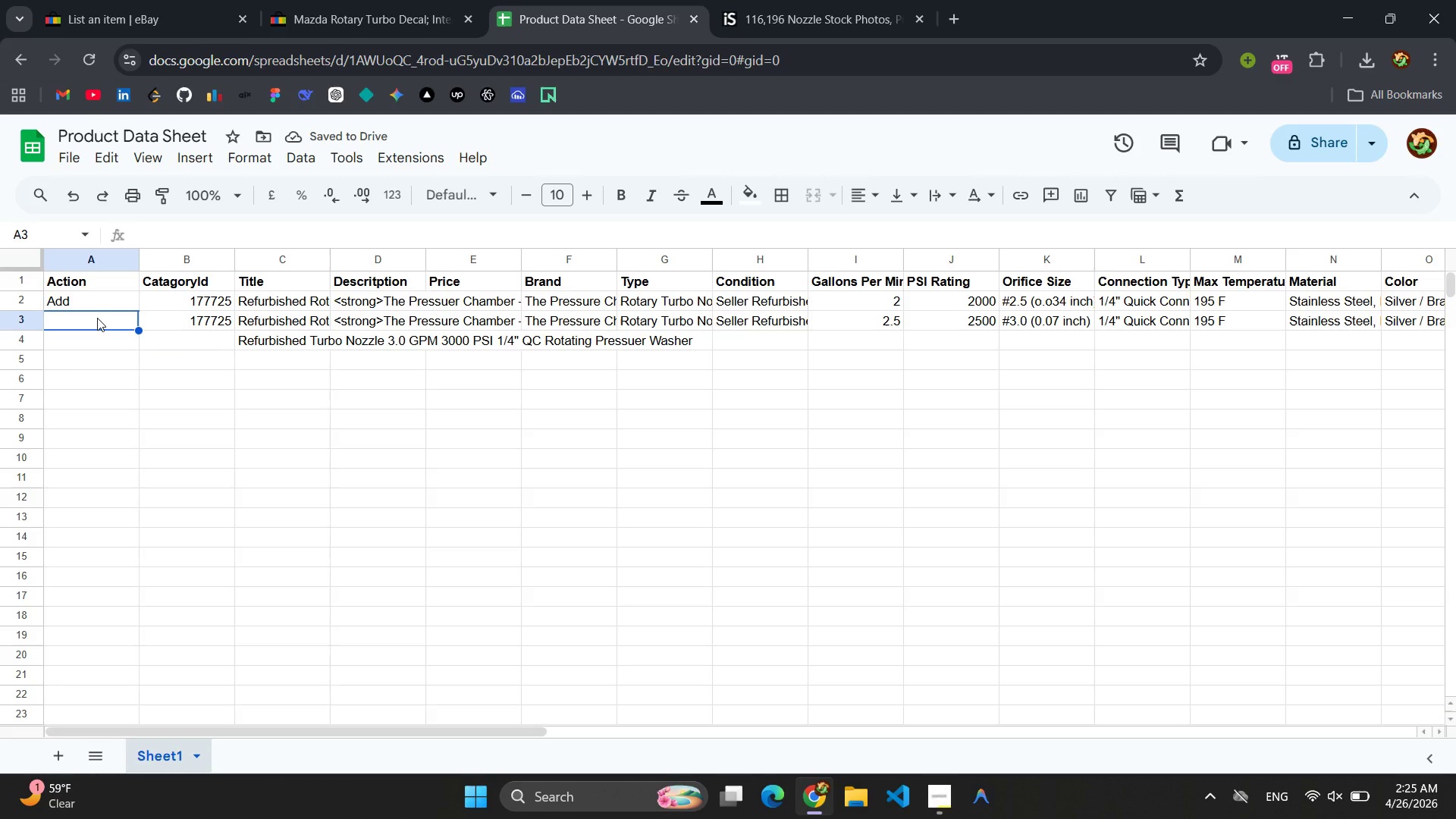 
type(Add)
 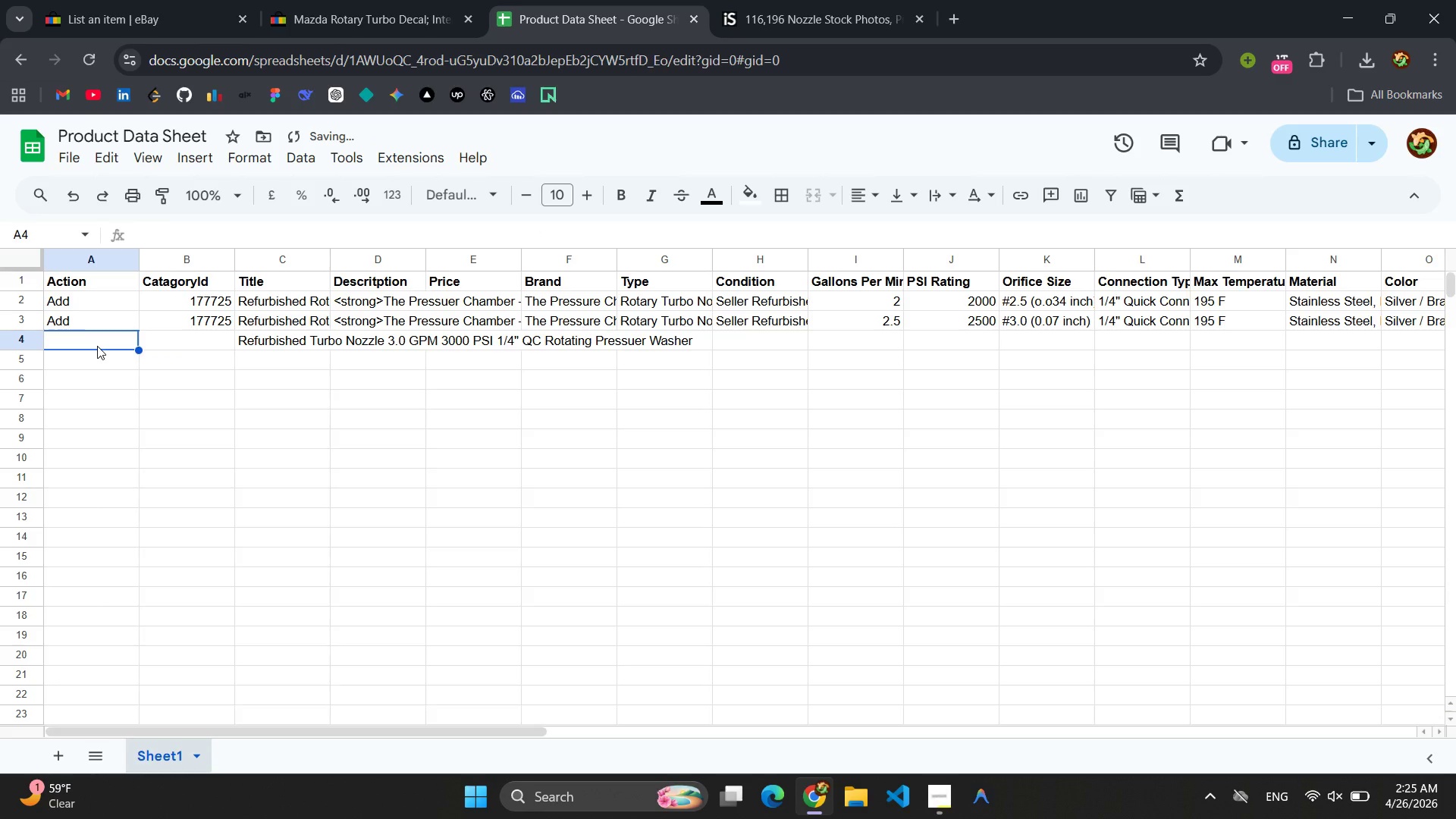 
key(Control+ControlLeft)
 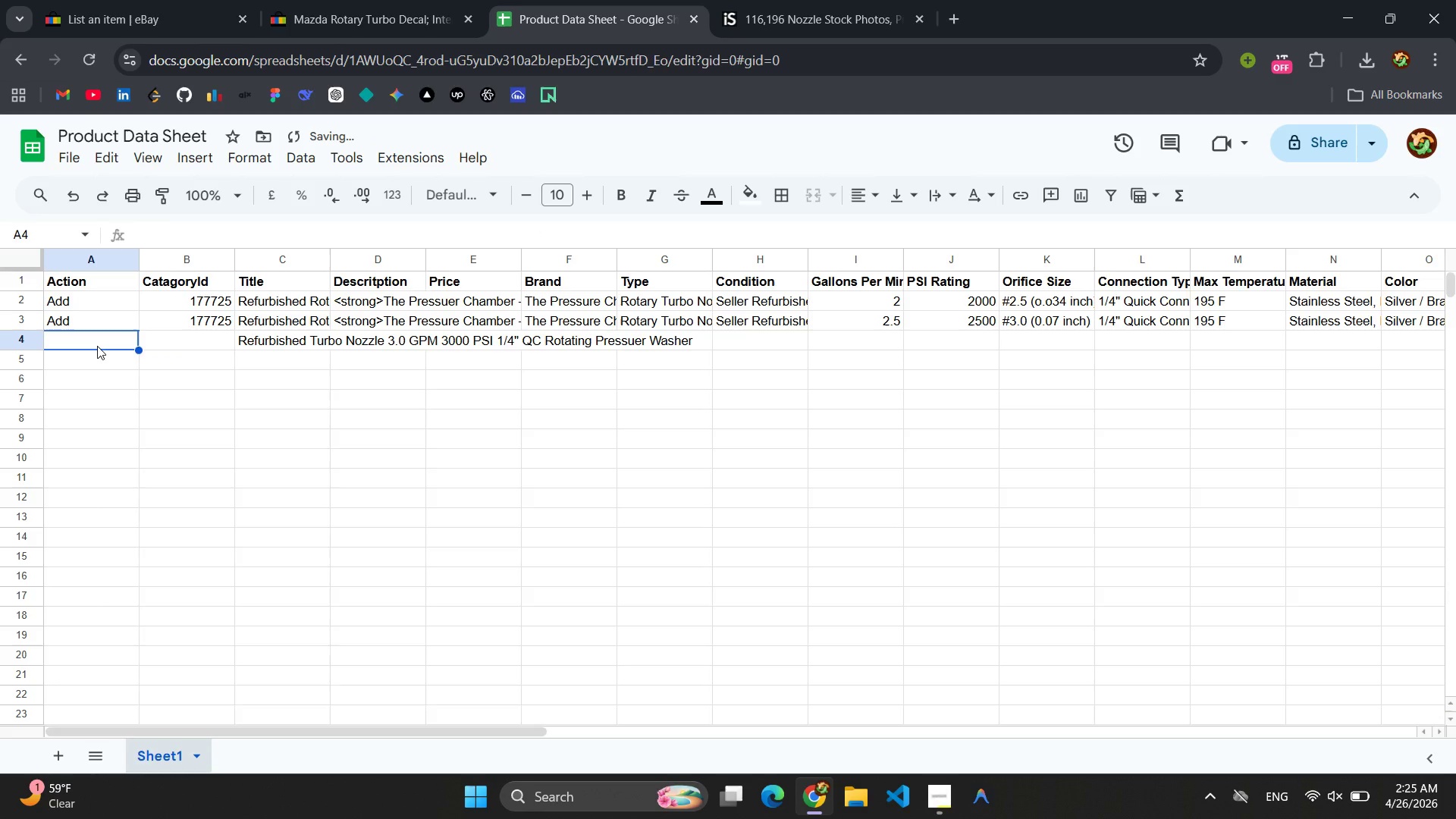 
type(Add)
 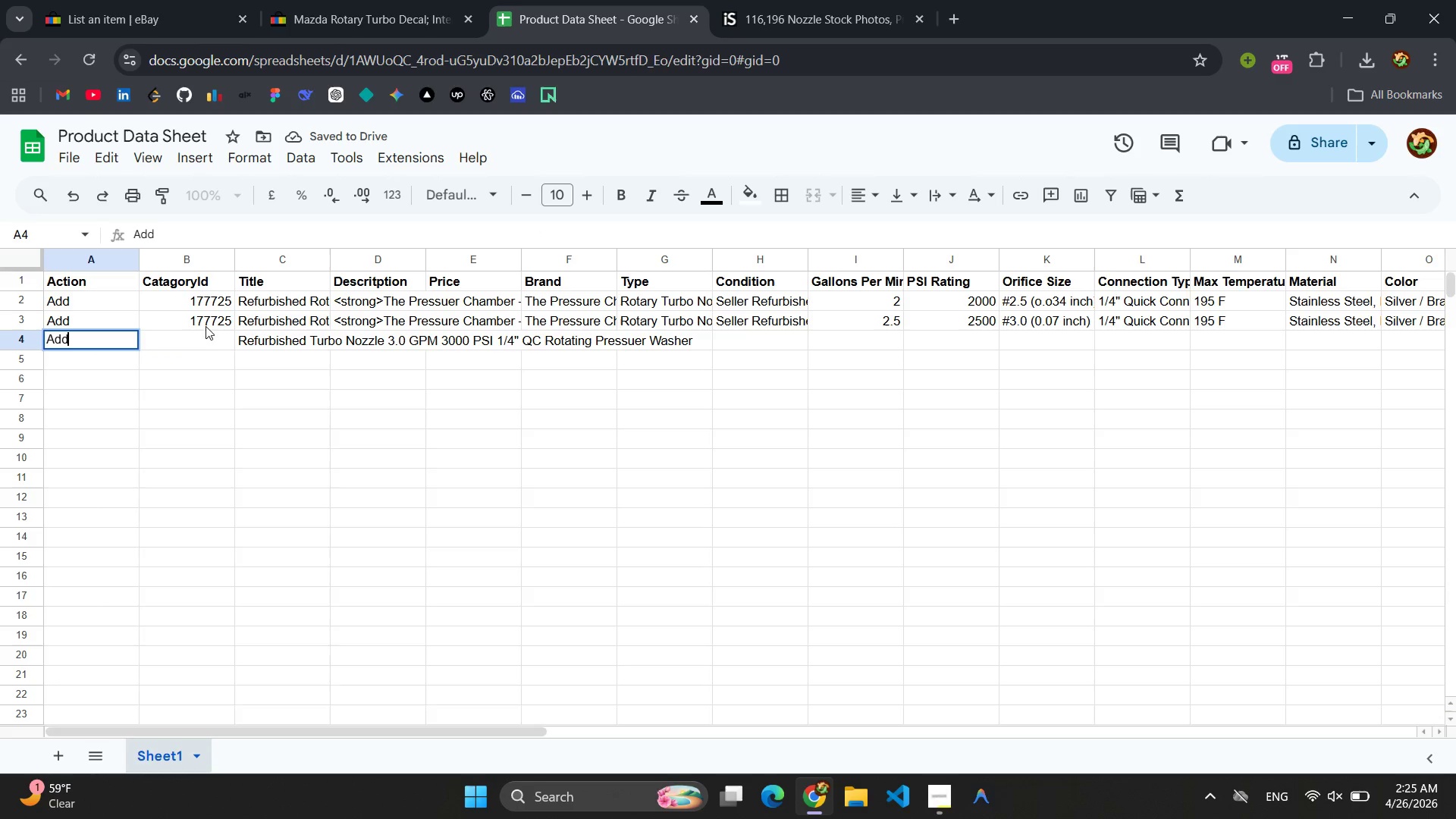 
left_click([207, 333])
 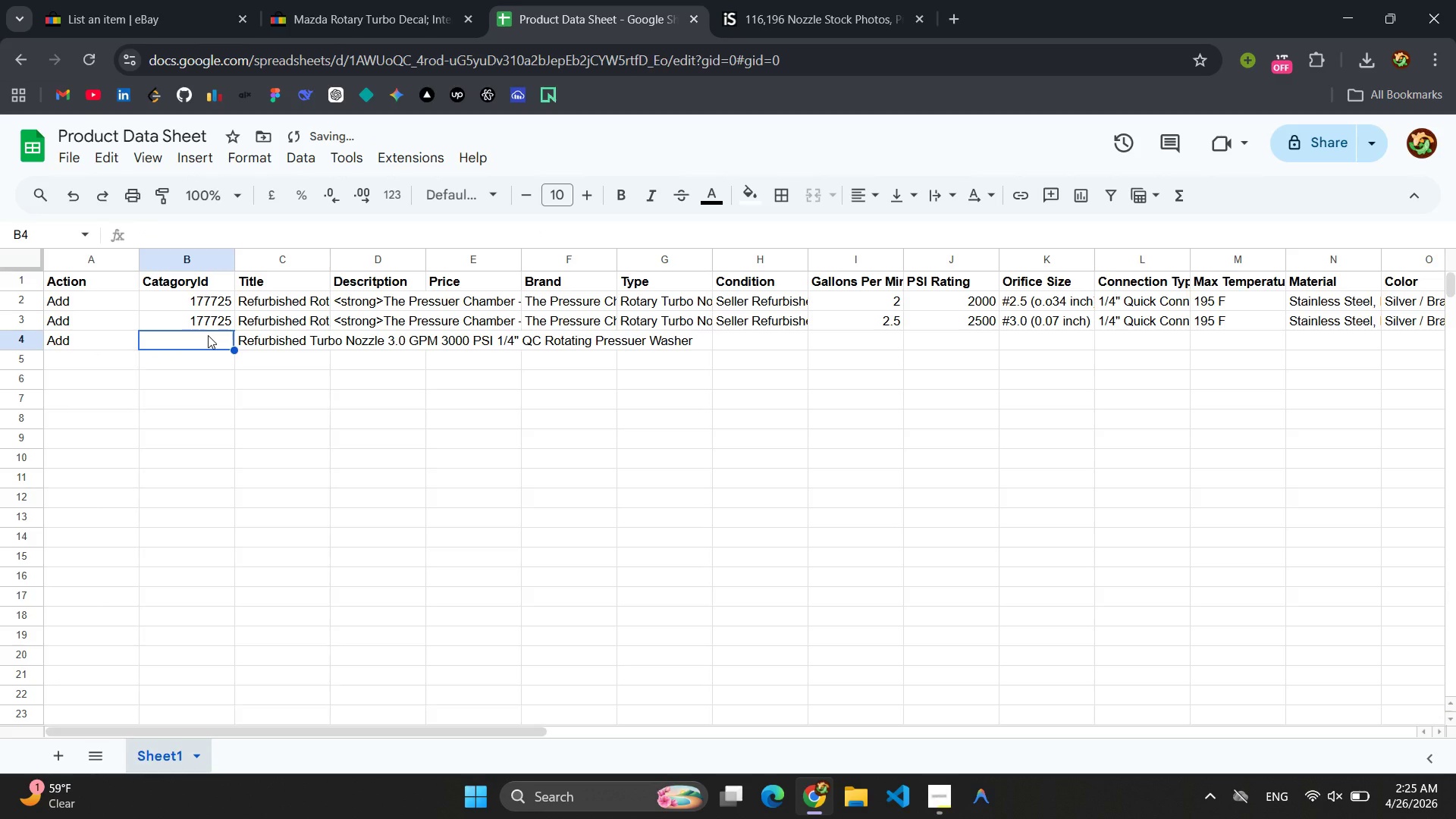 
type(177725)
 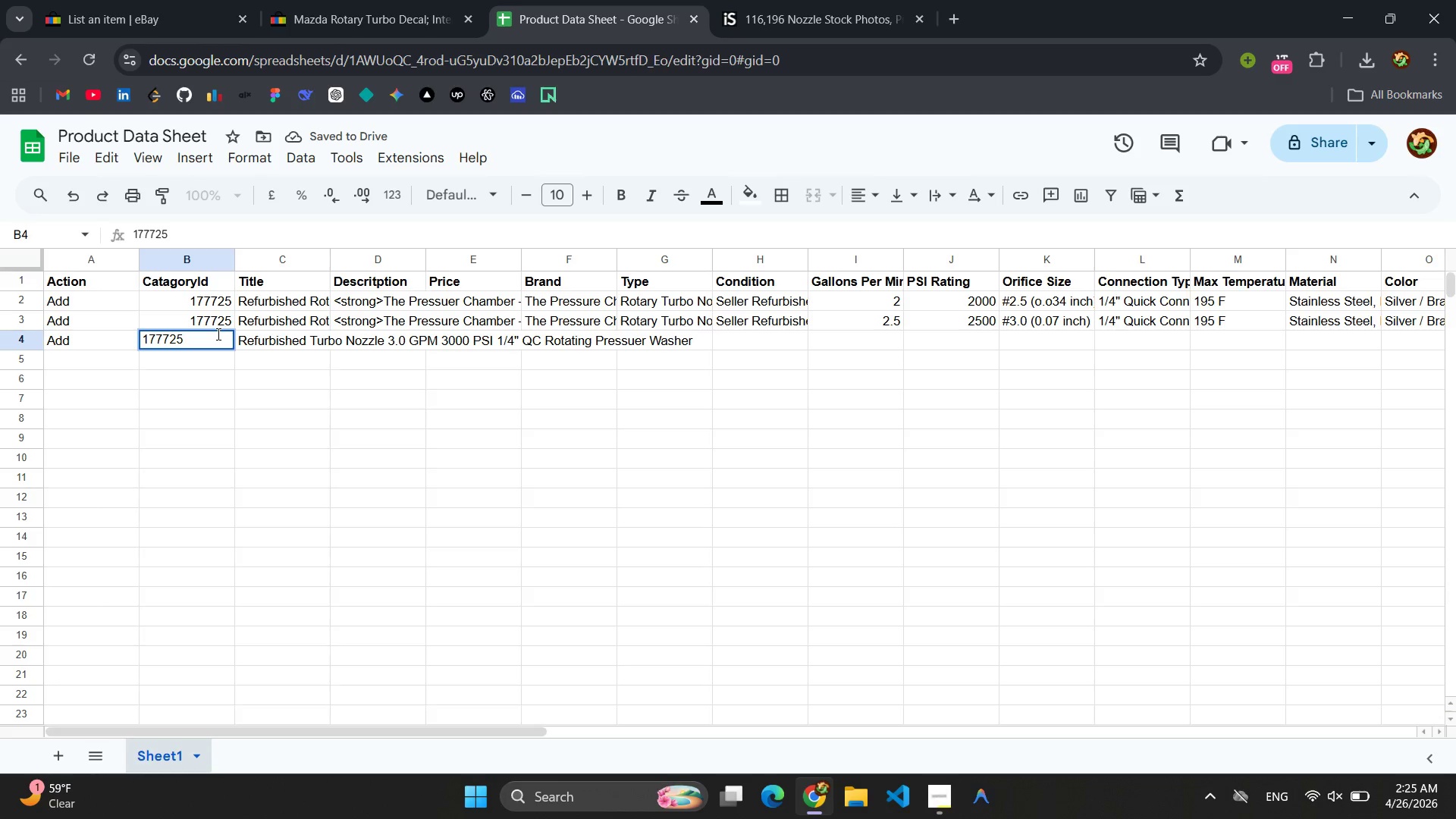 
key(Enter)
 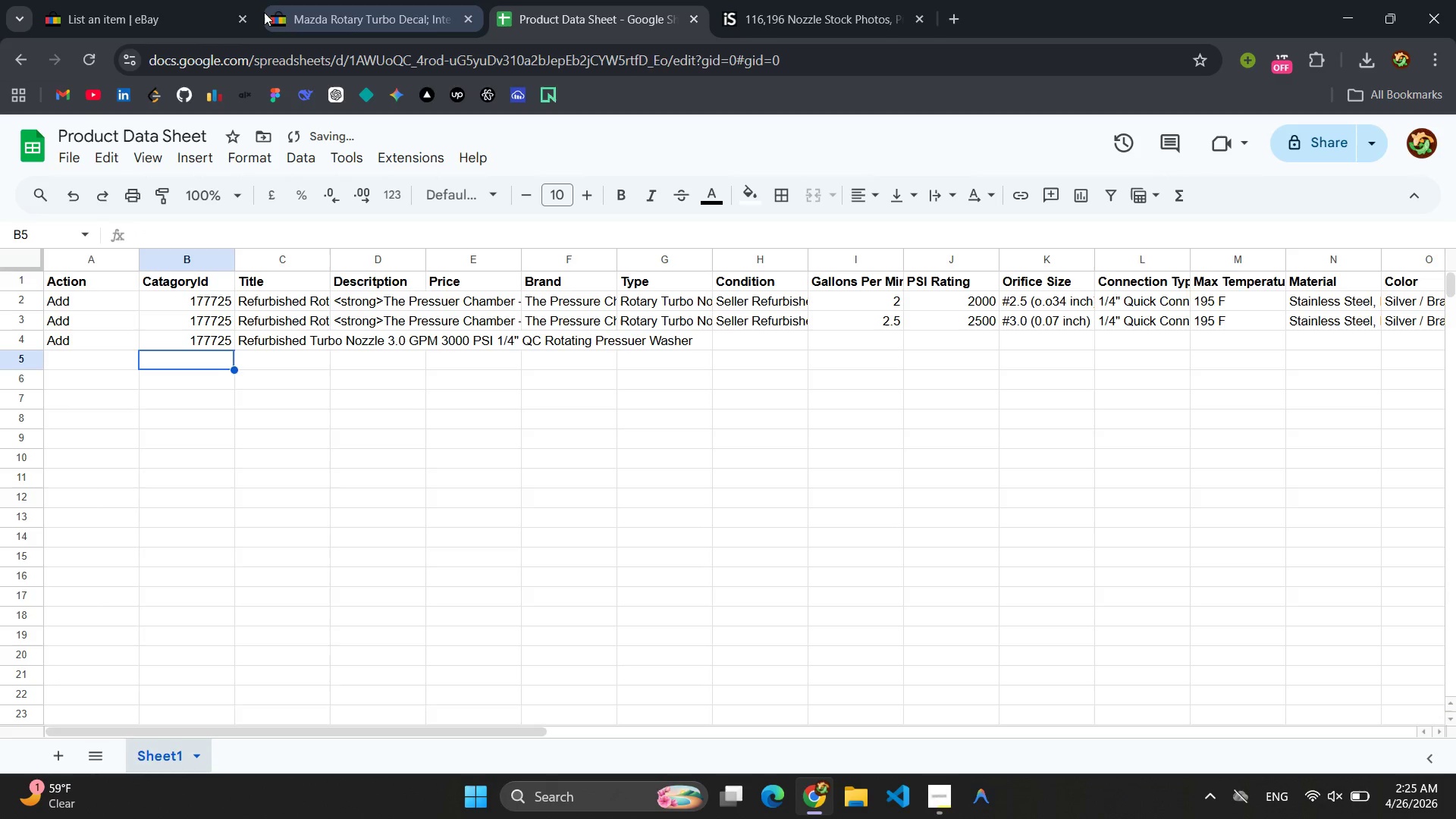 
left_click([184, 8])
 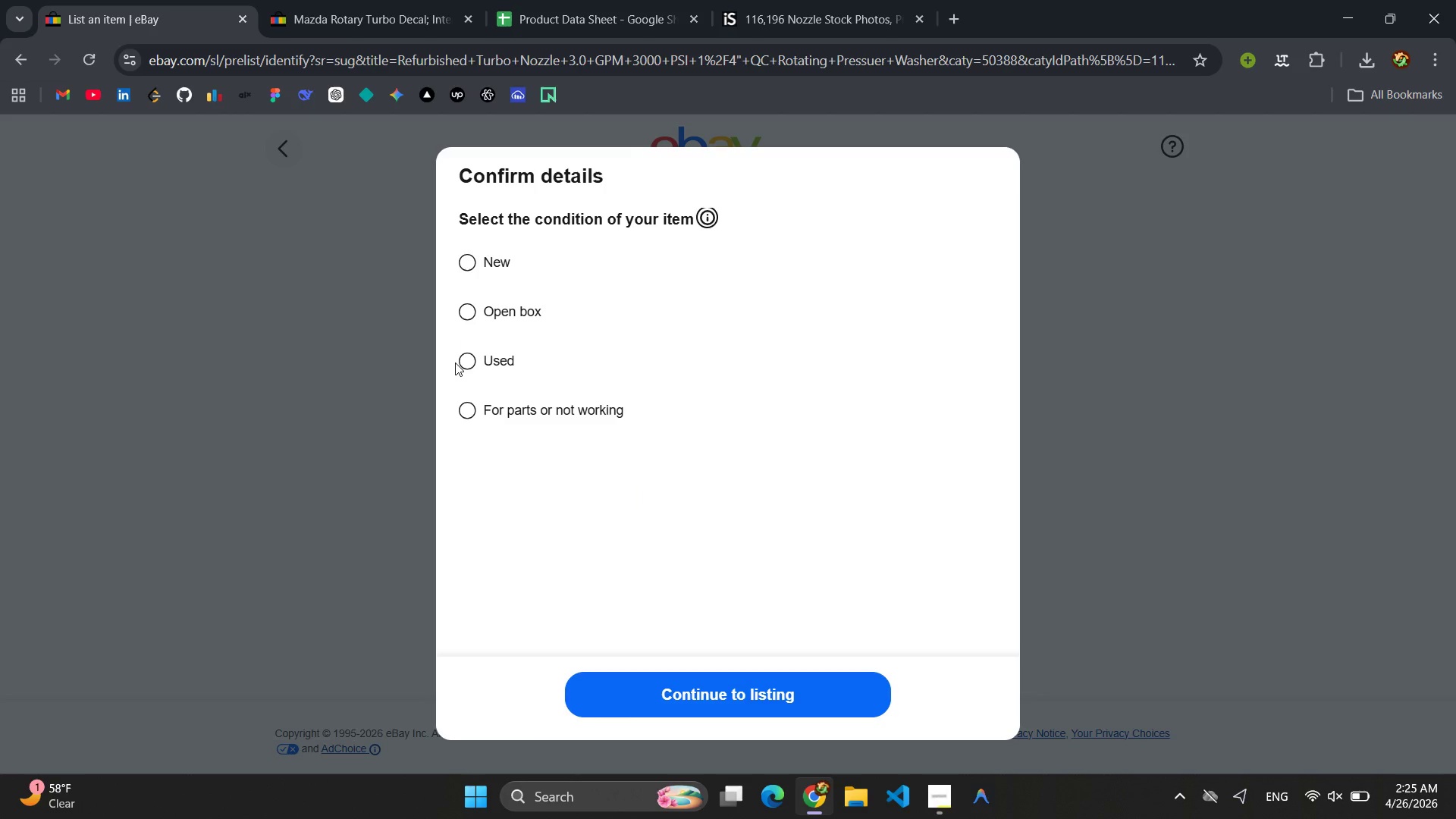 
left_click([457, 356])
 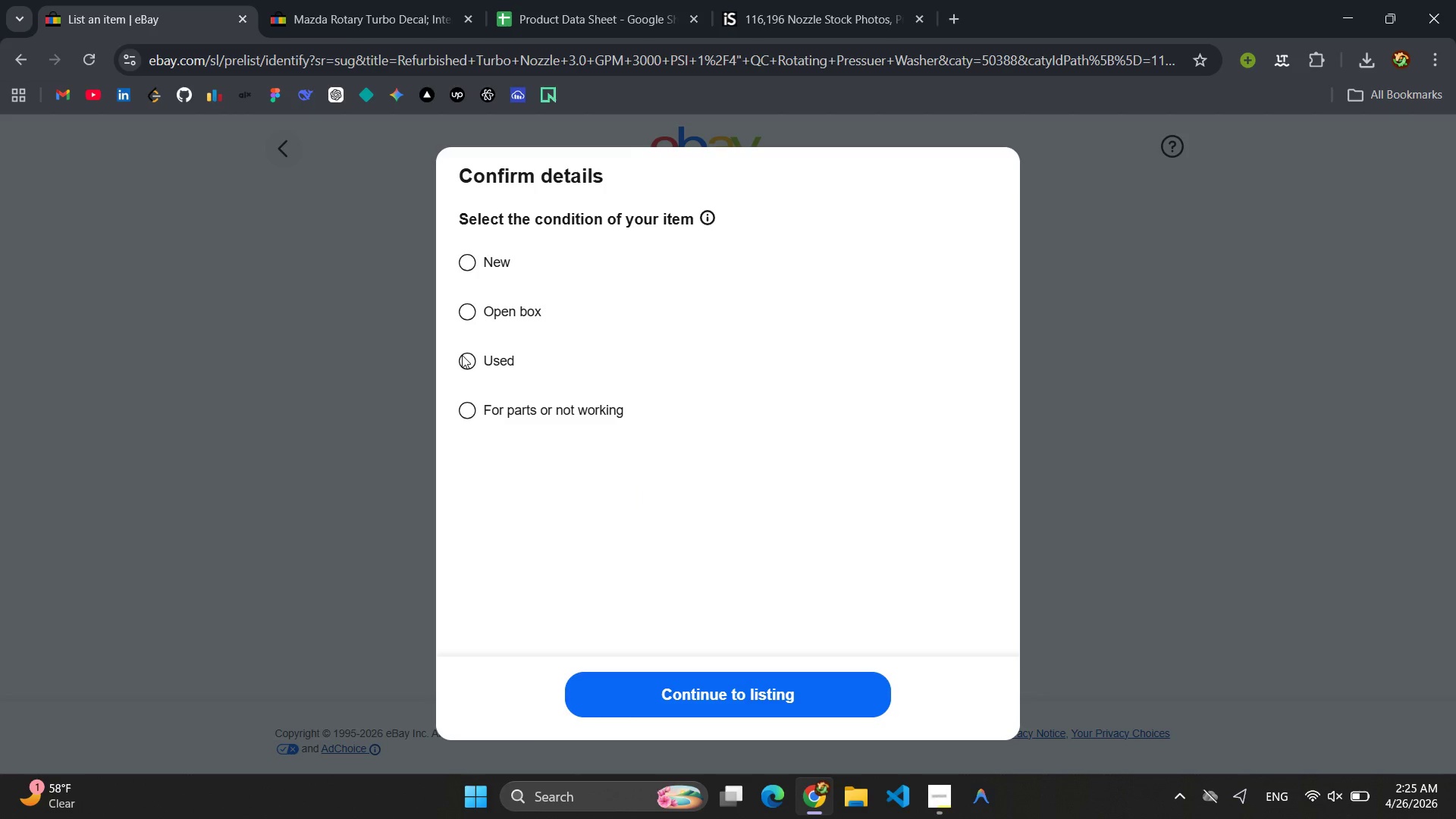 
left_click([460, 354])
 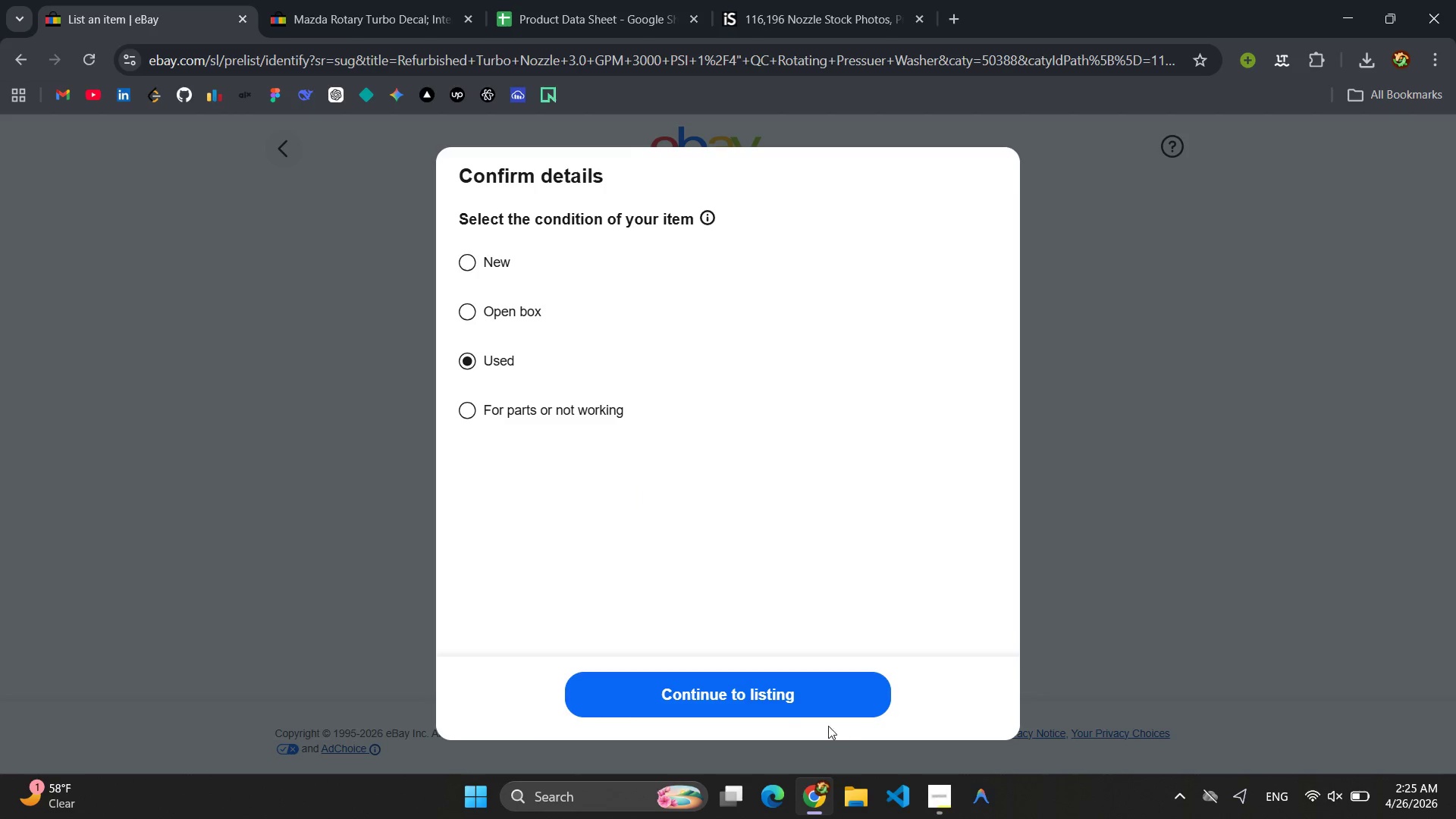 
left_click([777, 707])
 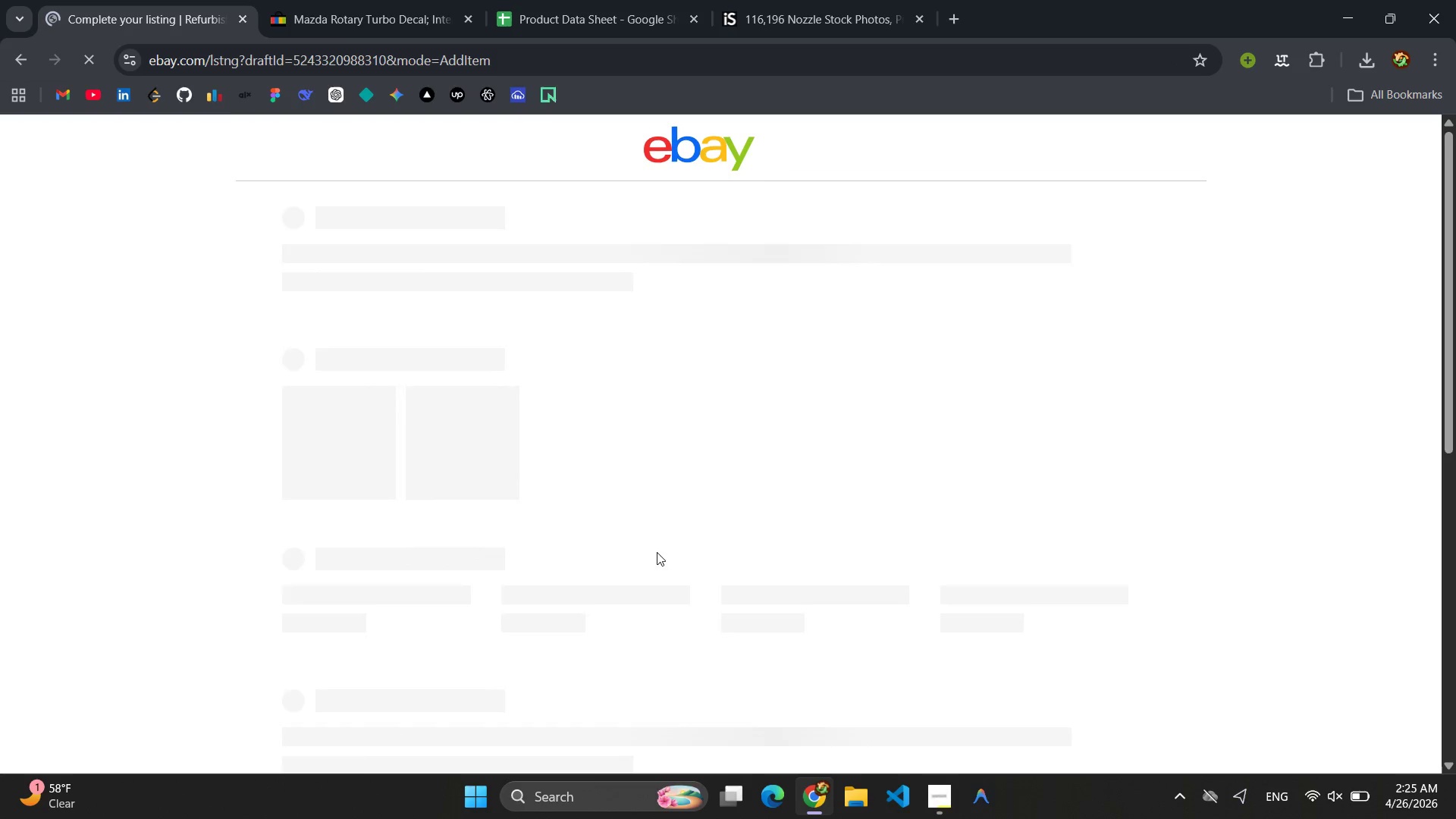 
scroll: coordinate [449, 573], scroll_direction: down, amount: 9.0
 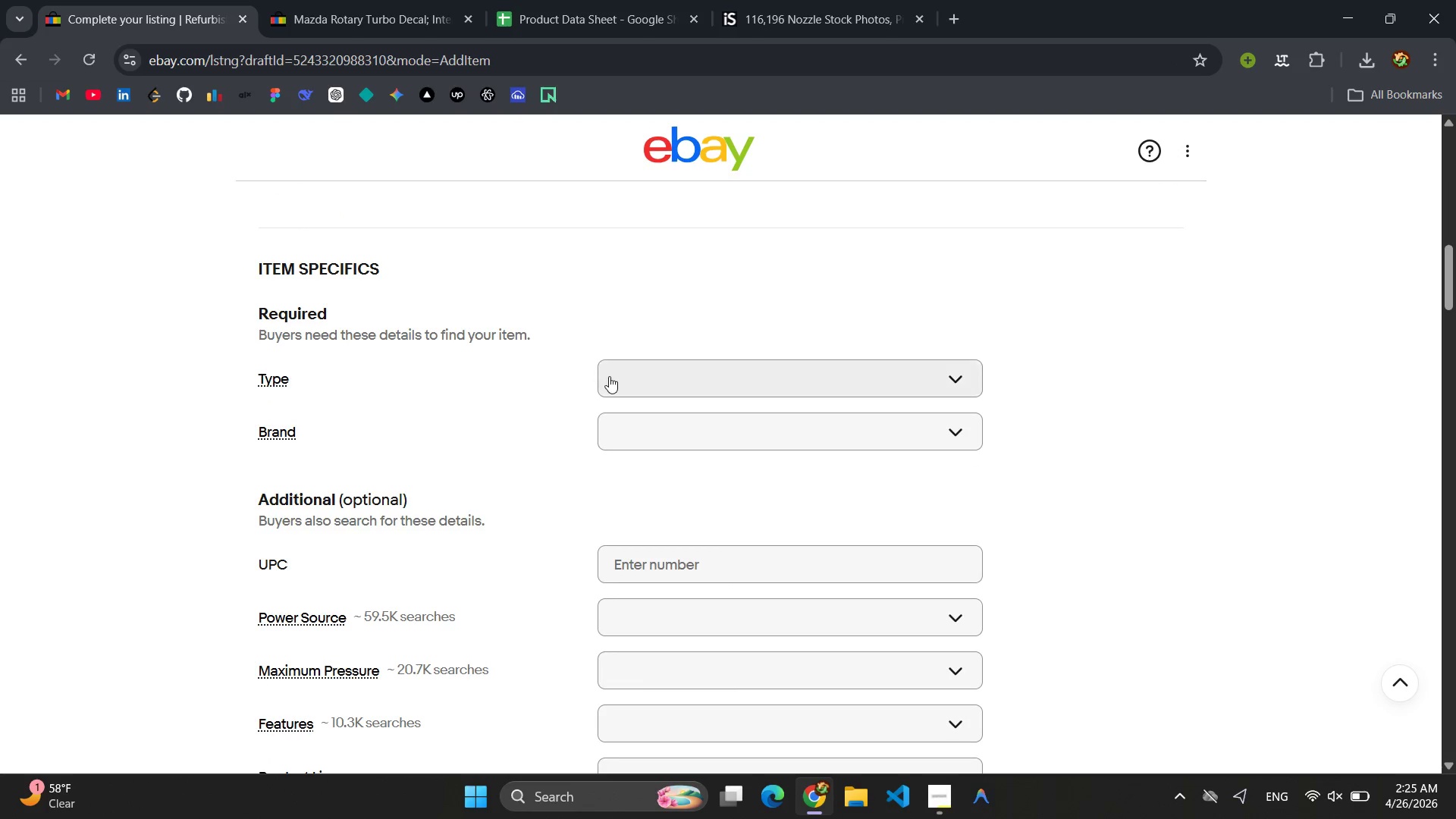 
left_click([609, 376])
 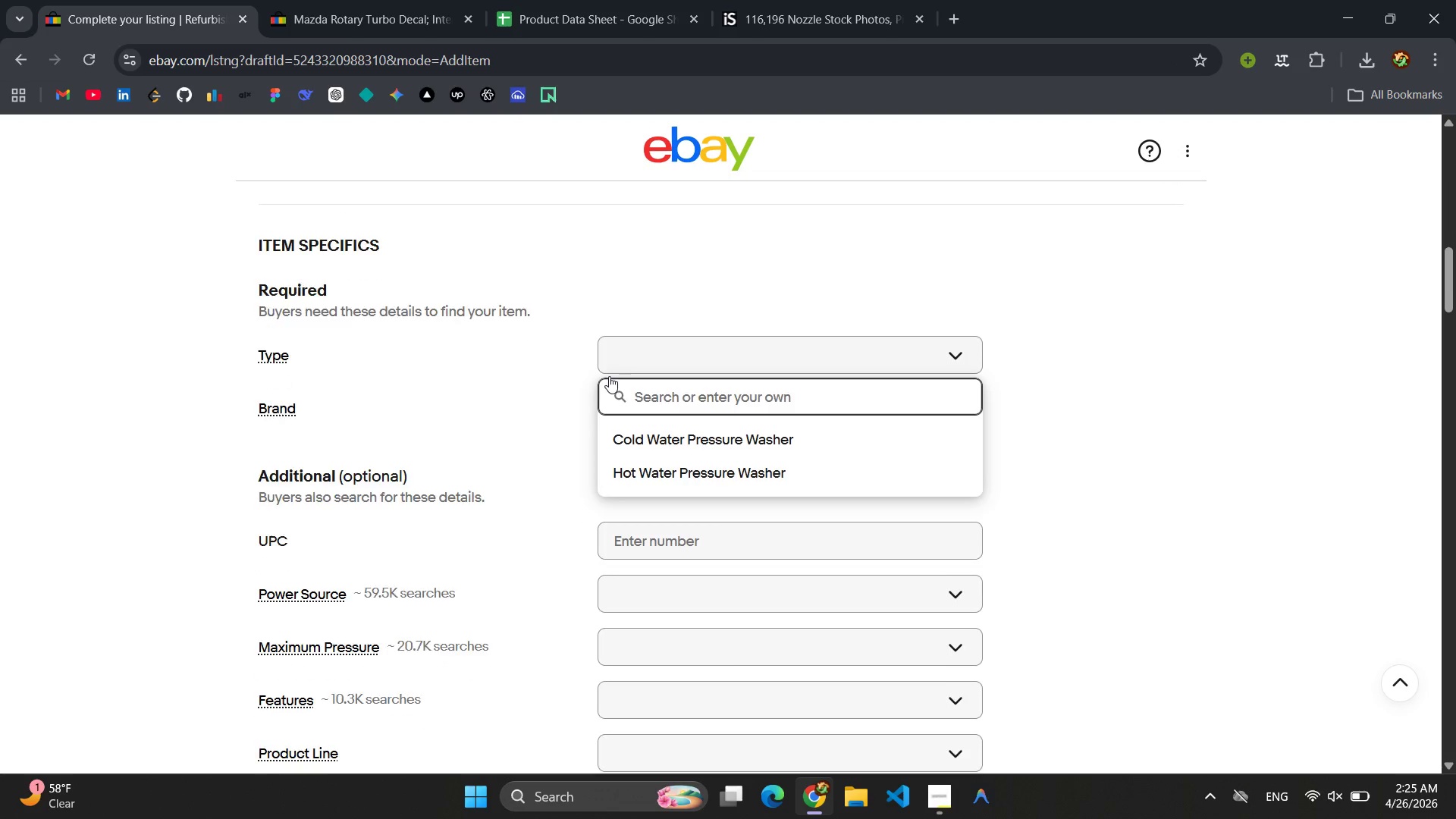 
wait(5.61)
 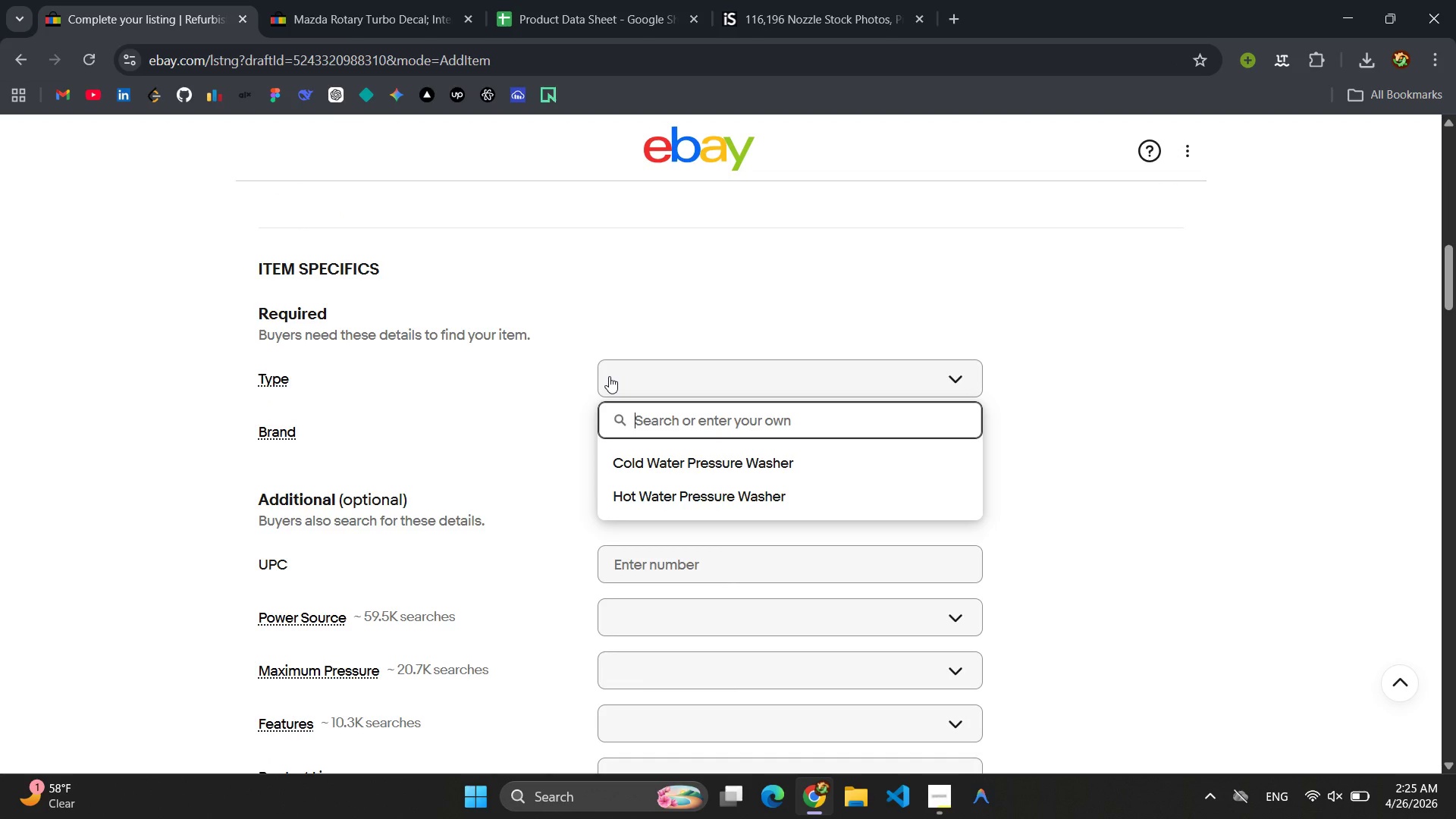 
left_click([365, 0])
 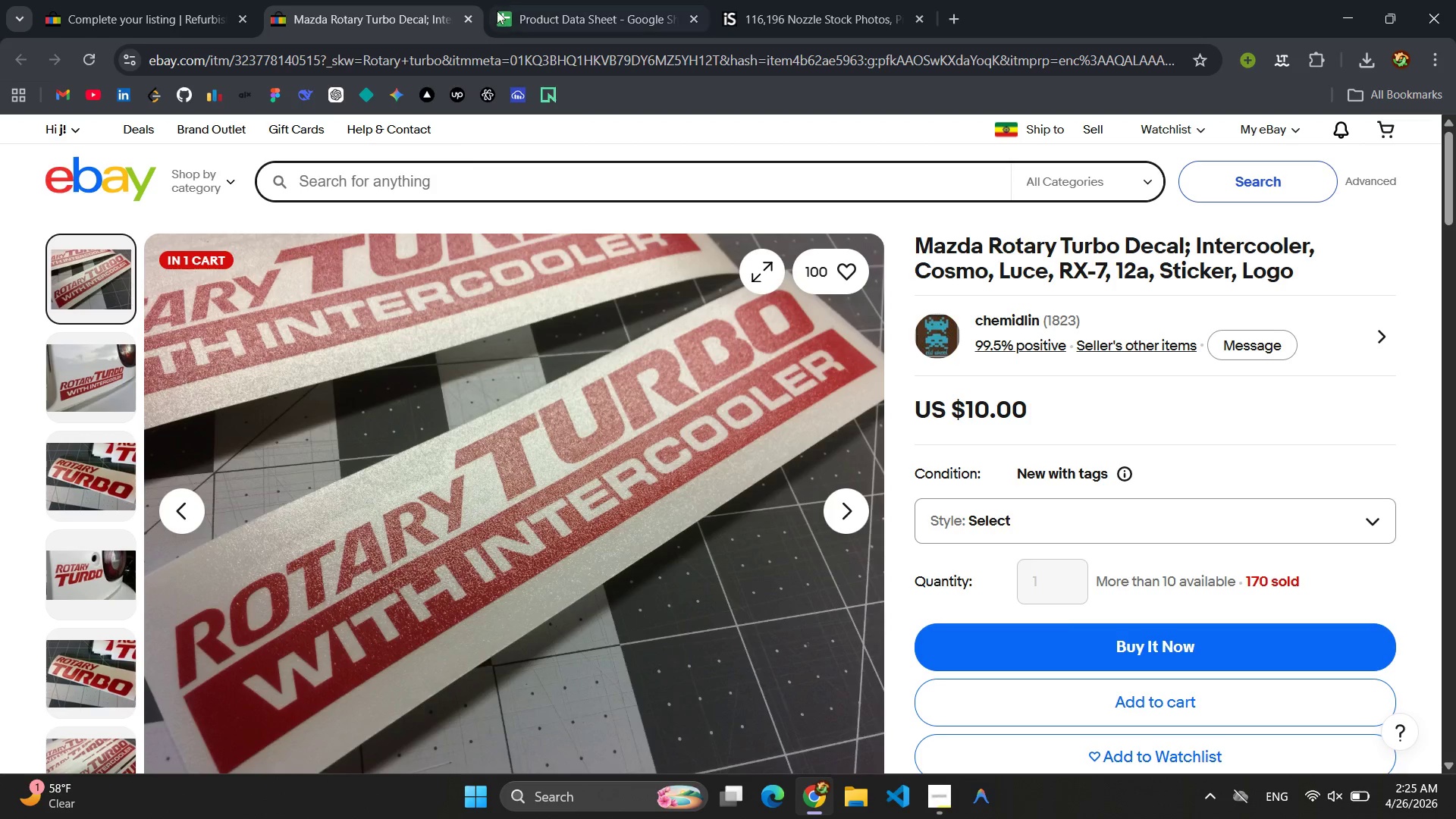 
left_click([554, 11])
 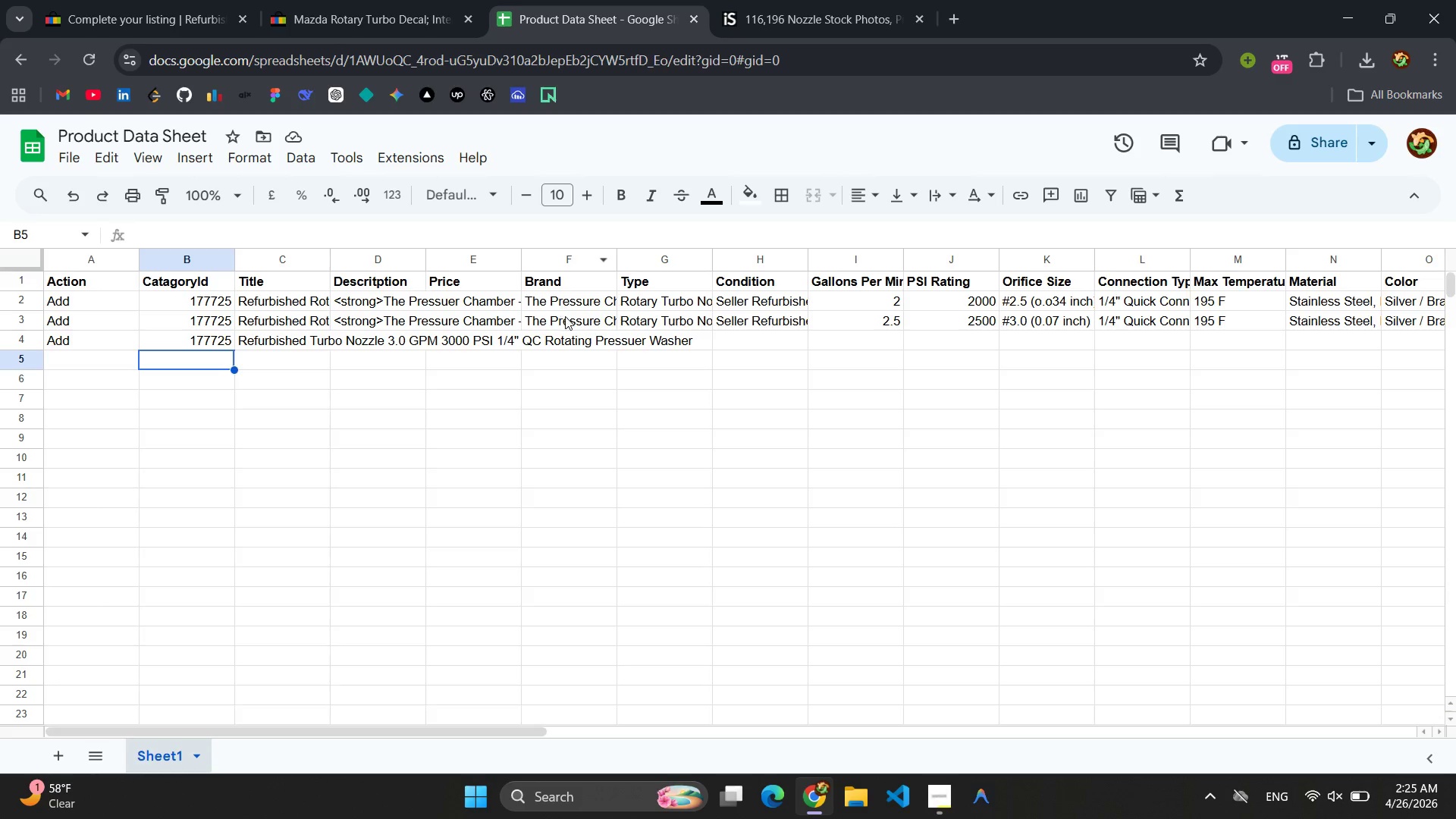 
double_click([565, 325])
 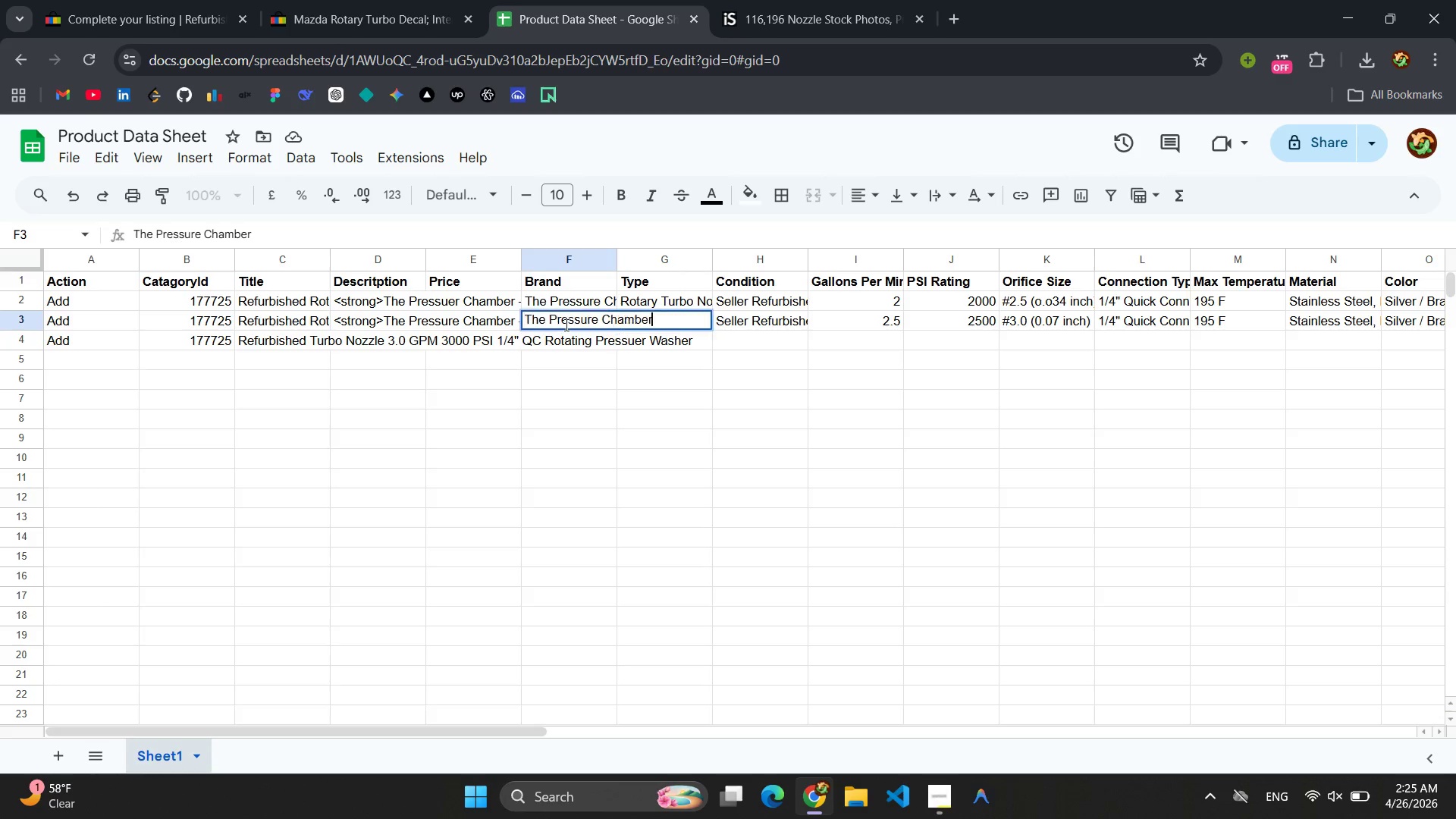 
triple_click([565, 325])
 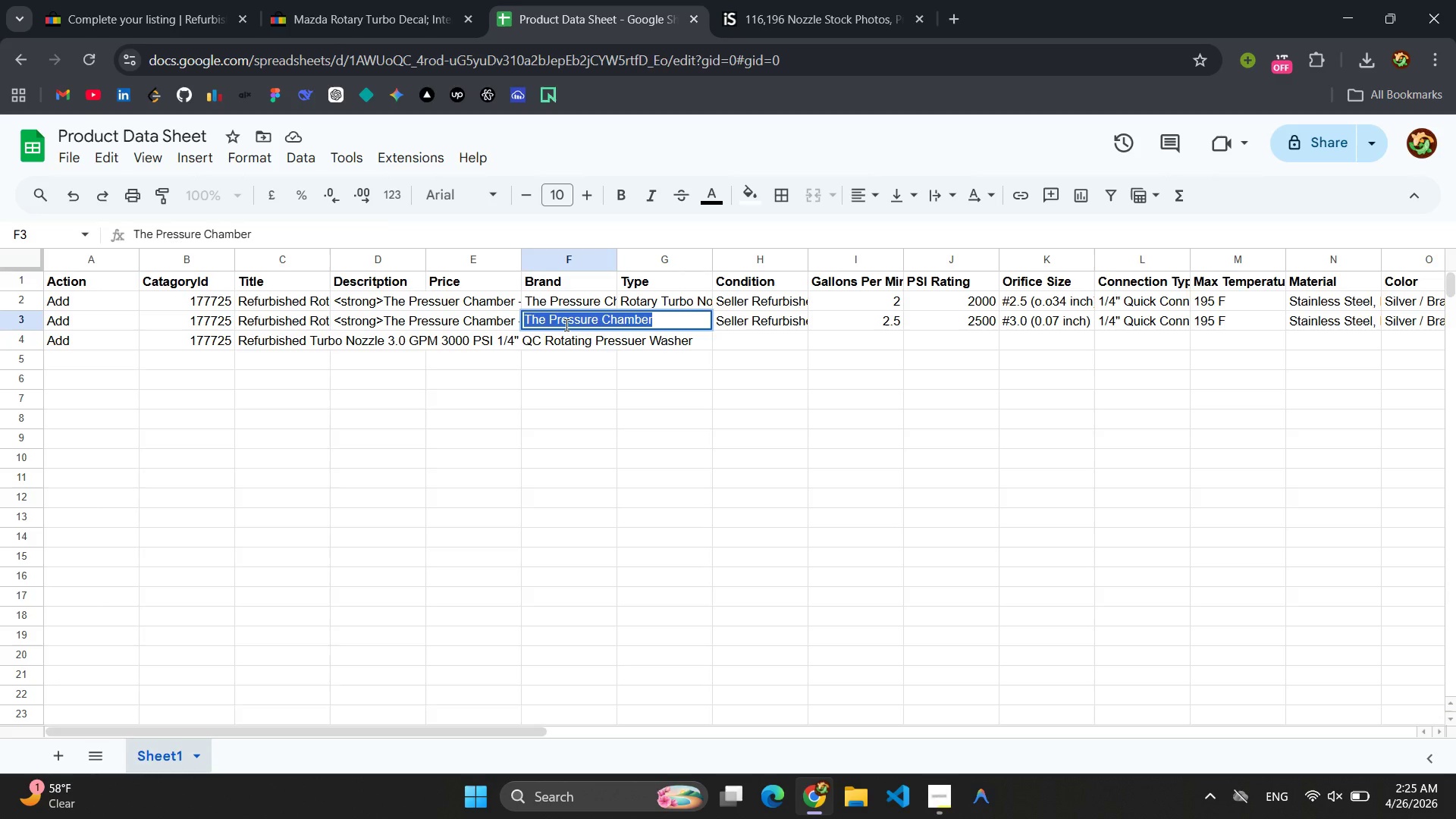 
key(Control+C)
 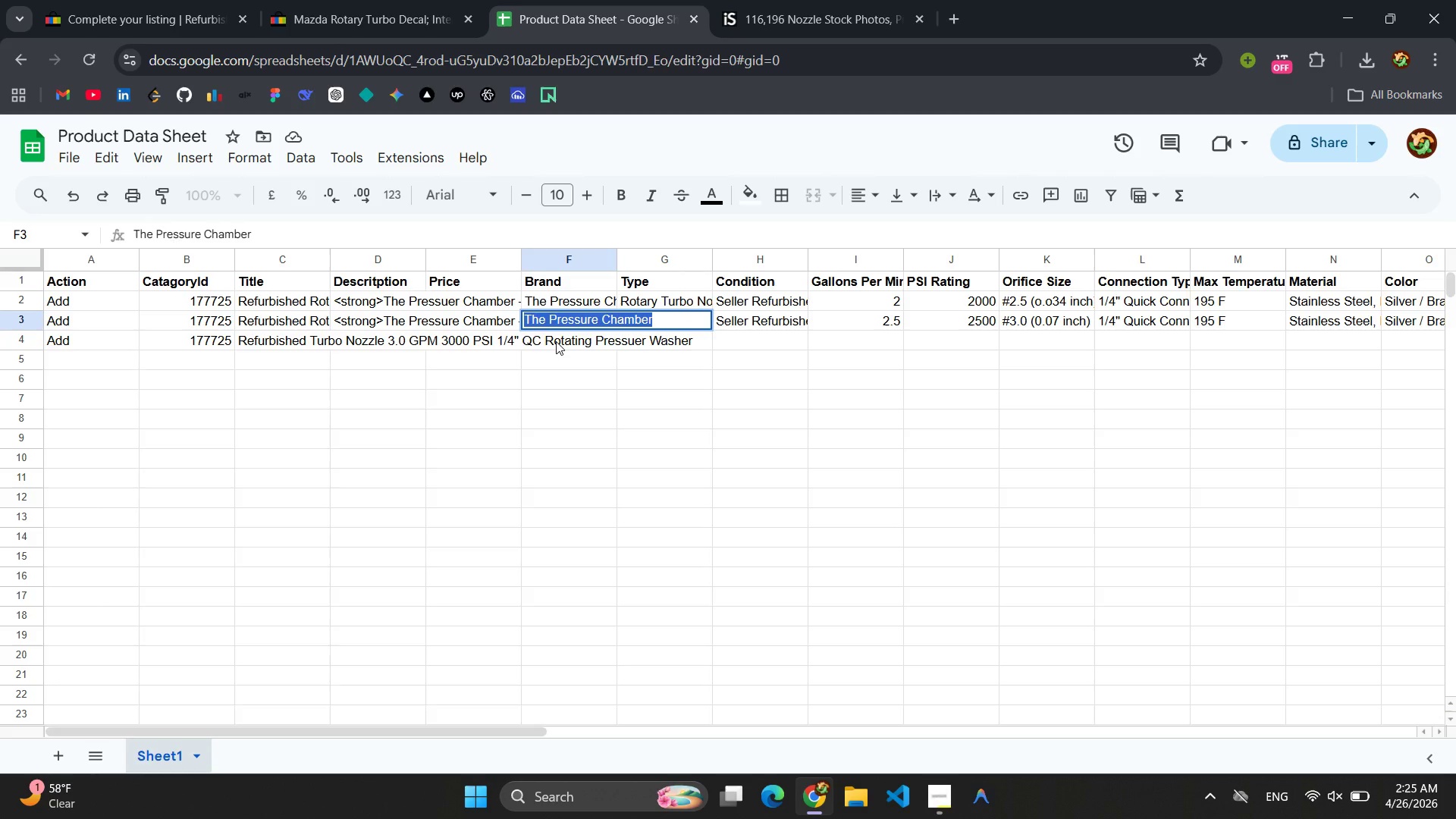 
left_click([556, 341])
 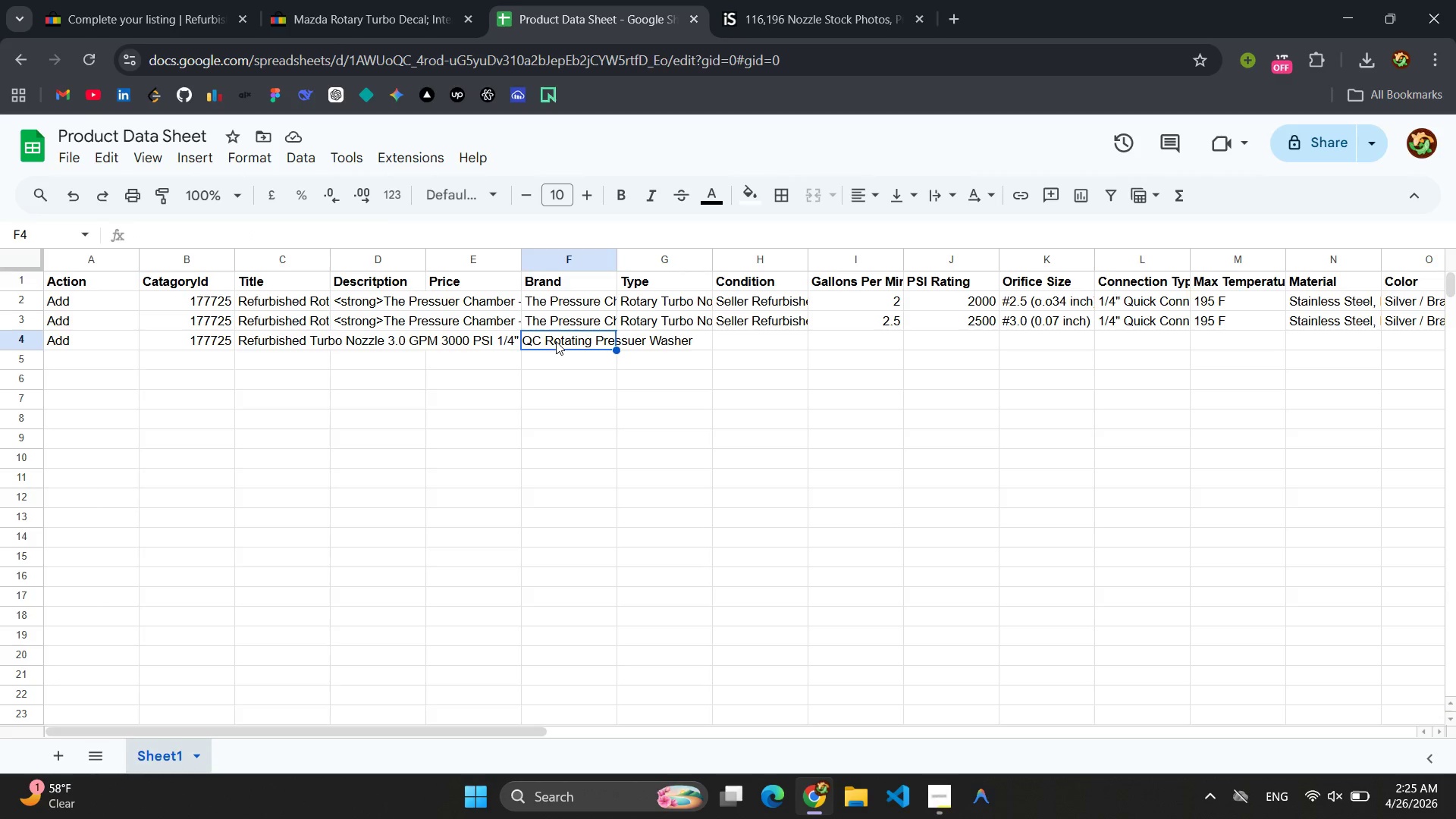 
key(Control+V)
 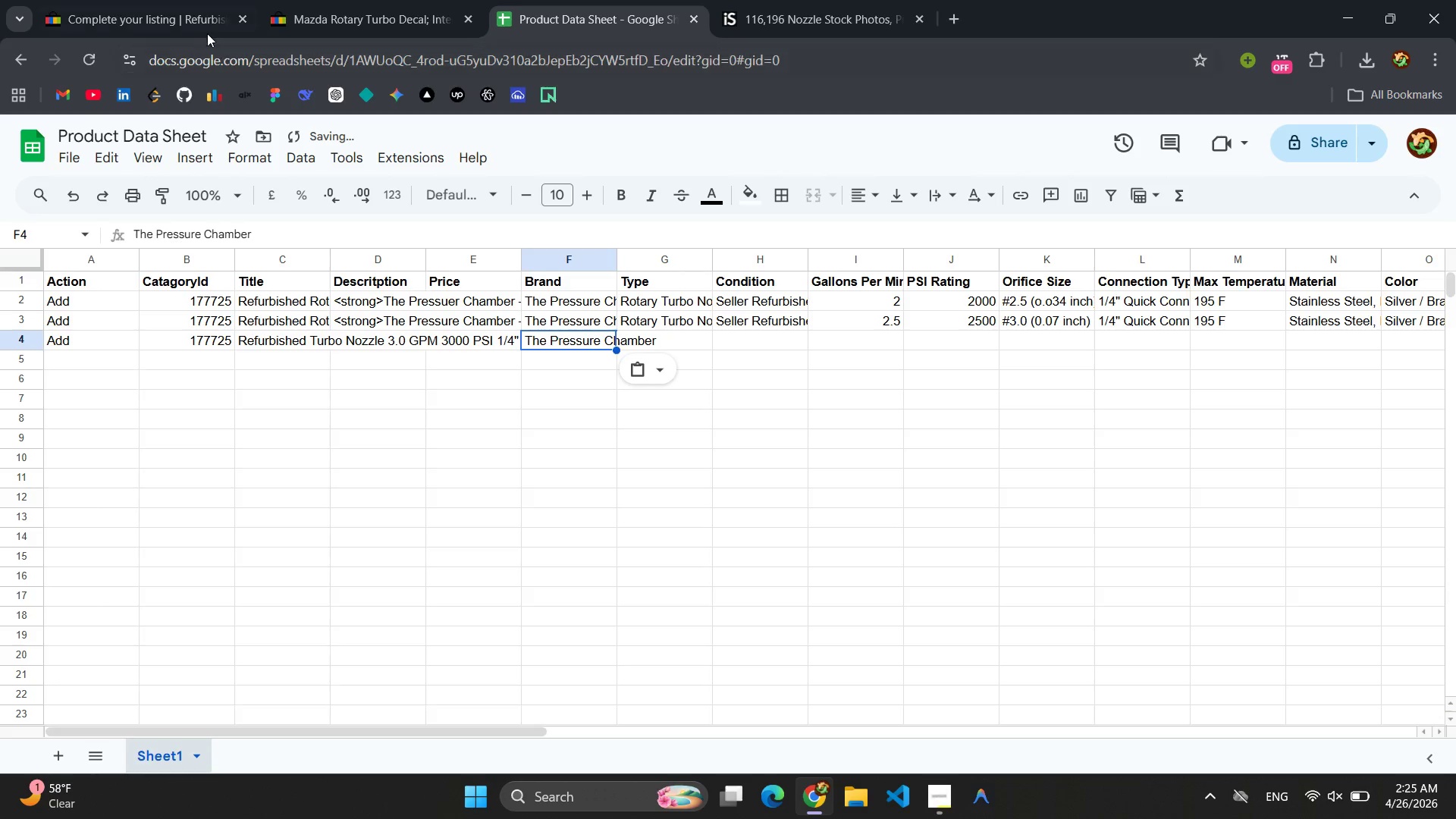 
left_click([169, 10])
 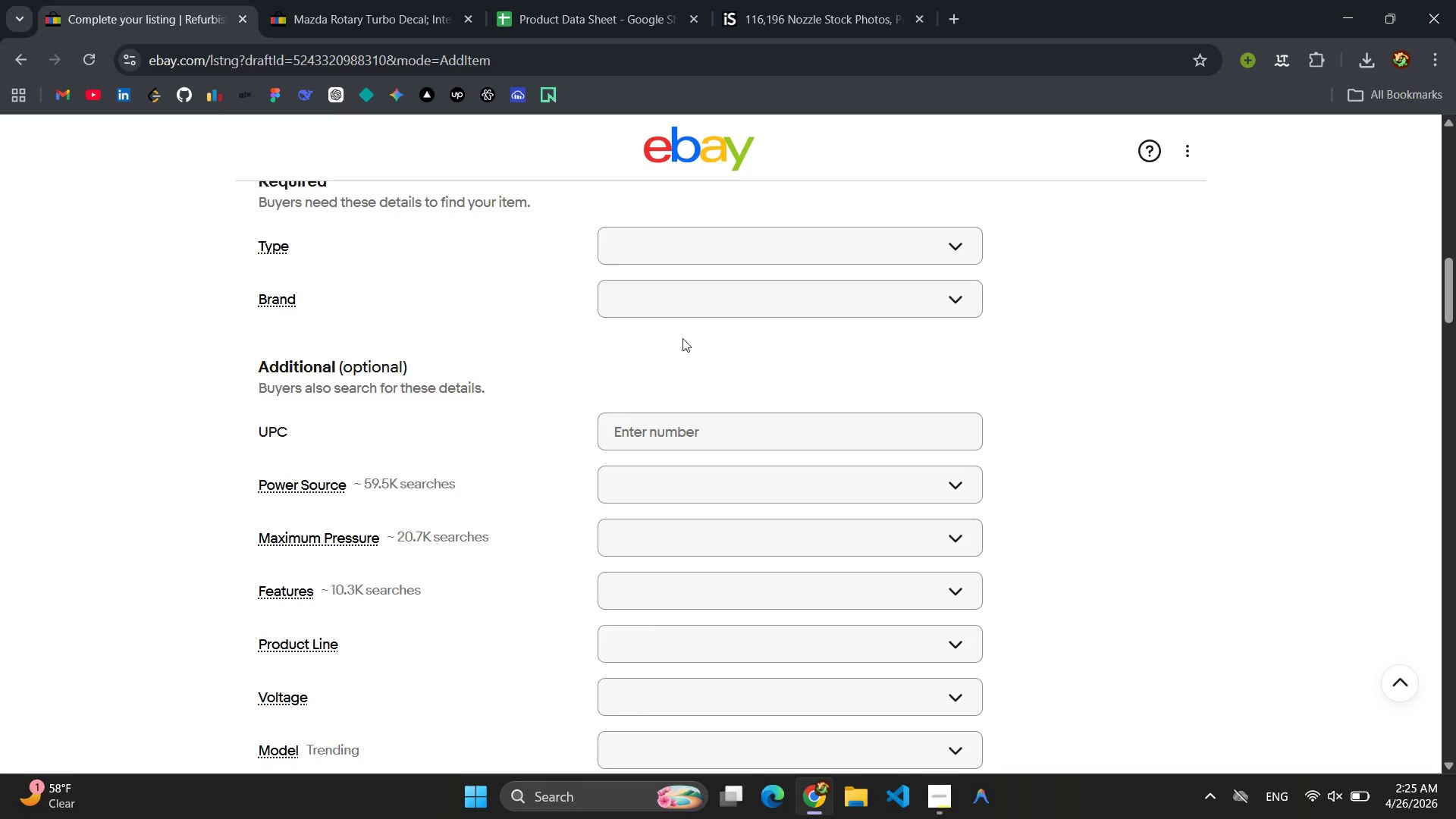 
left_click([648, 306])
 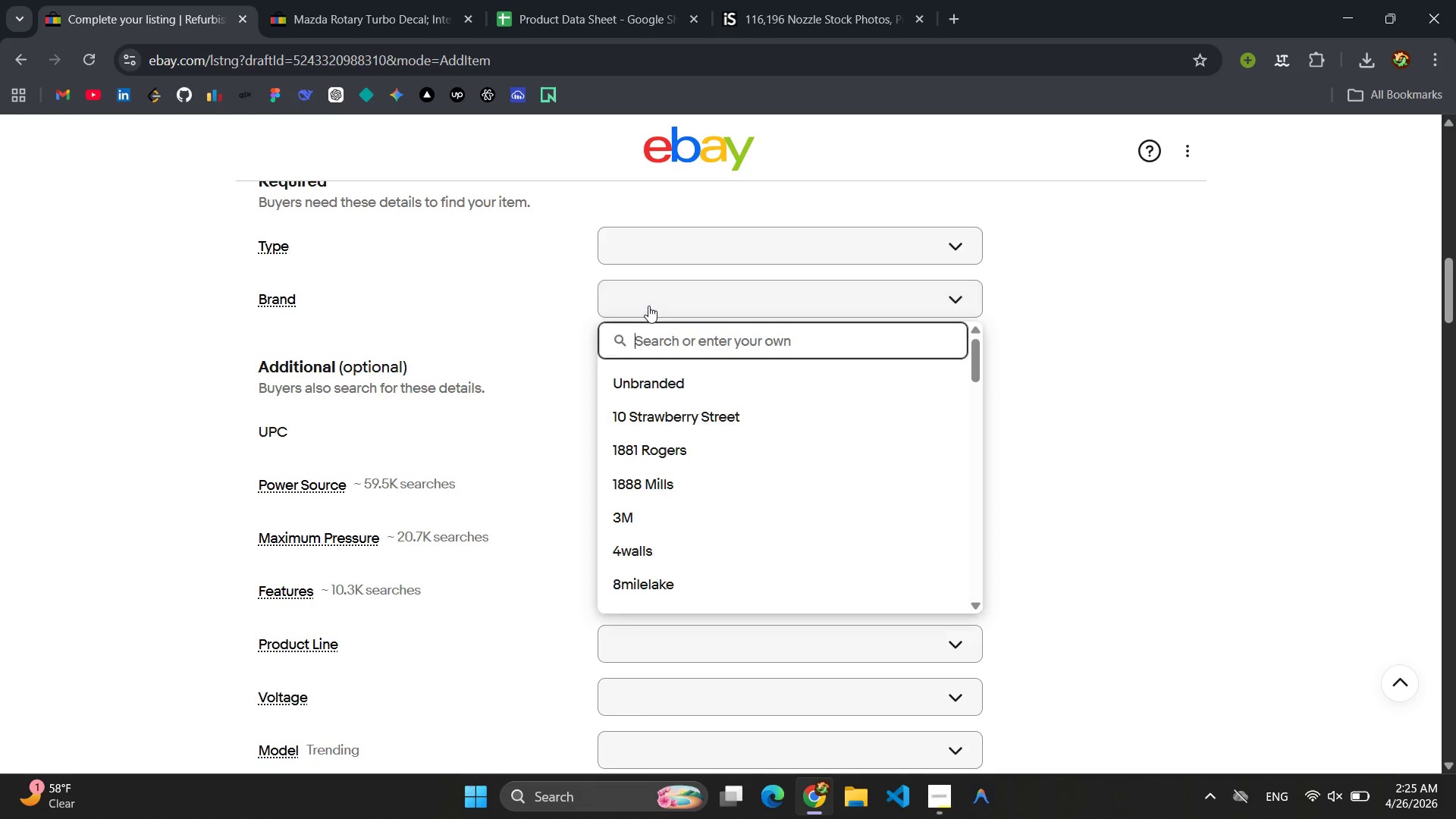 
key(Control+V)
 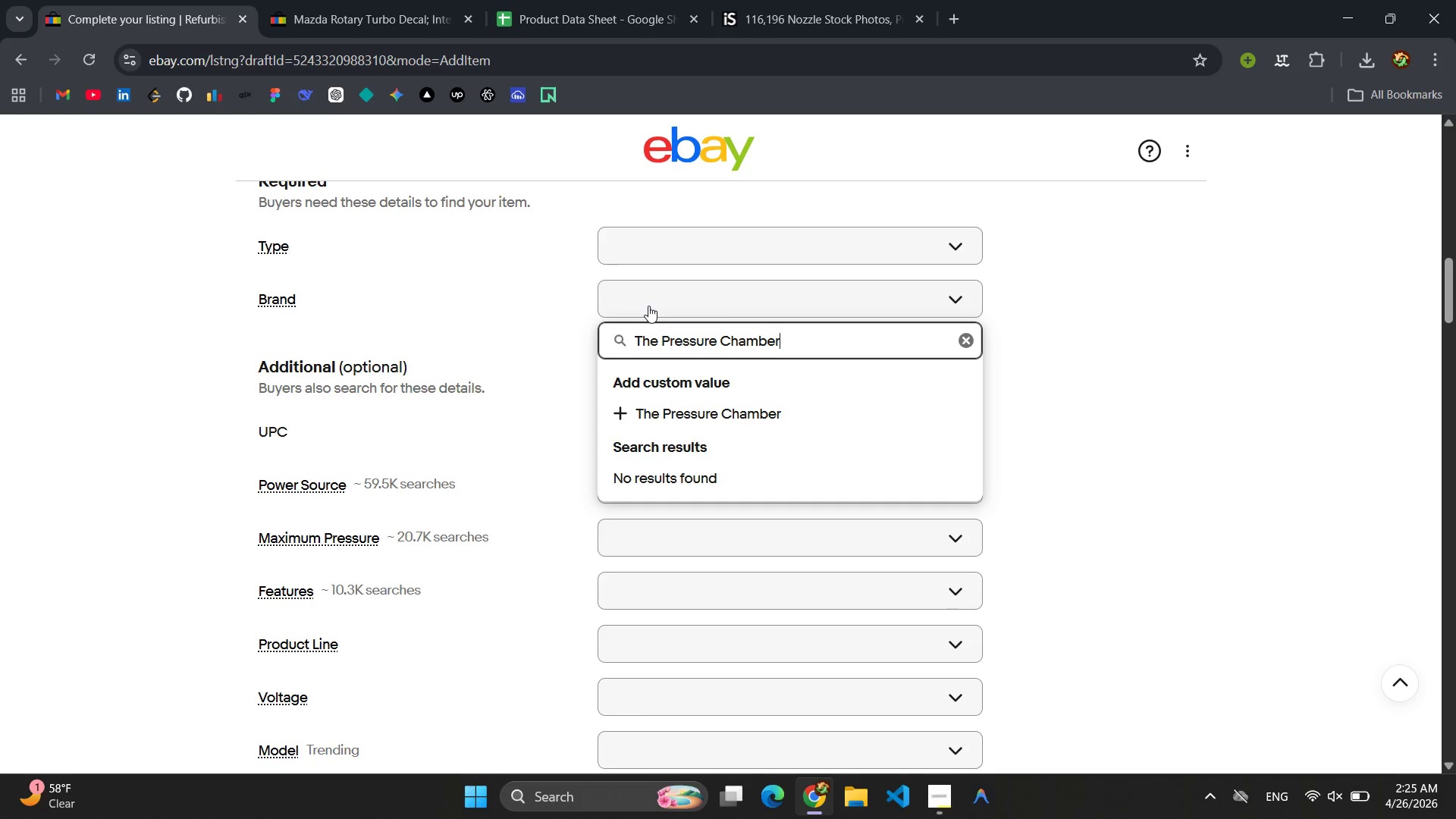 
key(Enter)
 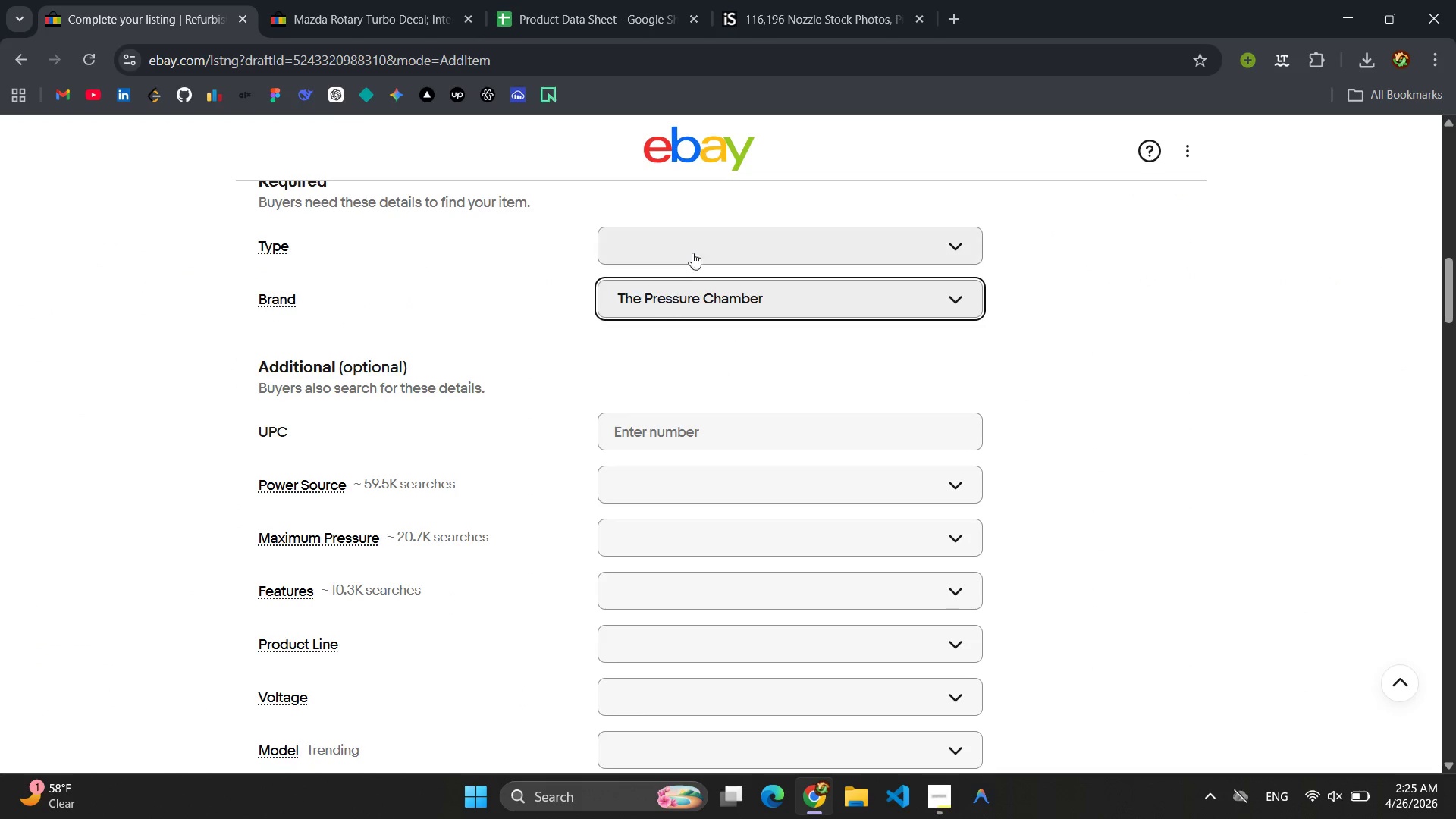 
left_click([688, 244])
 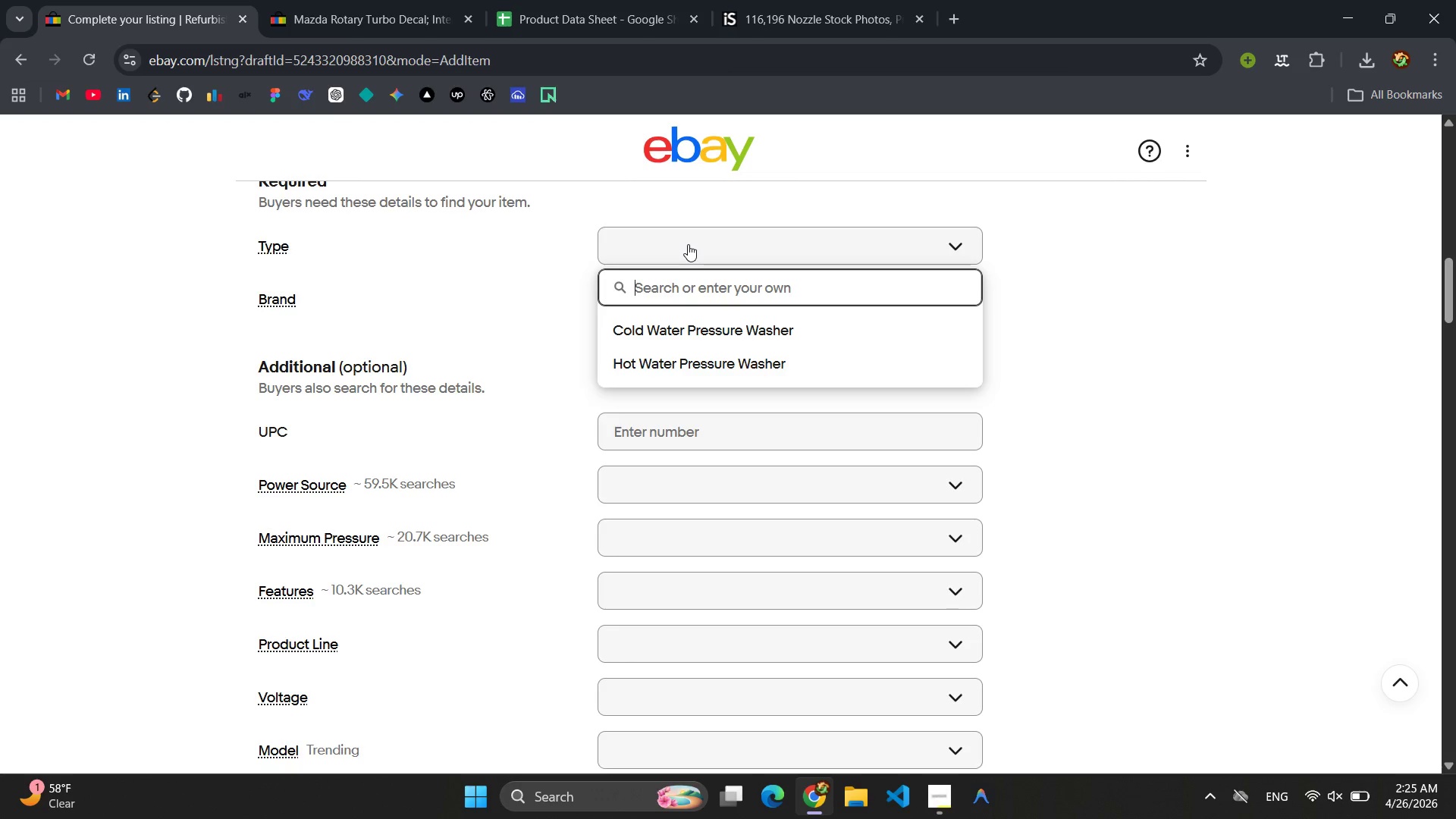 
type(Rotary Turbo Nozzle )
key(Backspace)
 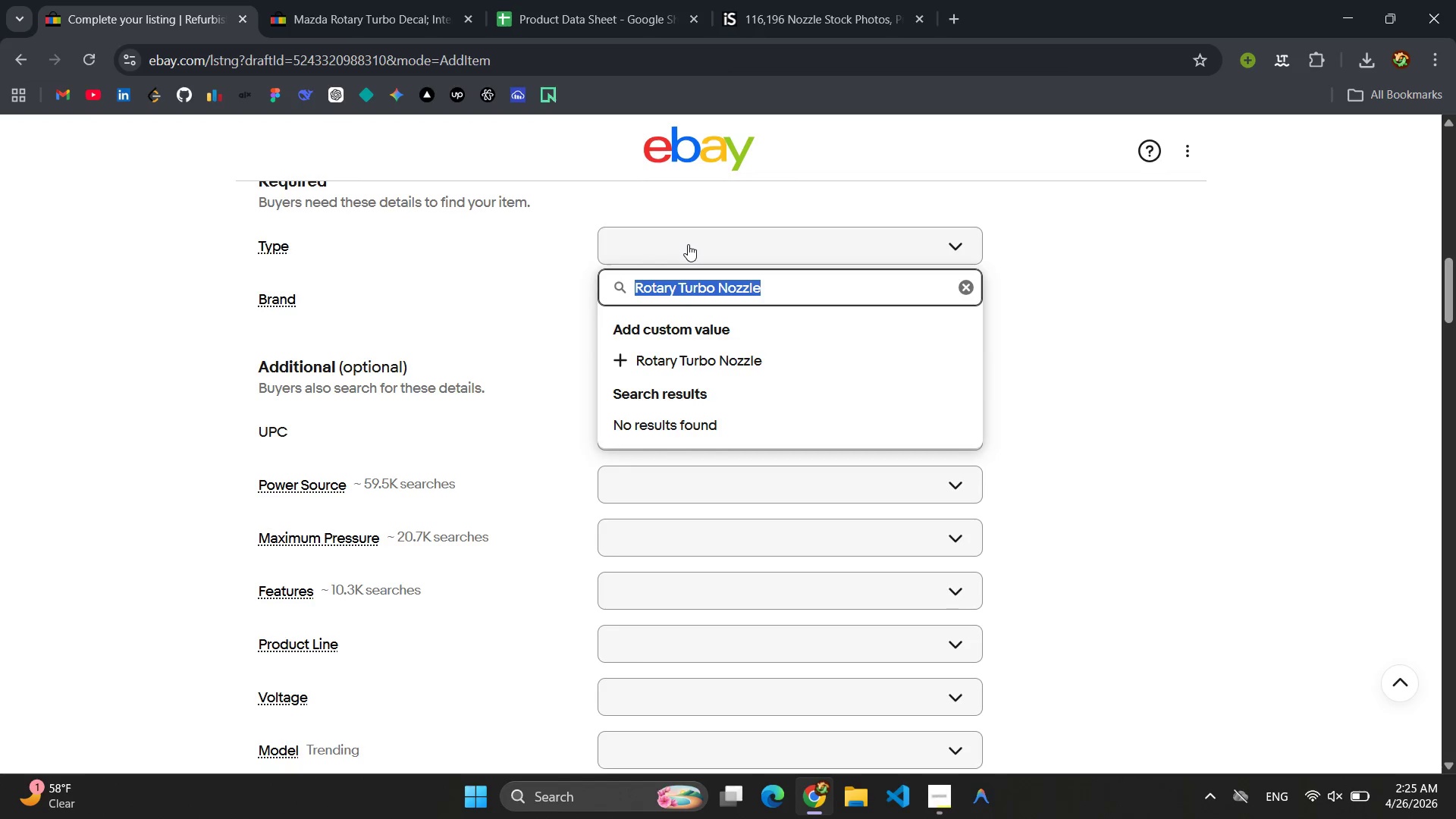 
 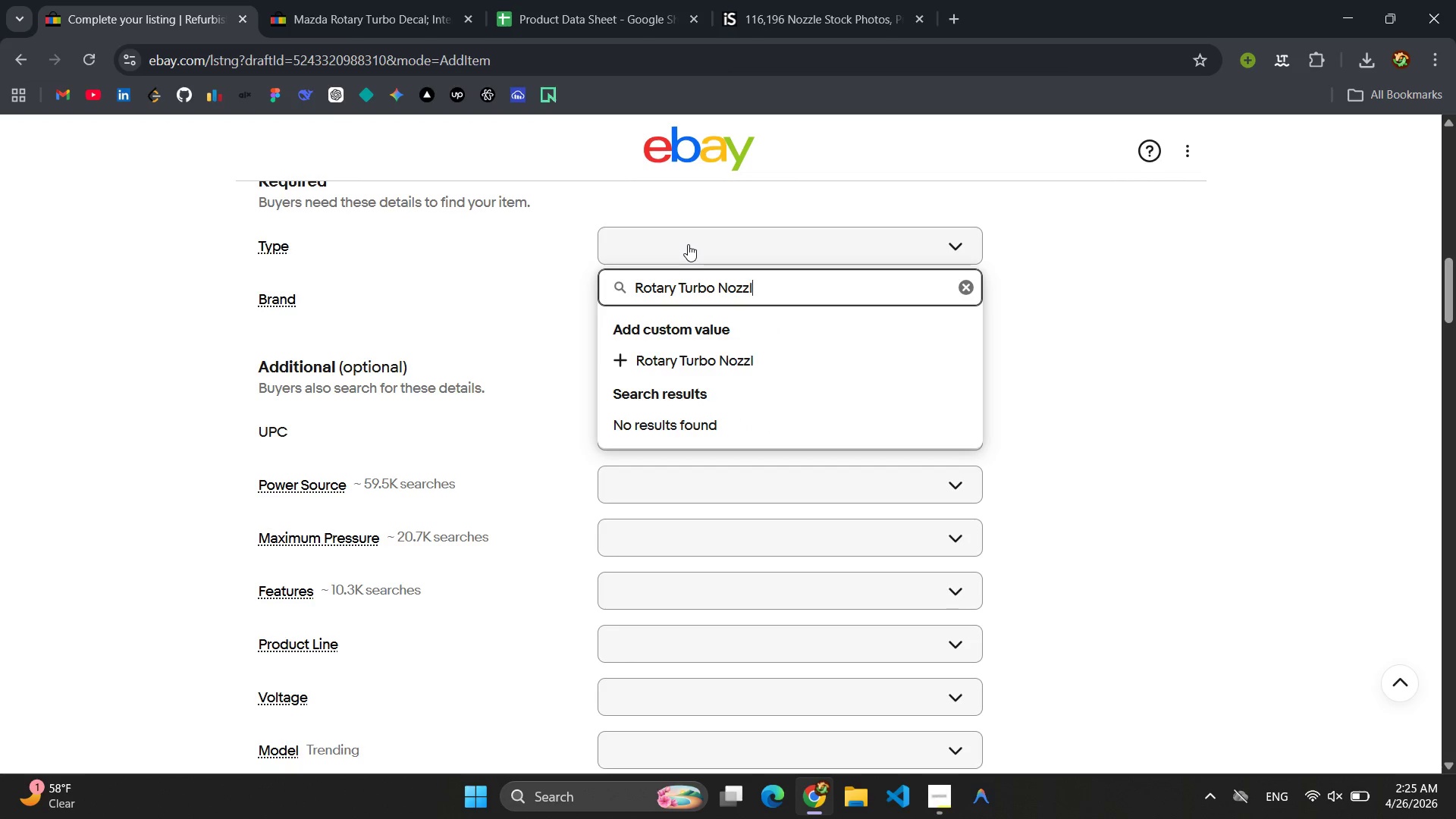 
key(Control+ControlLeft)
 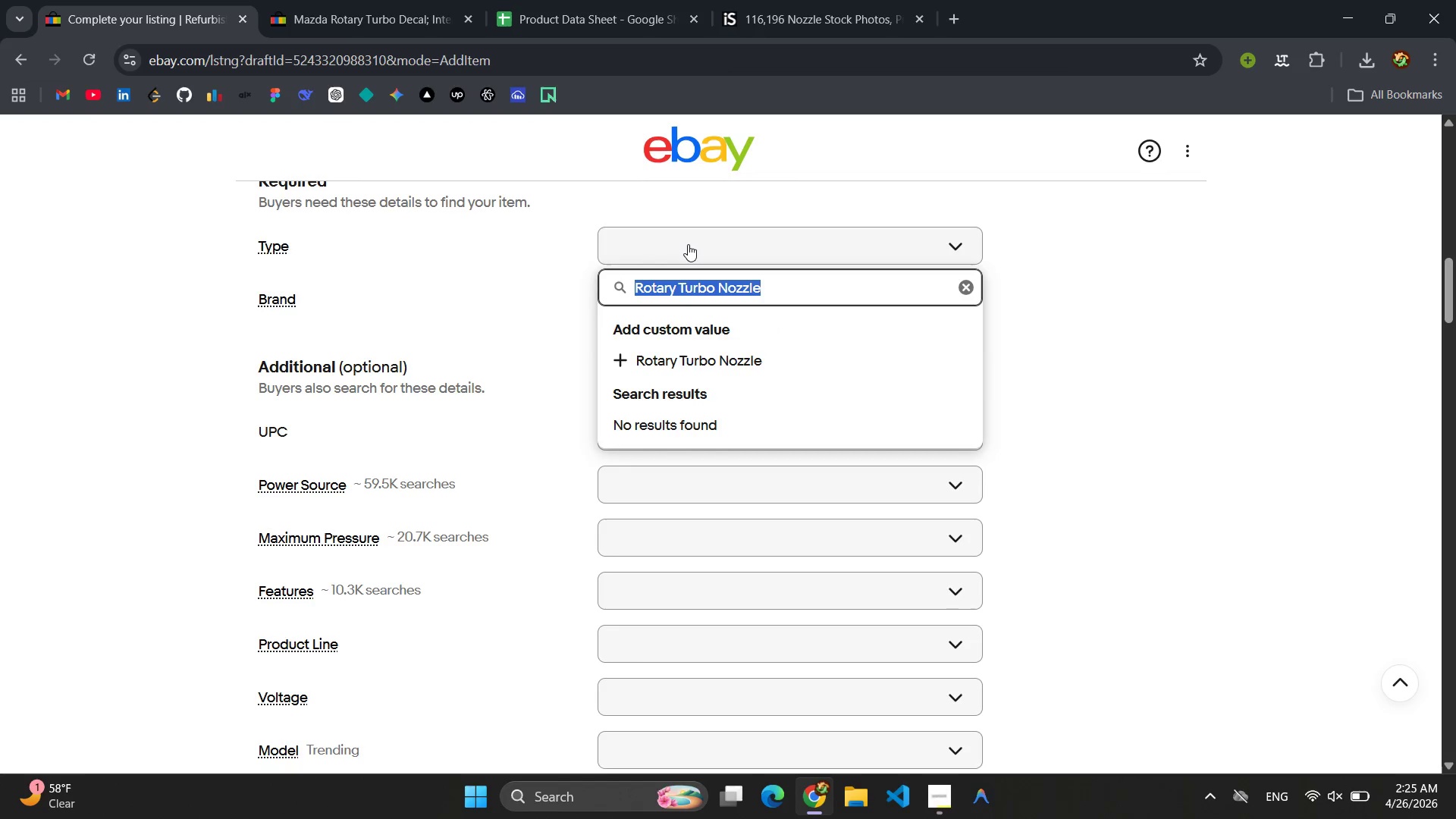 
key(Control+A)
 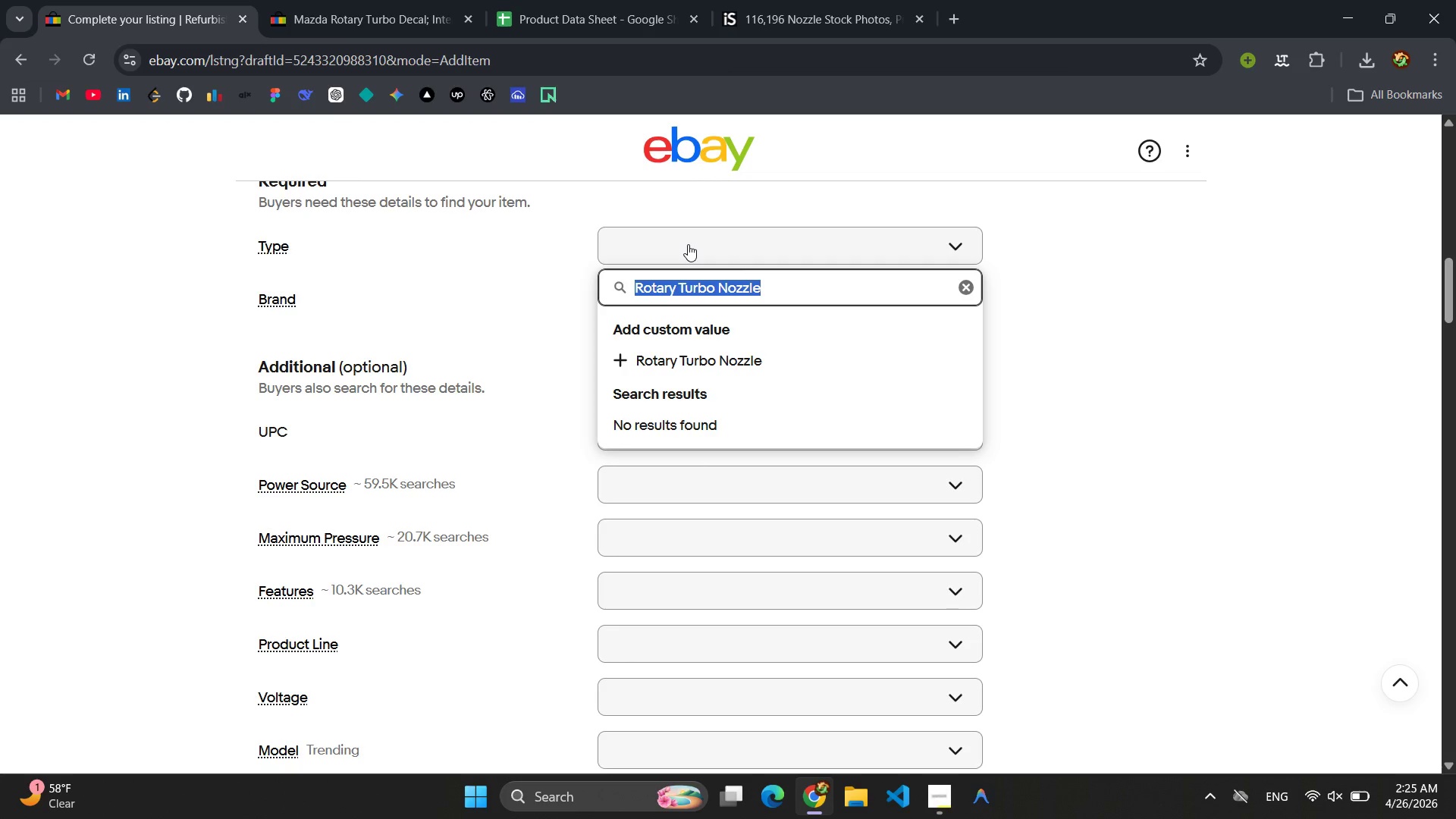 
key(Control+C)
 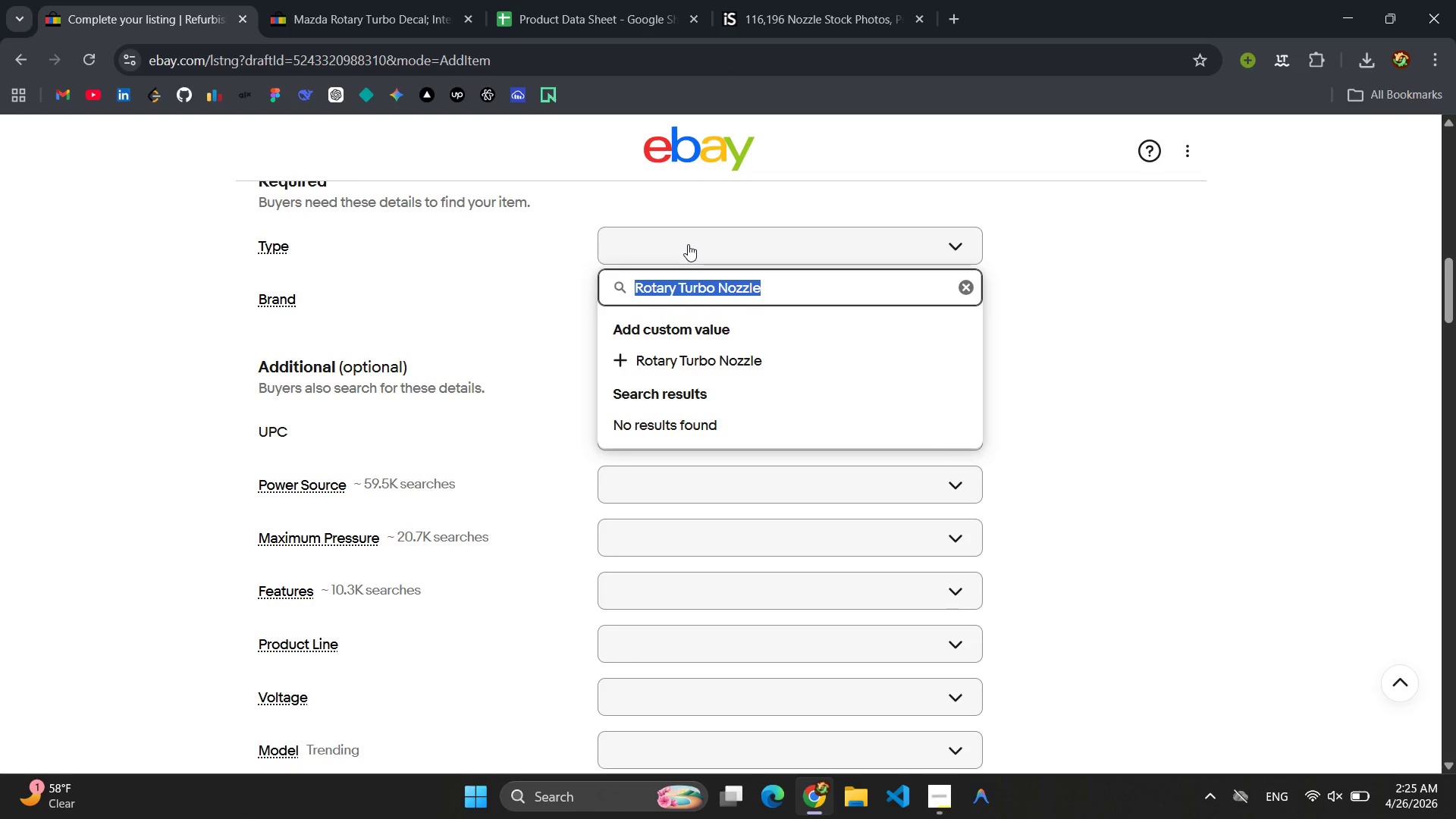 
key(Enter)
 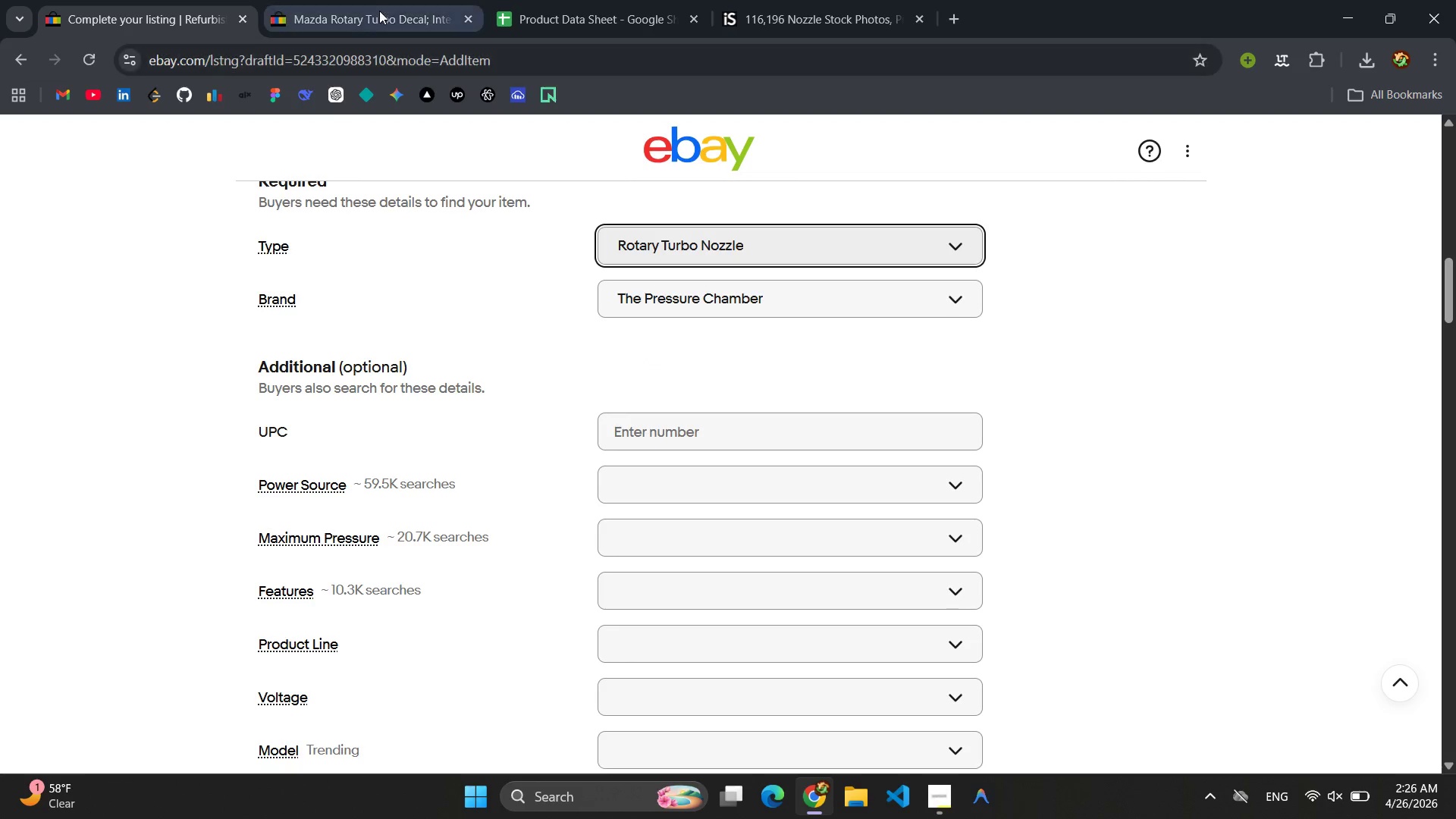 
left_click([575, 11])
 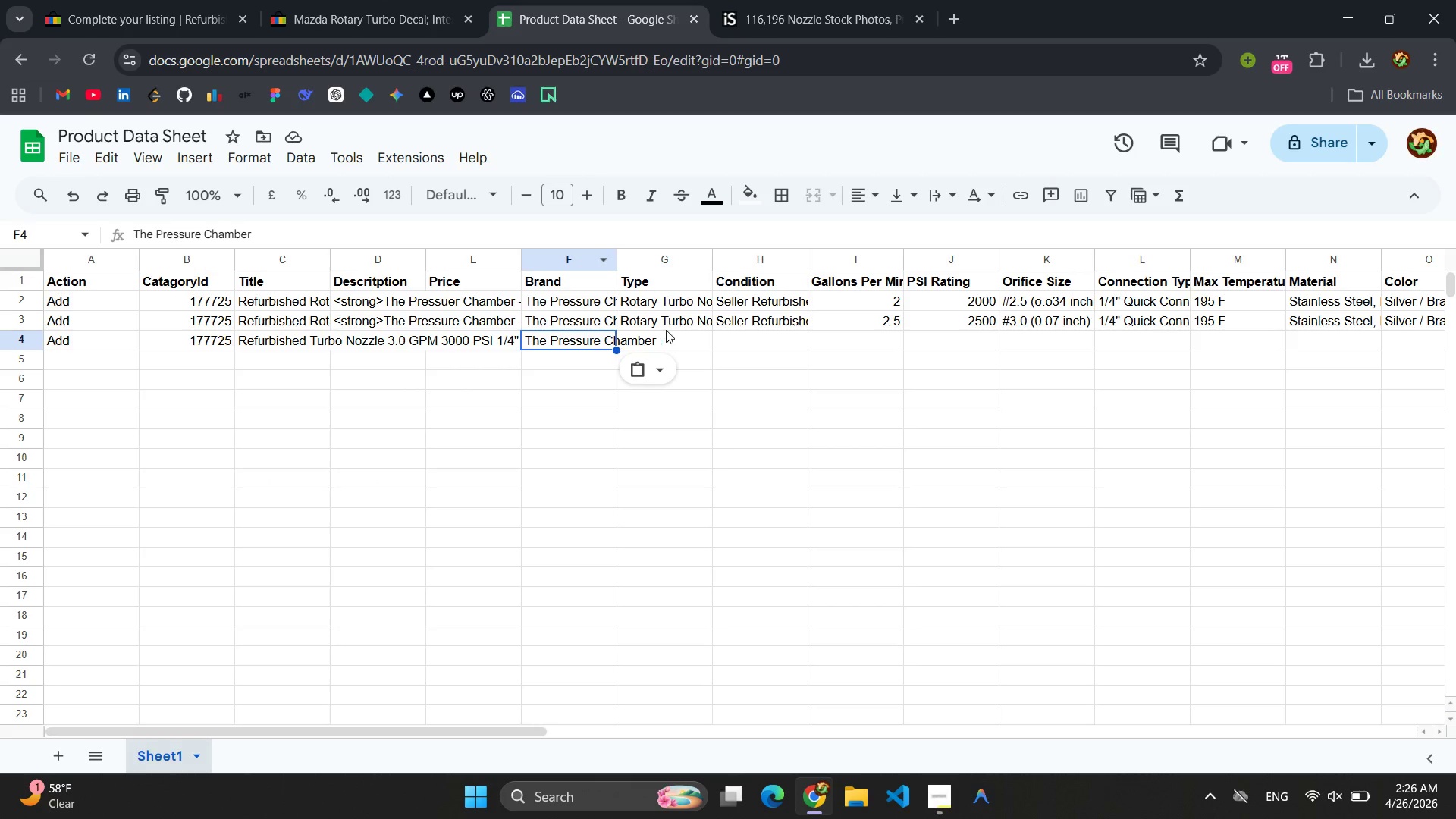 
left_click([673, 336])
 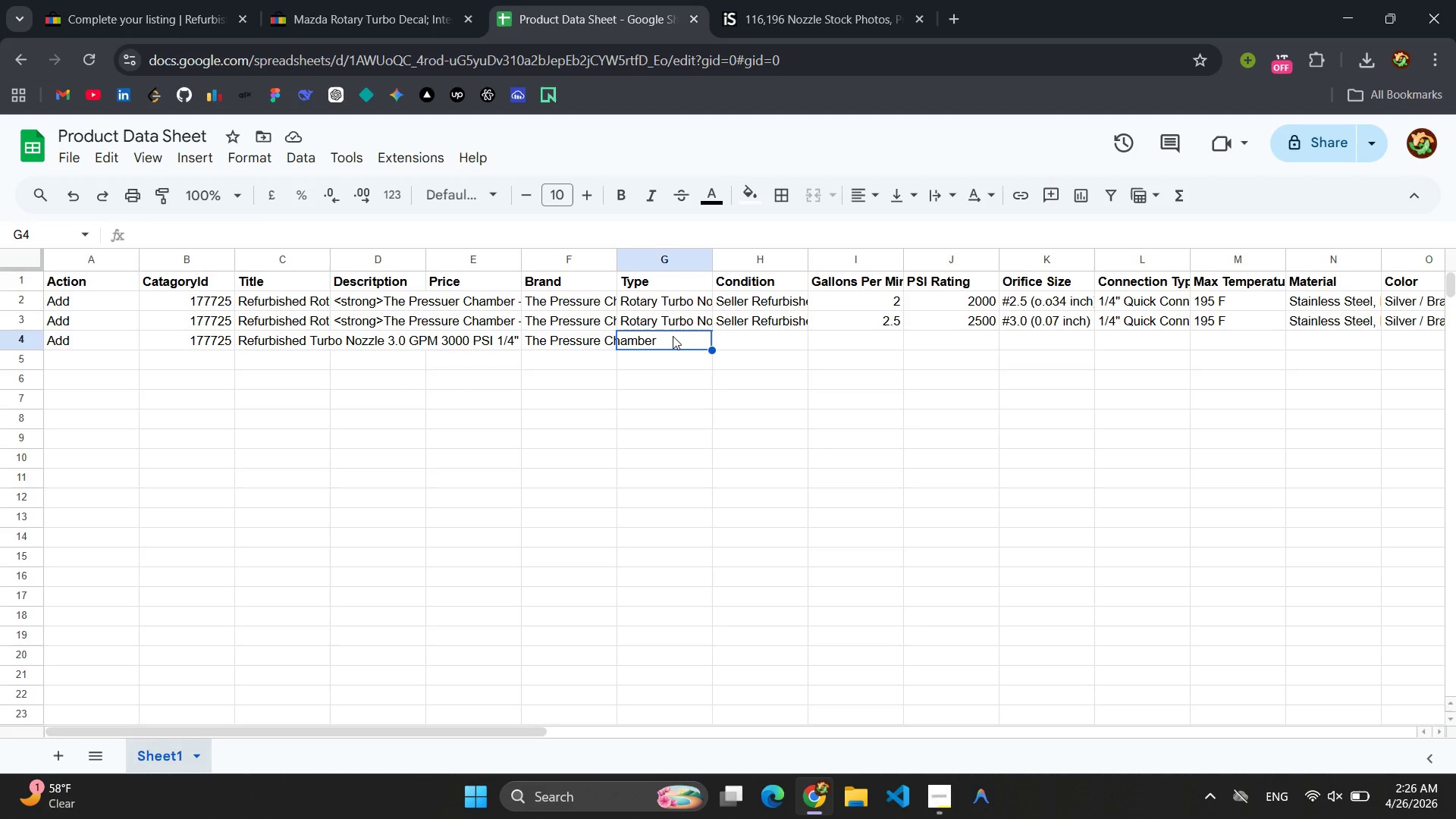 
key(Control+V)
 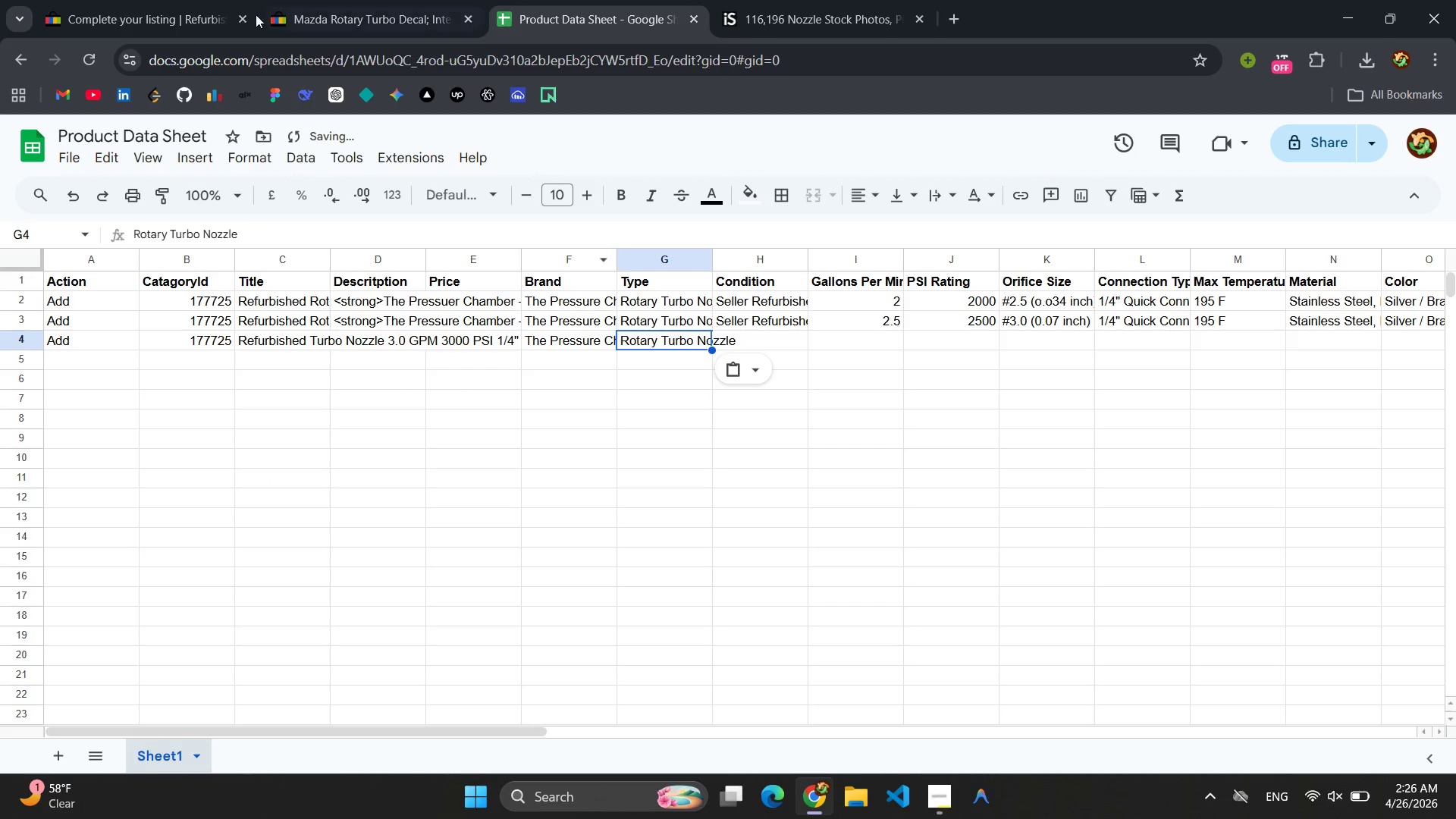 
left_click([112, 0])
 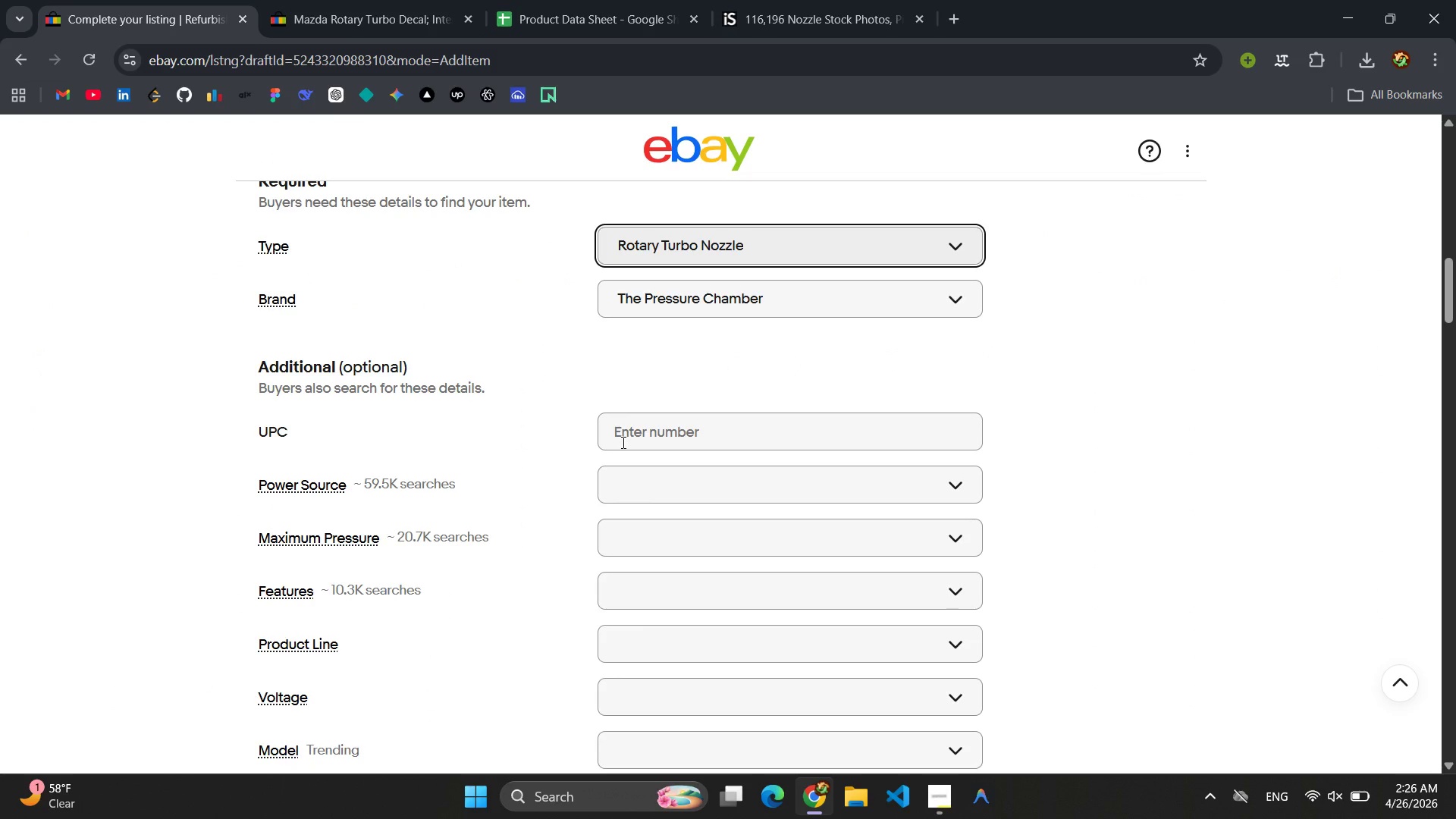 
wait(7.09)
 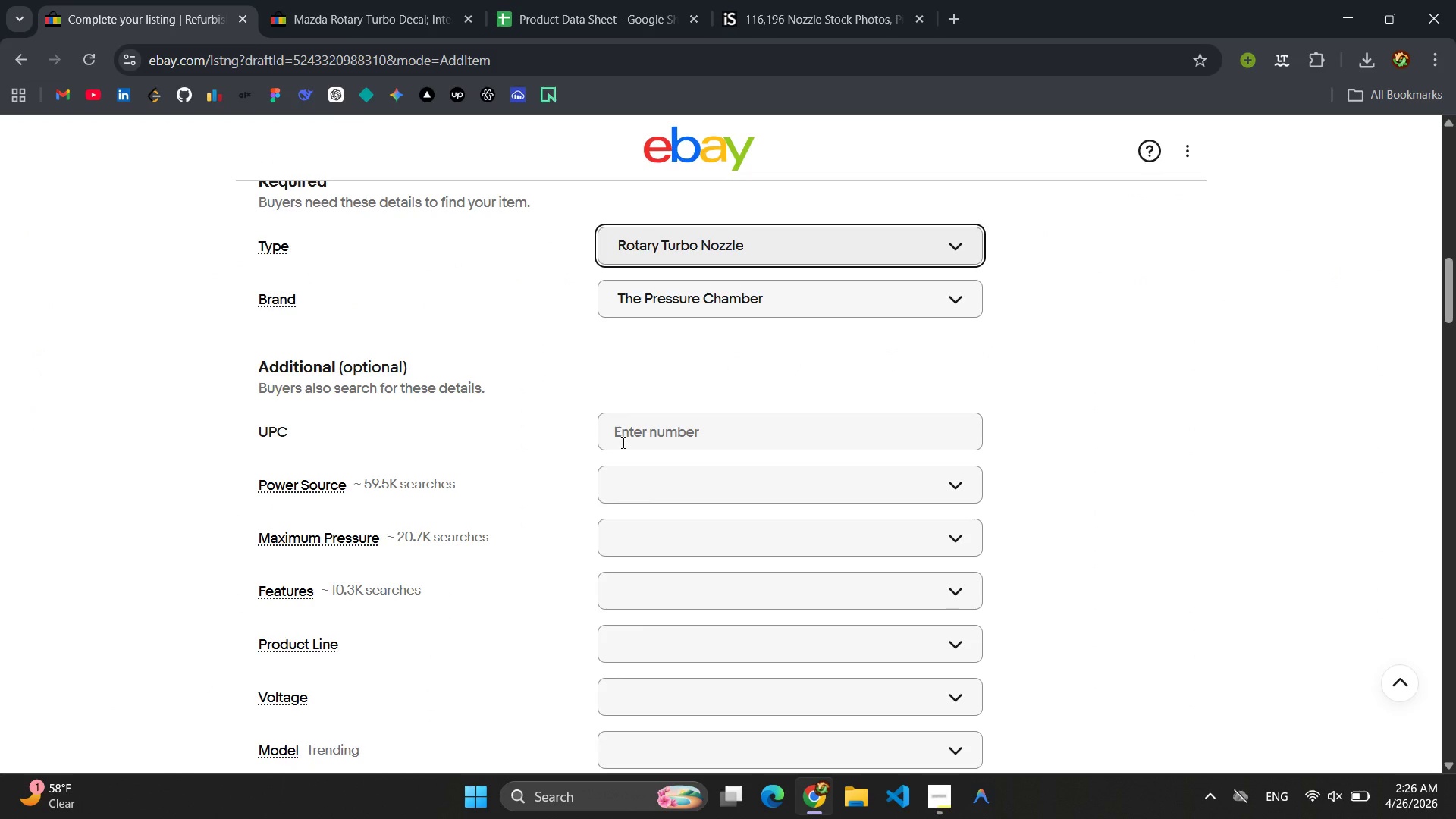 
left_click([637, 436])
 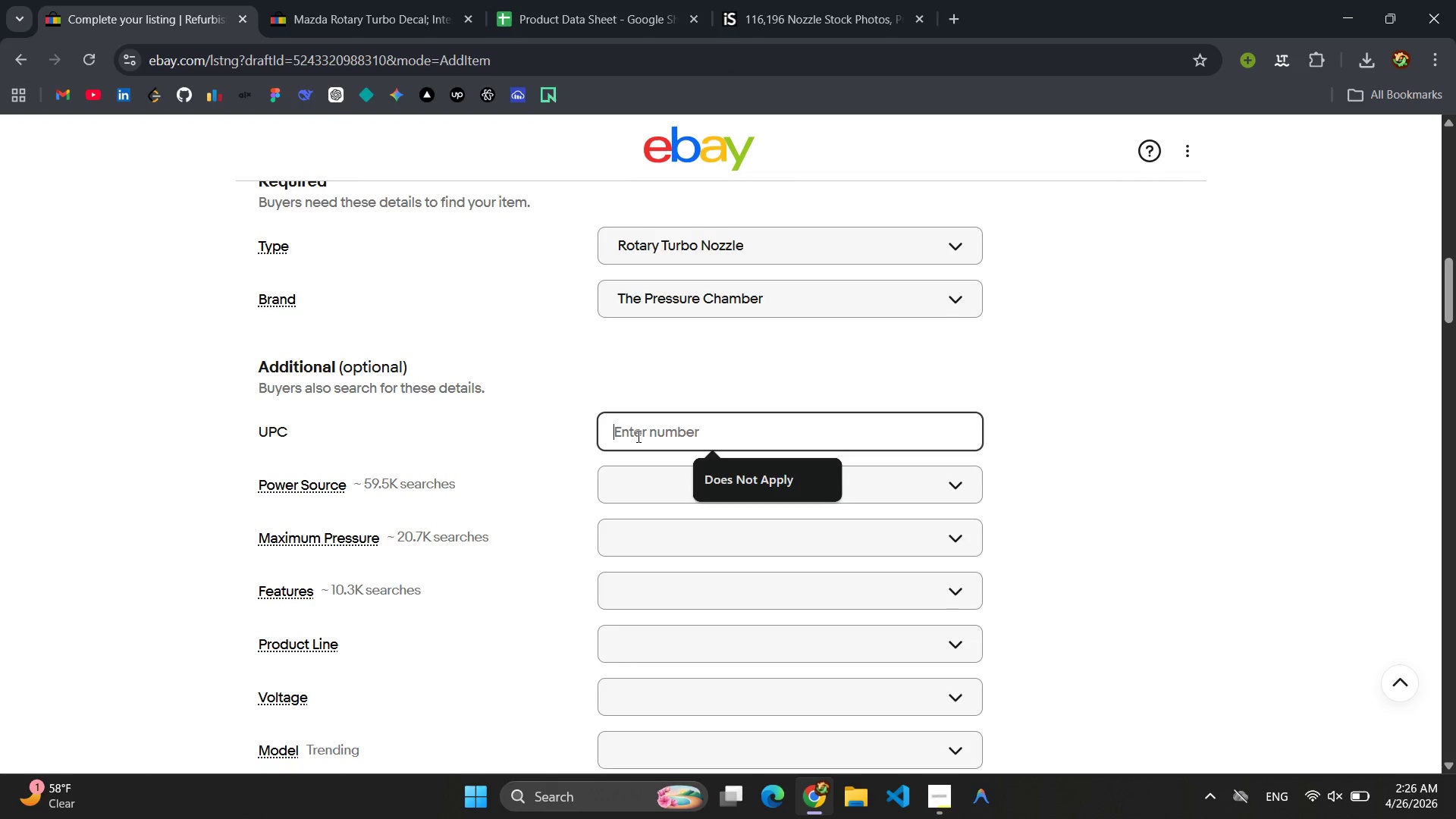 
type(Does Not APp)
key(Backspace)
key(Backspace)
type(pl)
key(Backspace)
type(ply)
 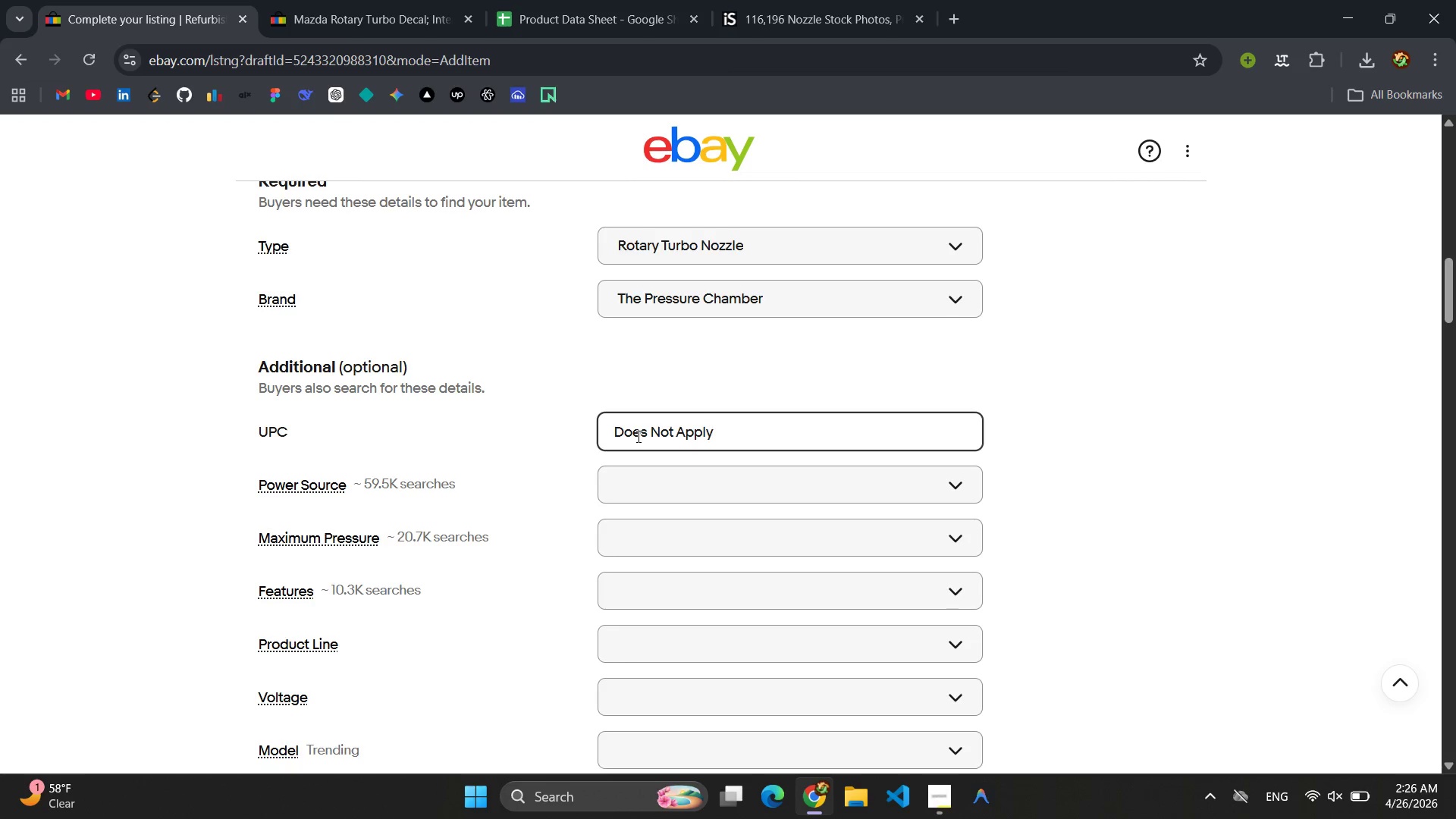 
key(Control+S)
 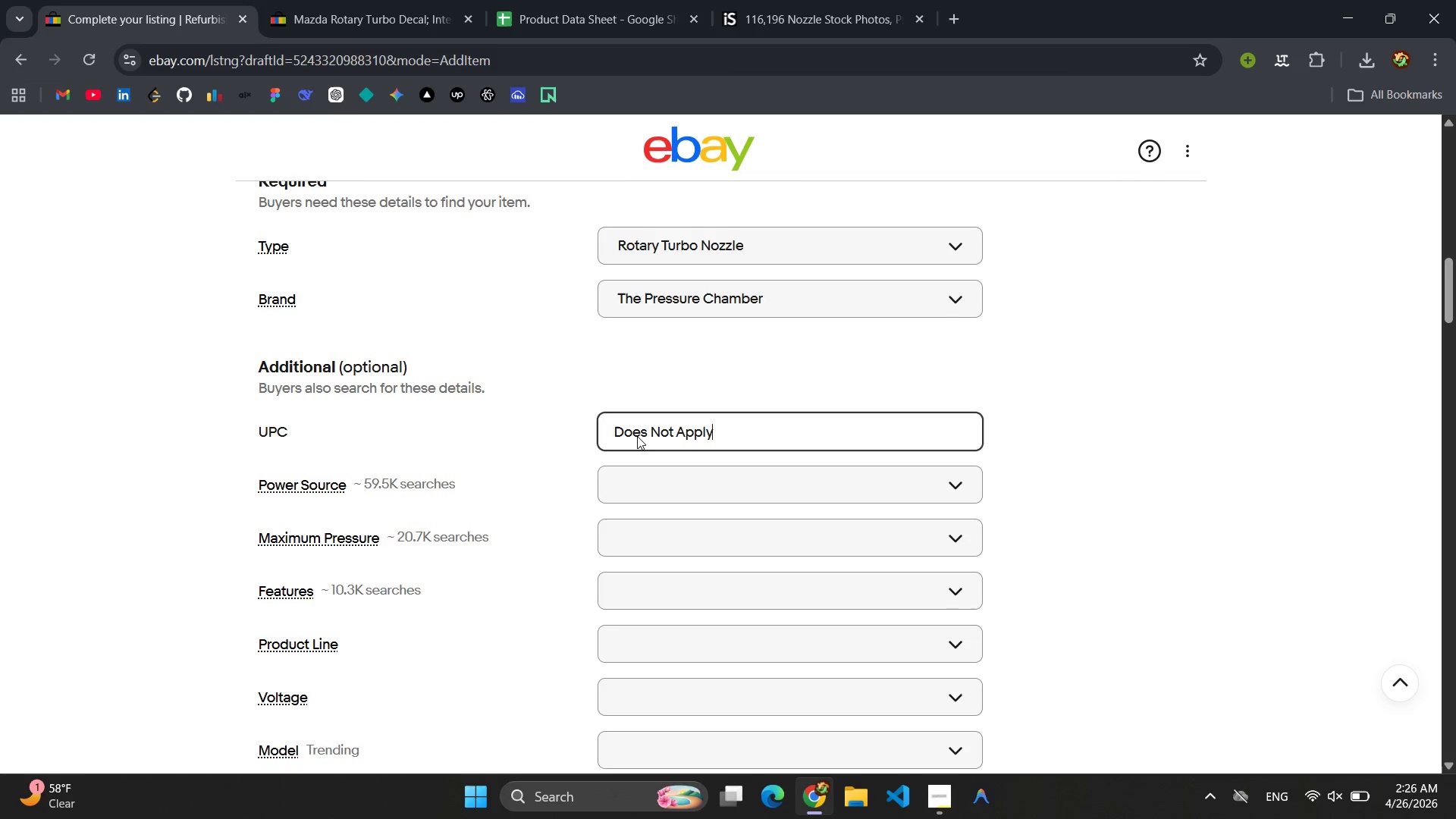 
key(Control+A)
 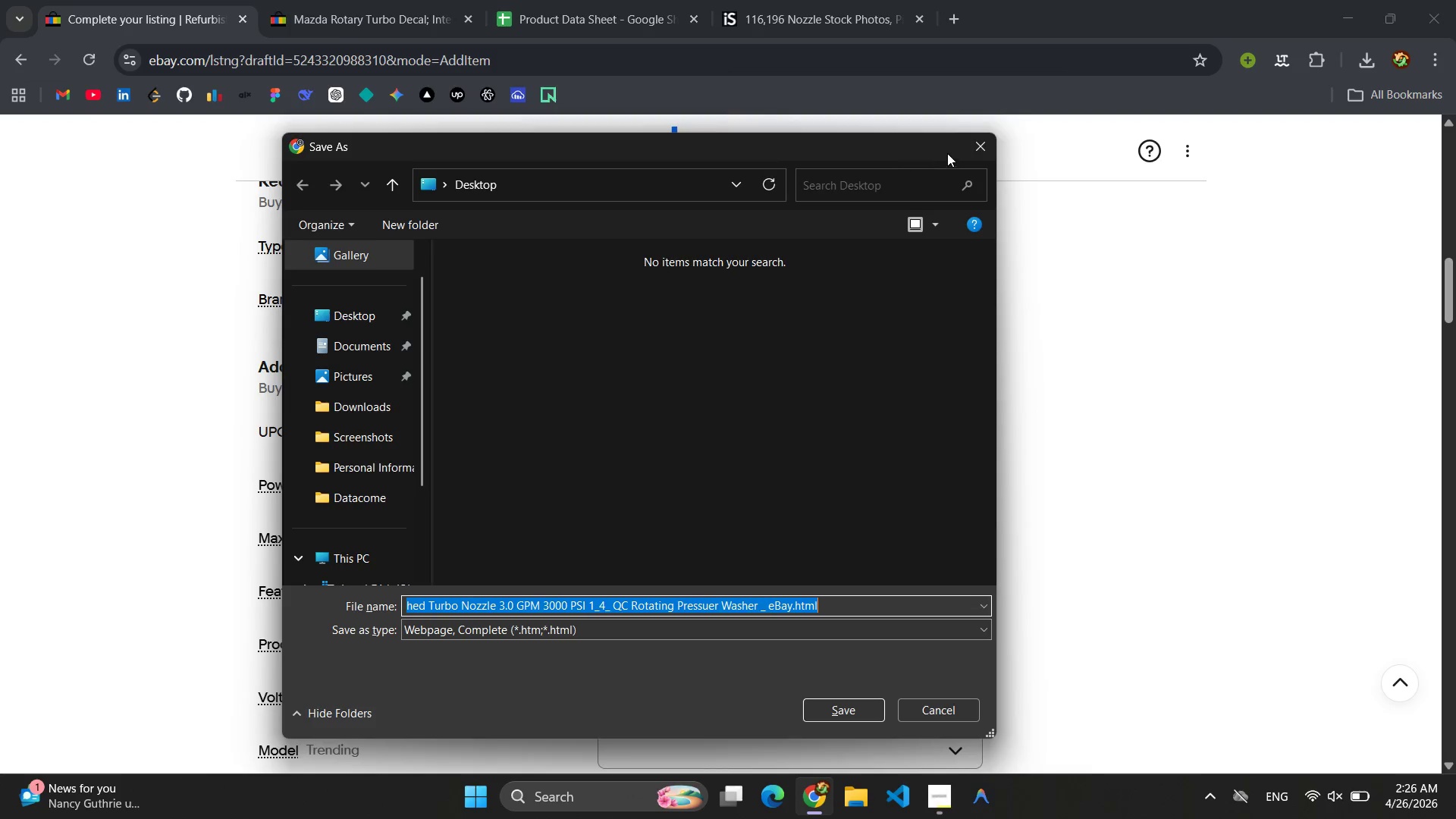 
left_click([980, 149])
 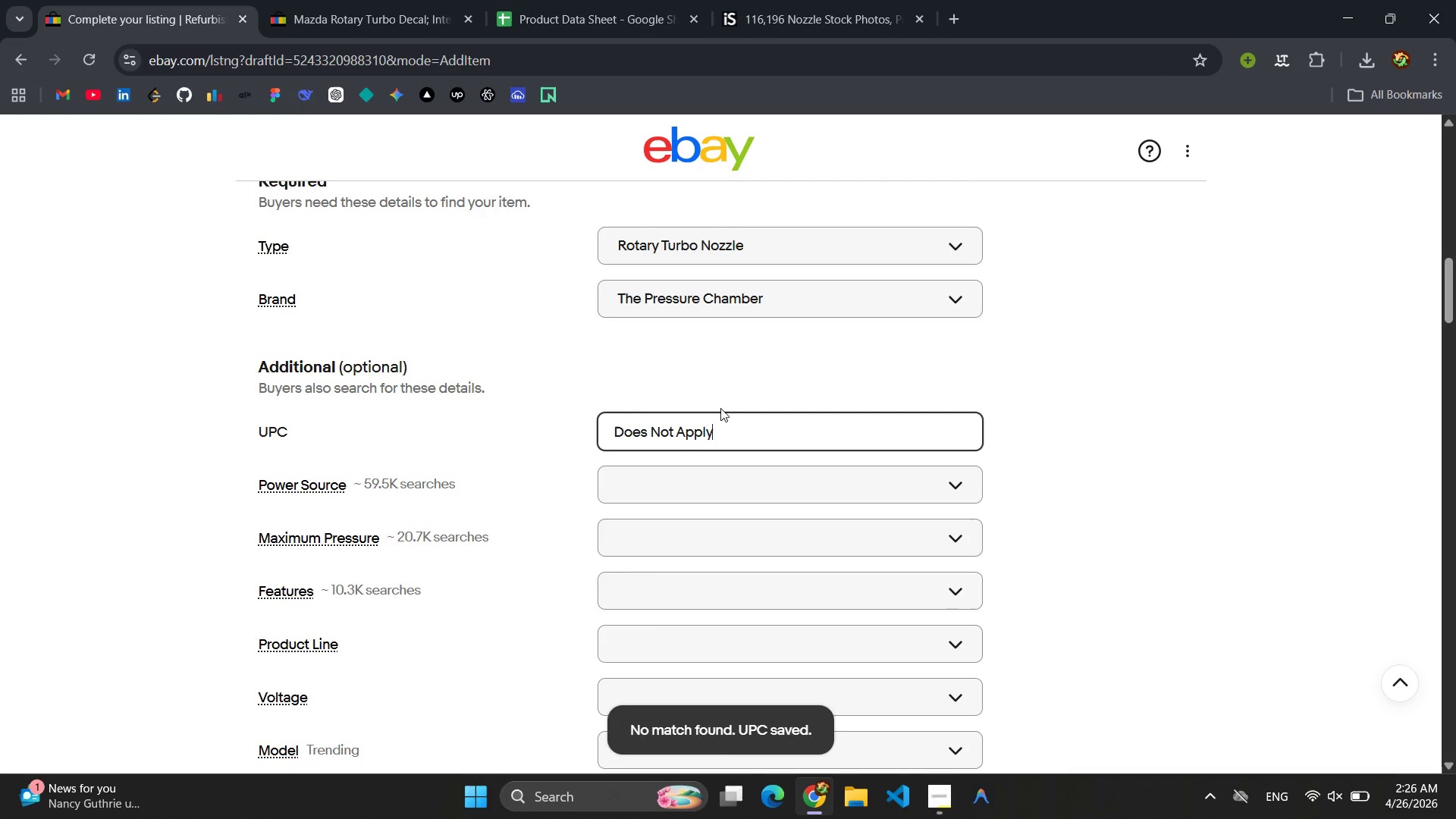 
left_click([695, 427])
 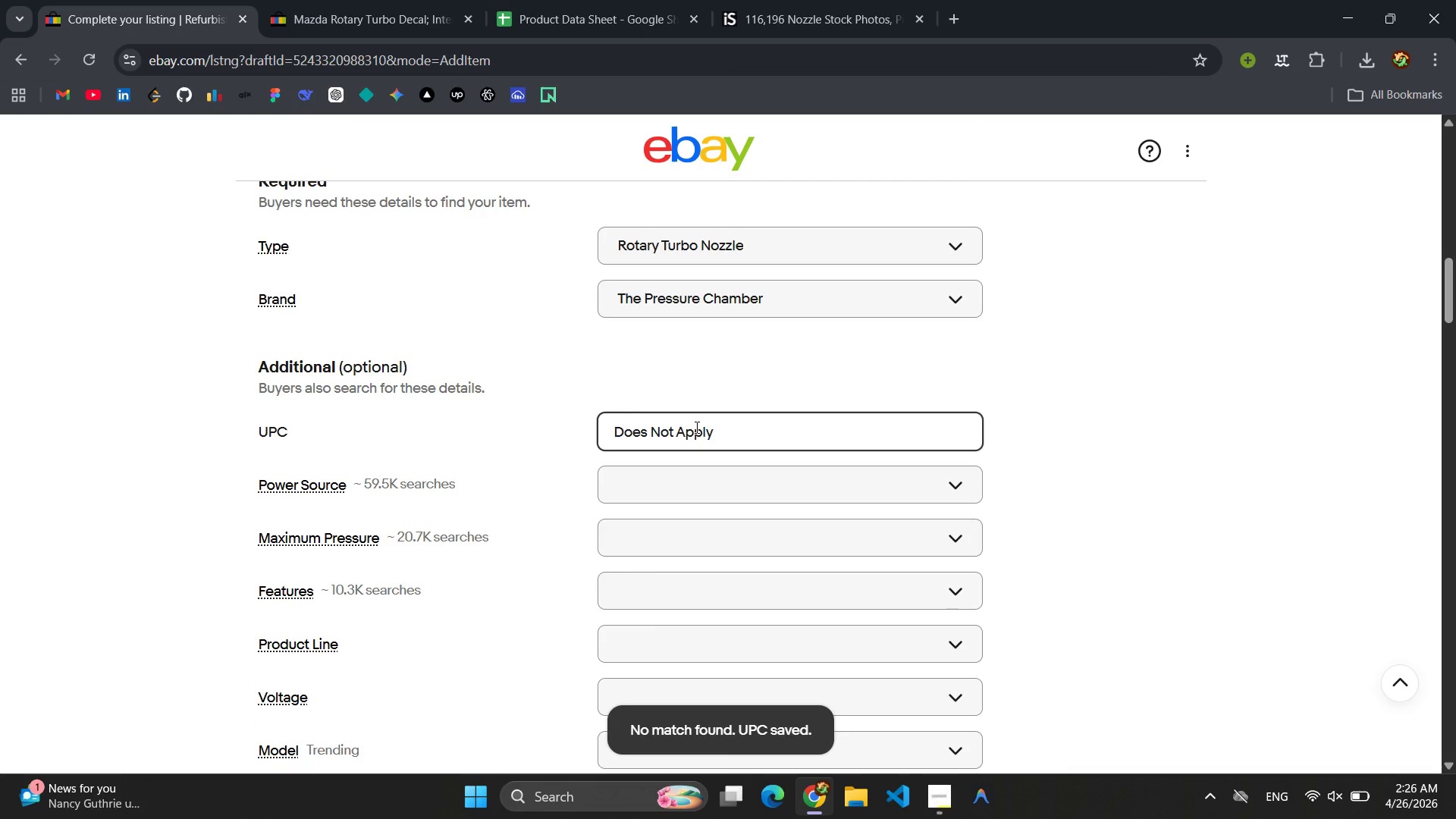 
key(Control+A)
 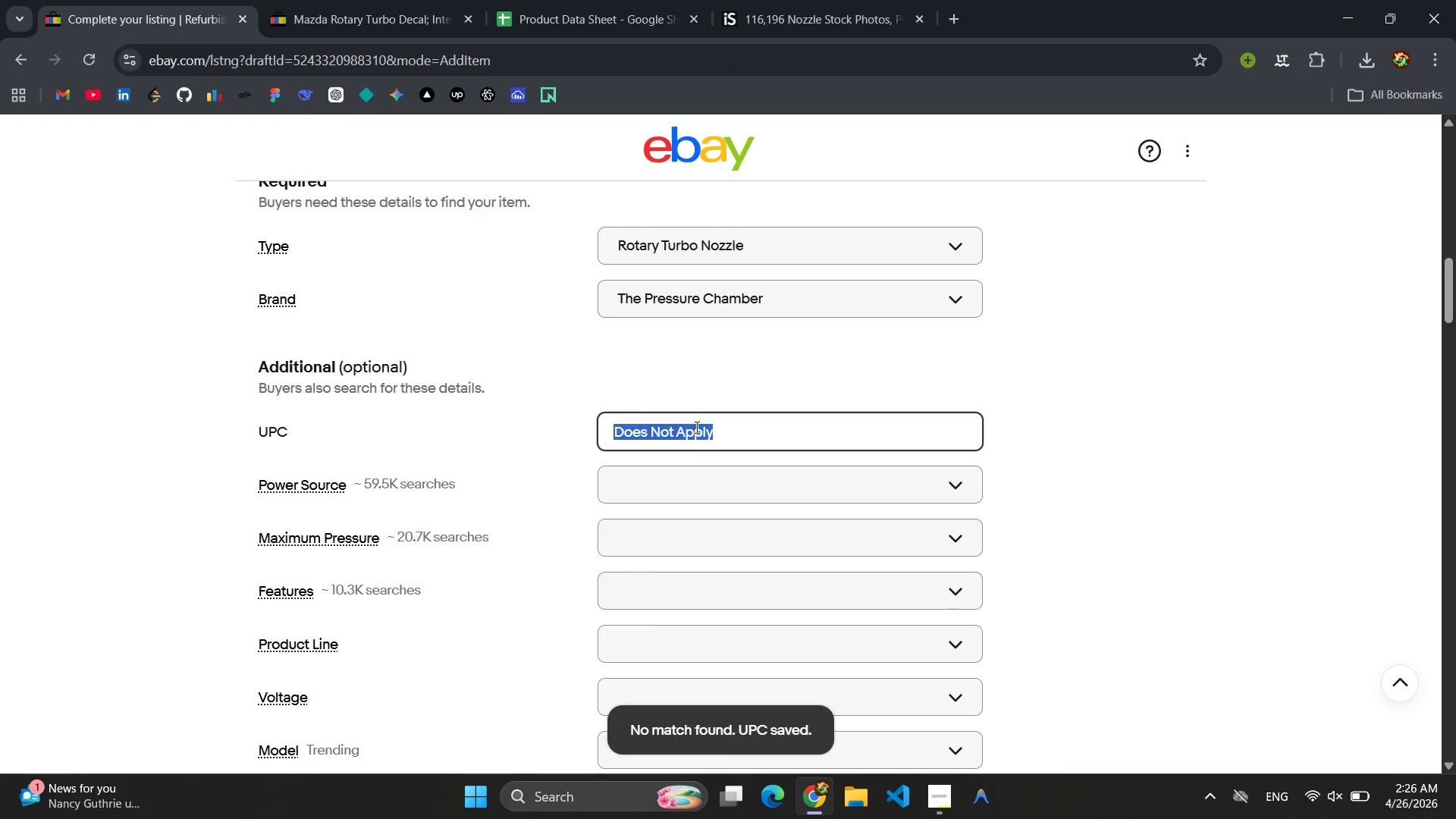 
key(Control+C)
 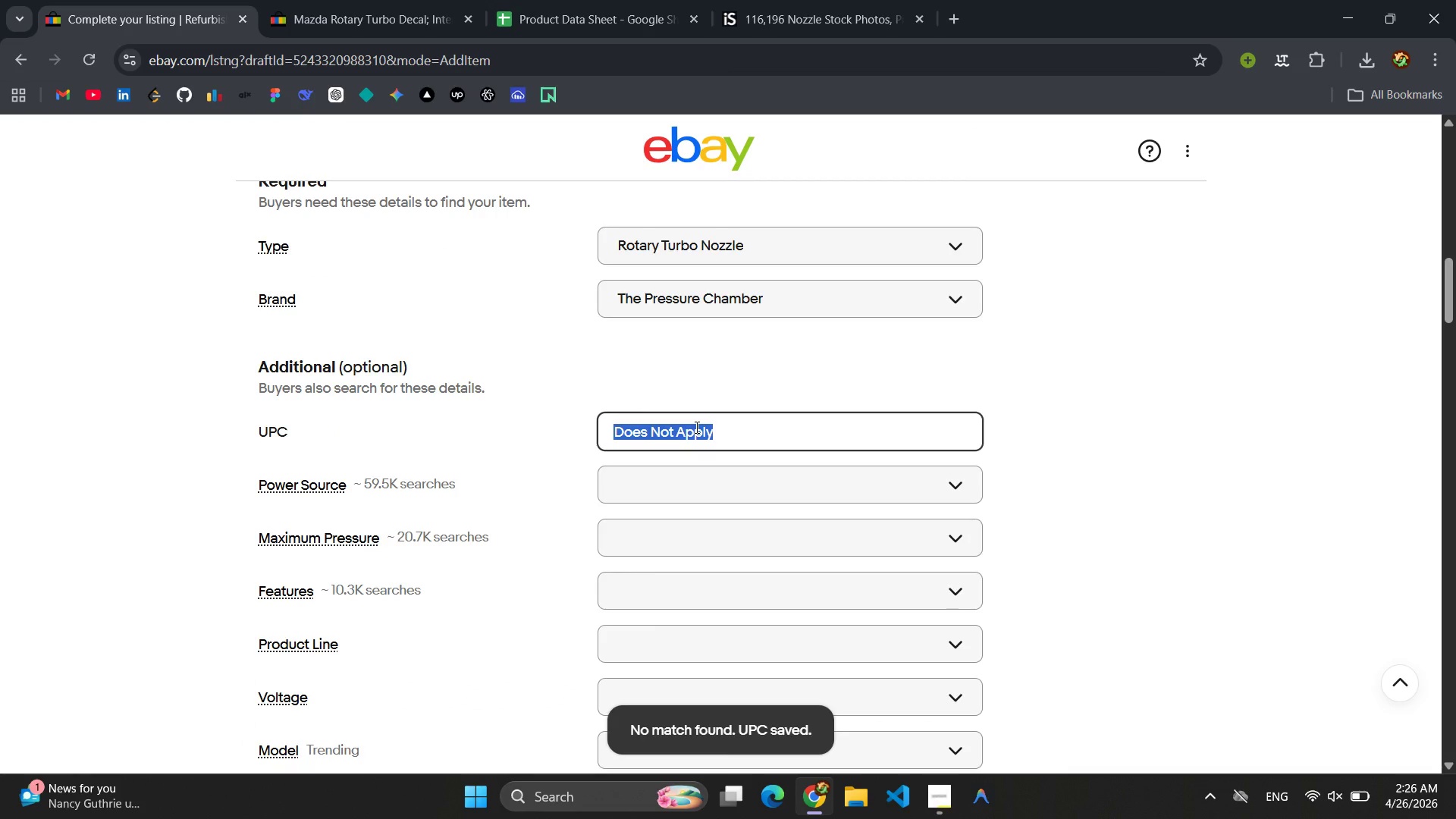 
key(Enter)
 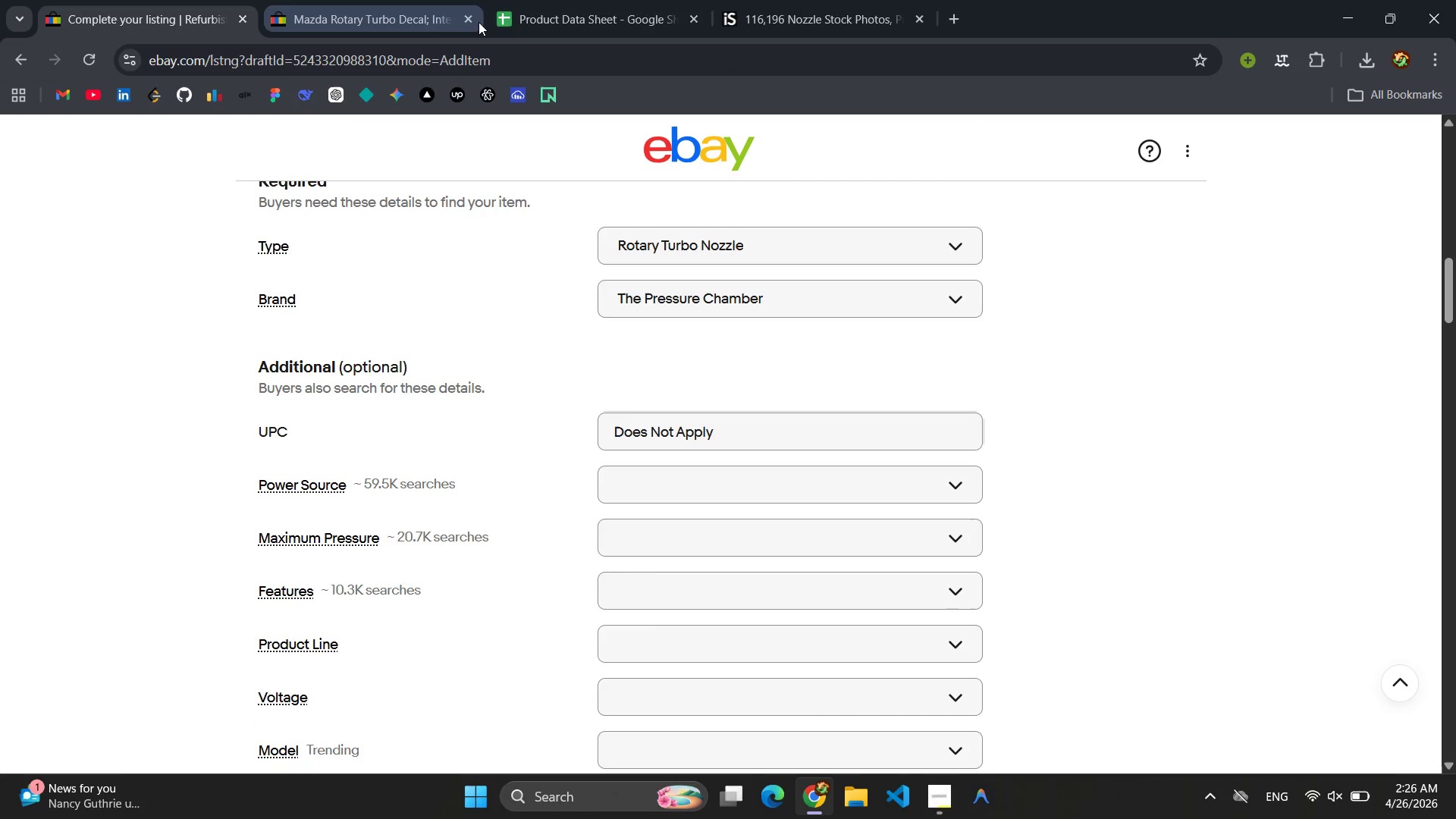 
left_click([548, 0])
 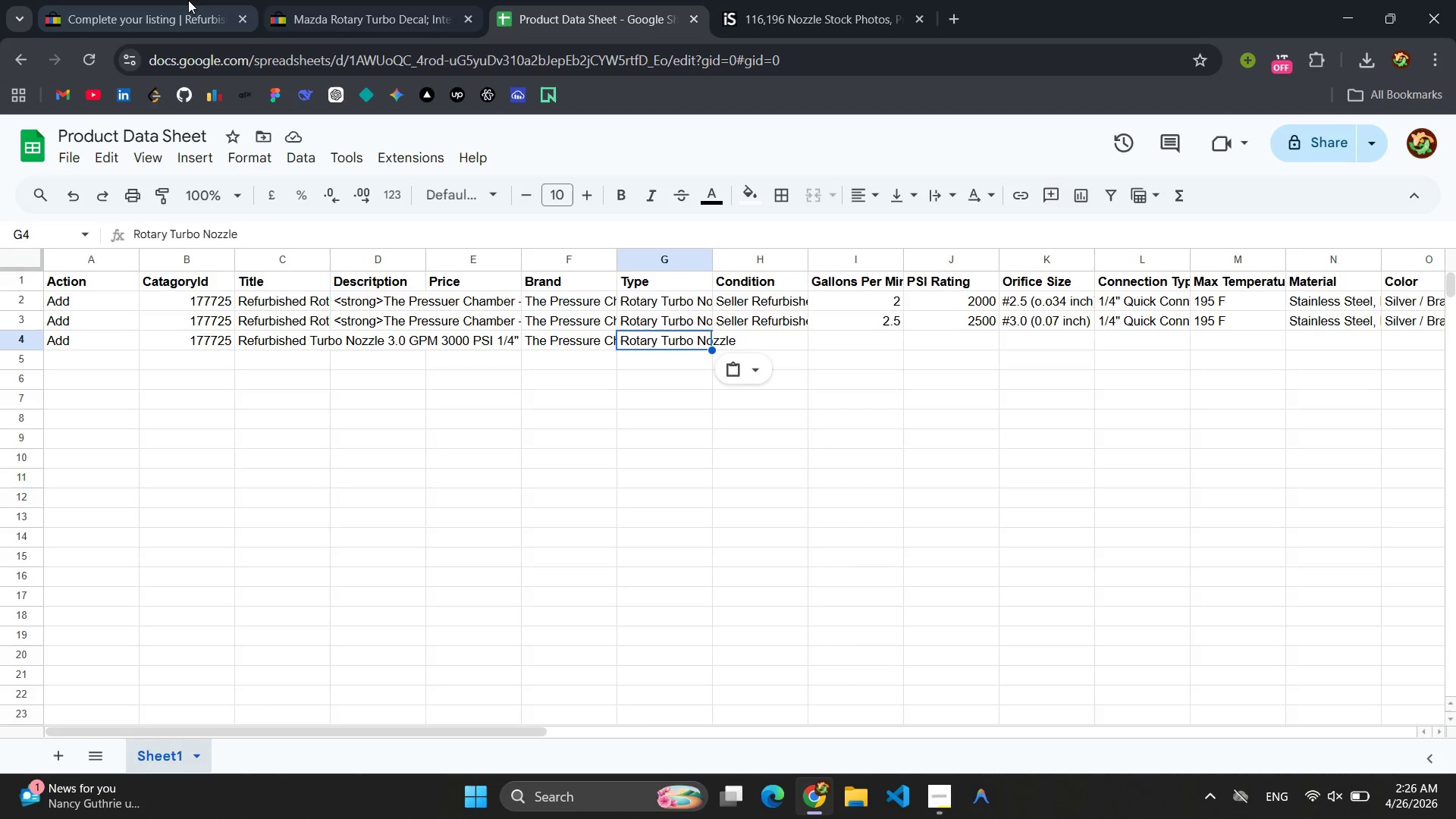 
left_click([188, 0])
 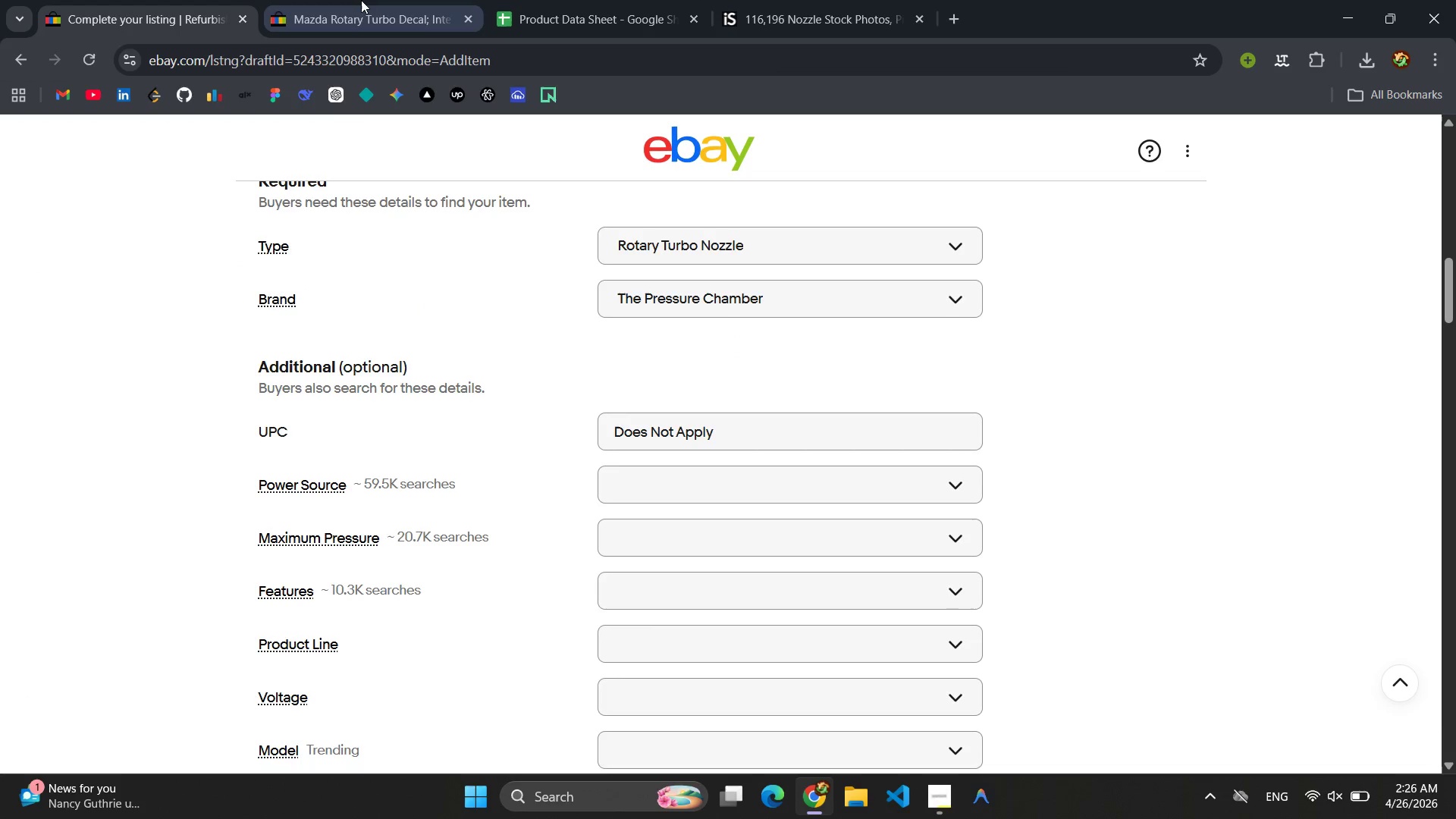 
left_click([361, 0])
 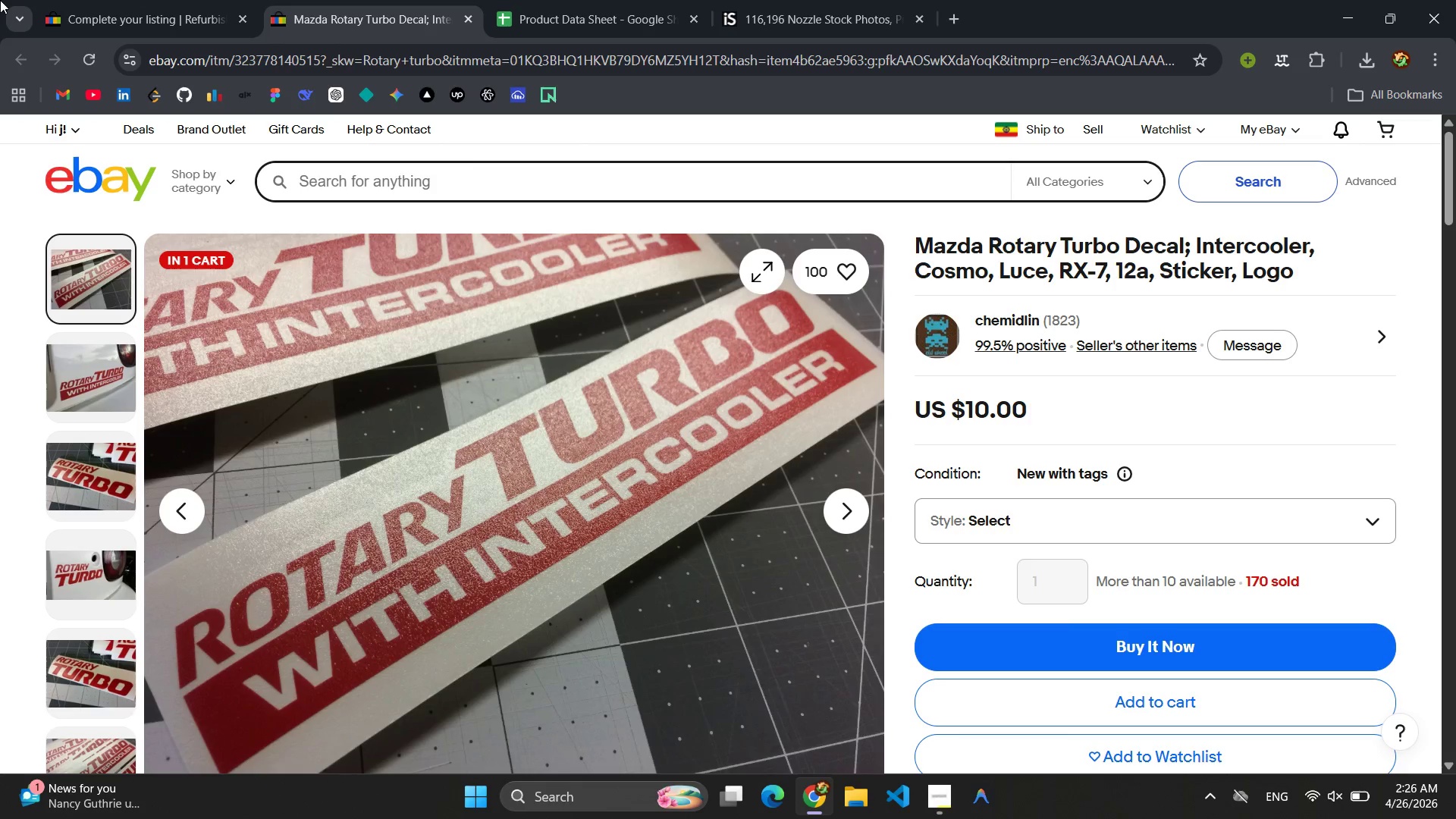 
double_click([117, 0])
 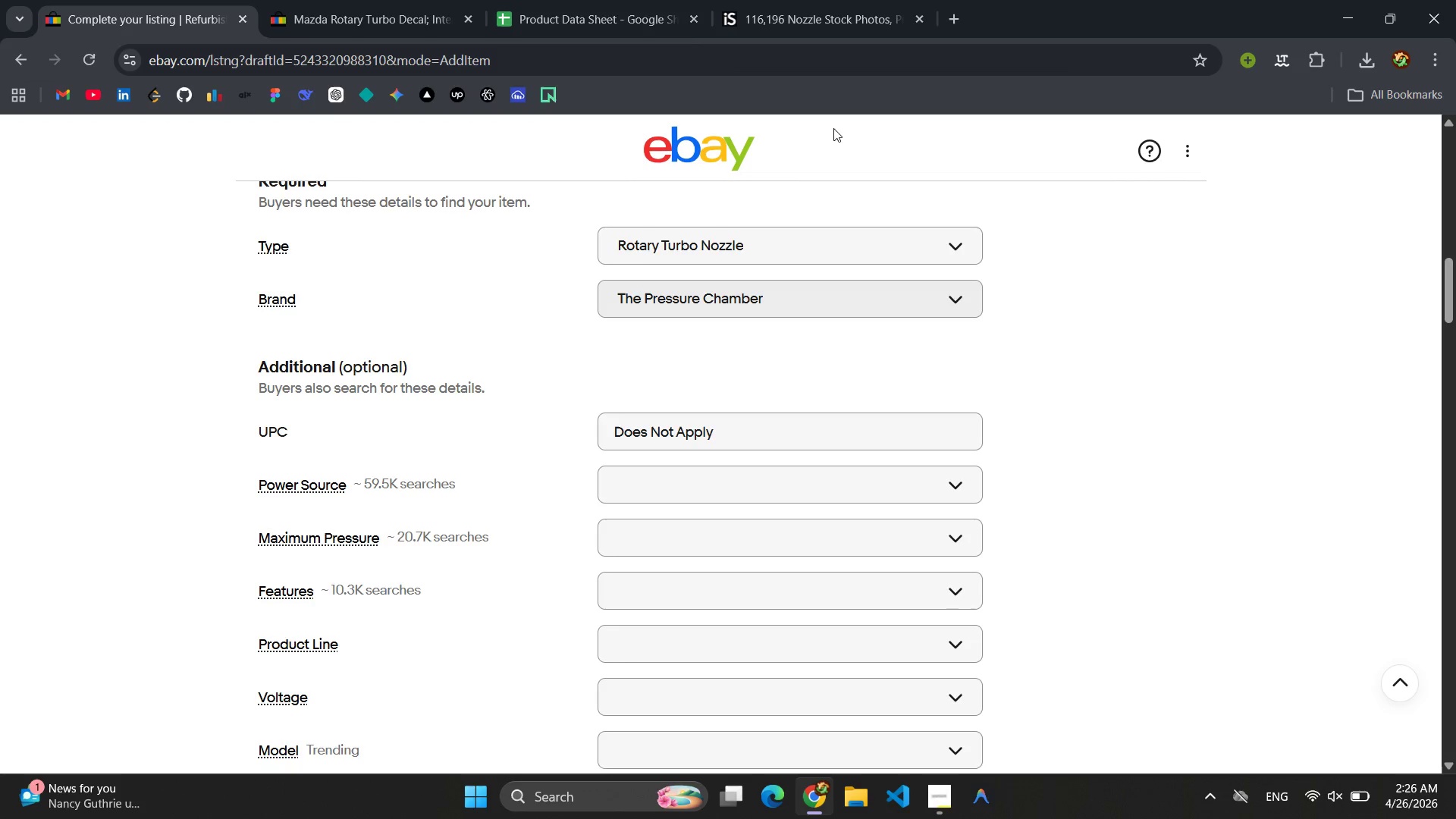 
left_click([590, 0])
 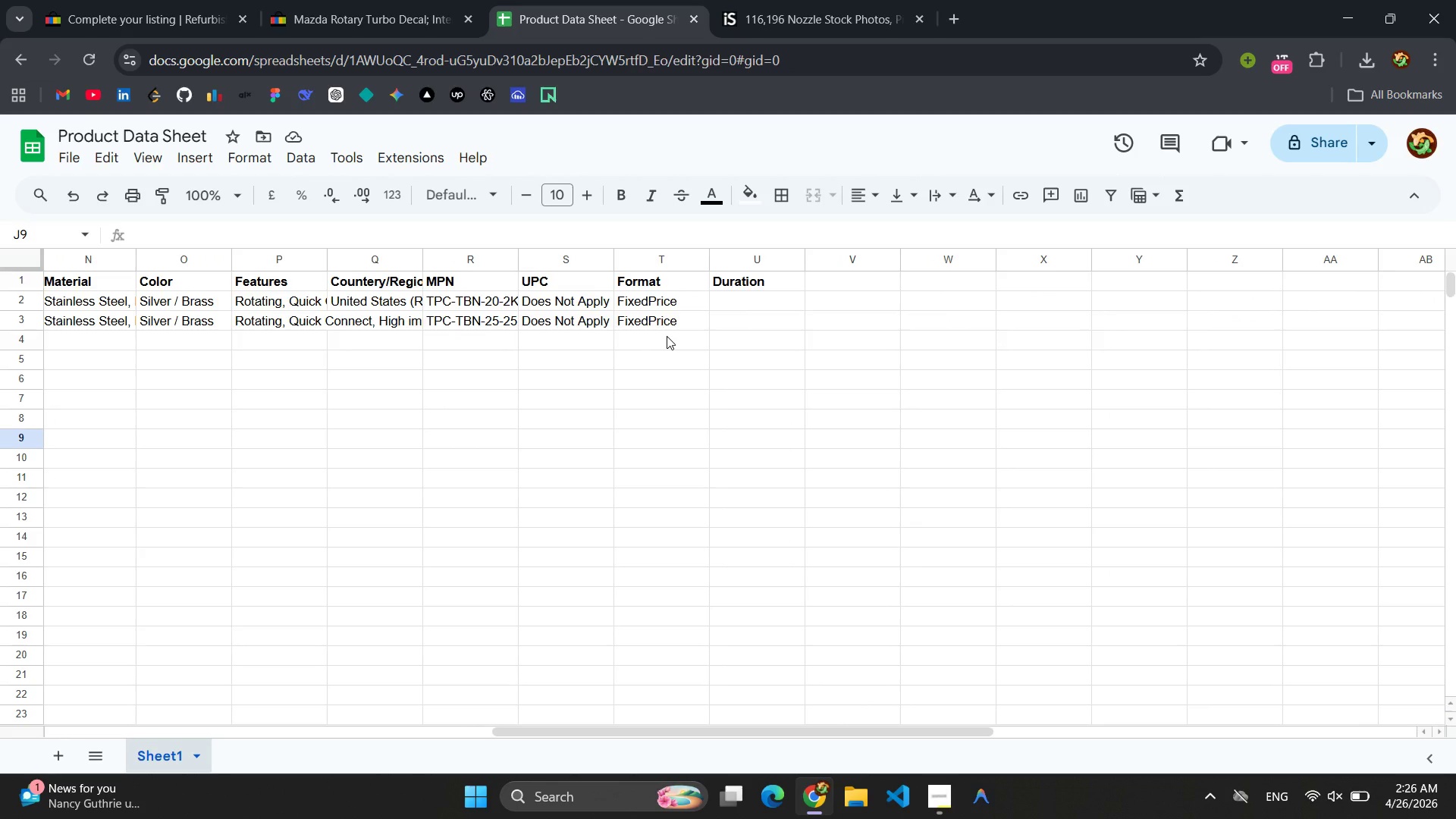 
left_click([560, 341])
 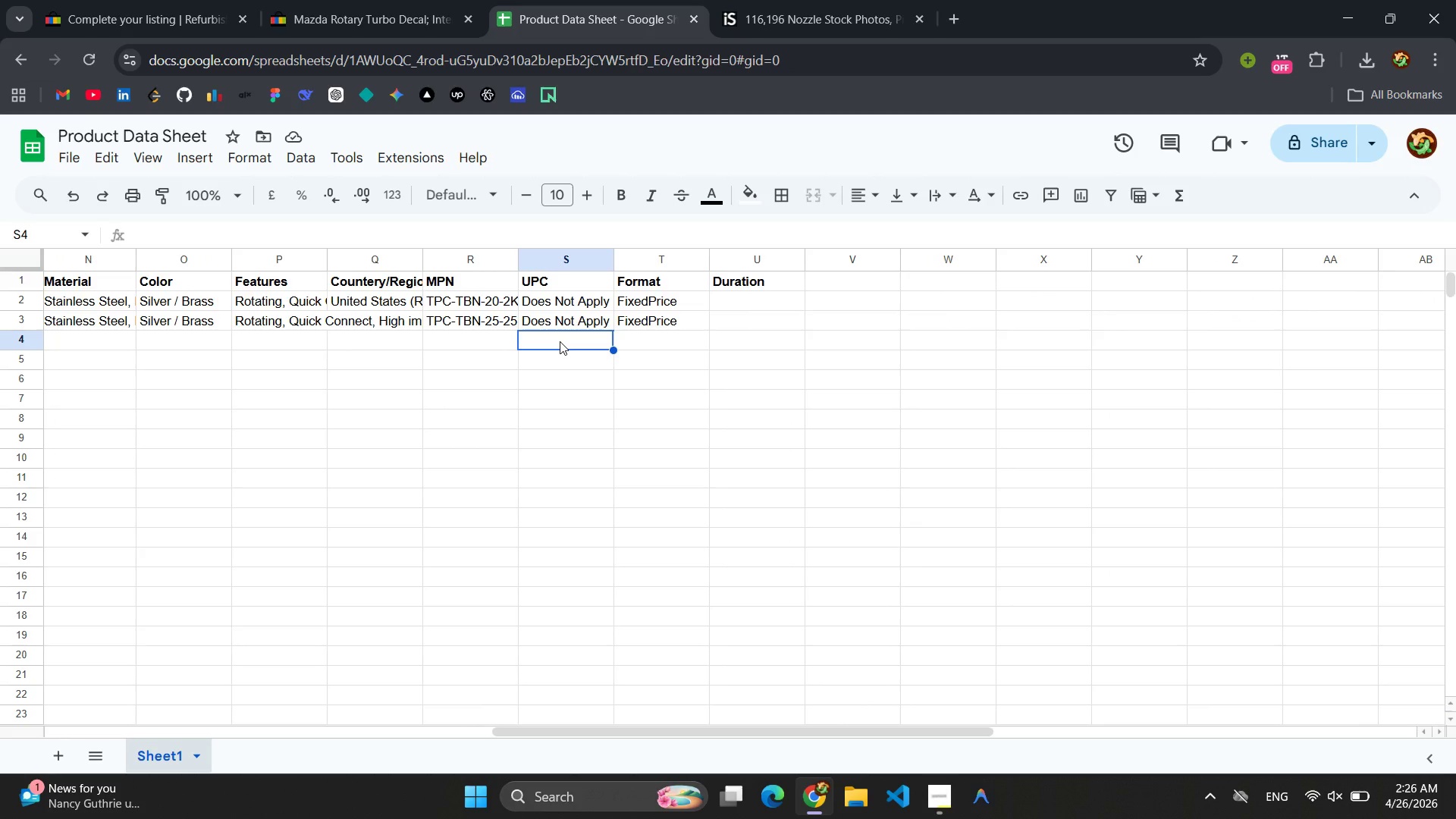 
key(Control+V)
 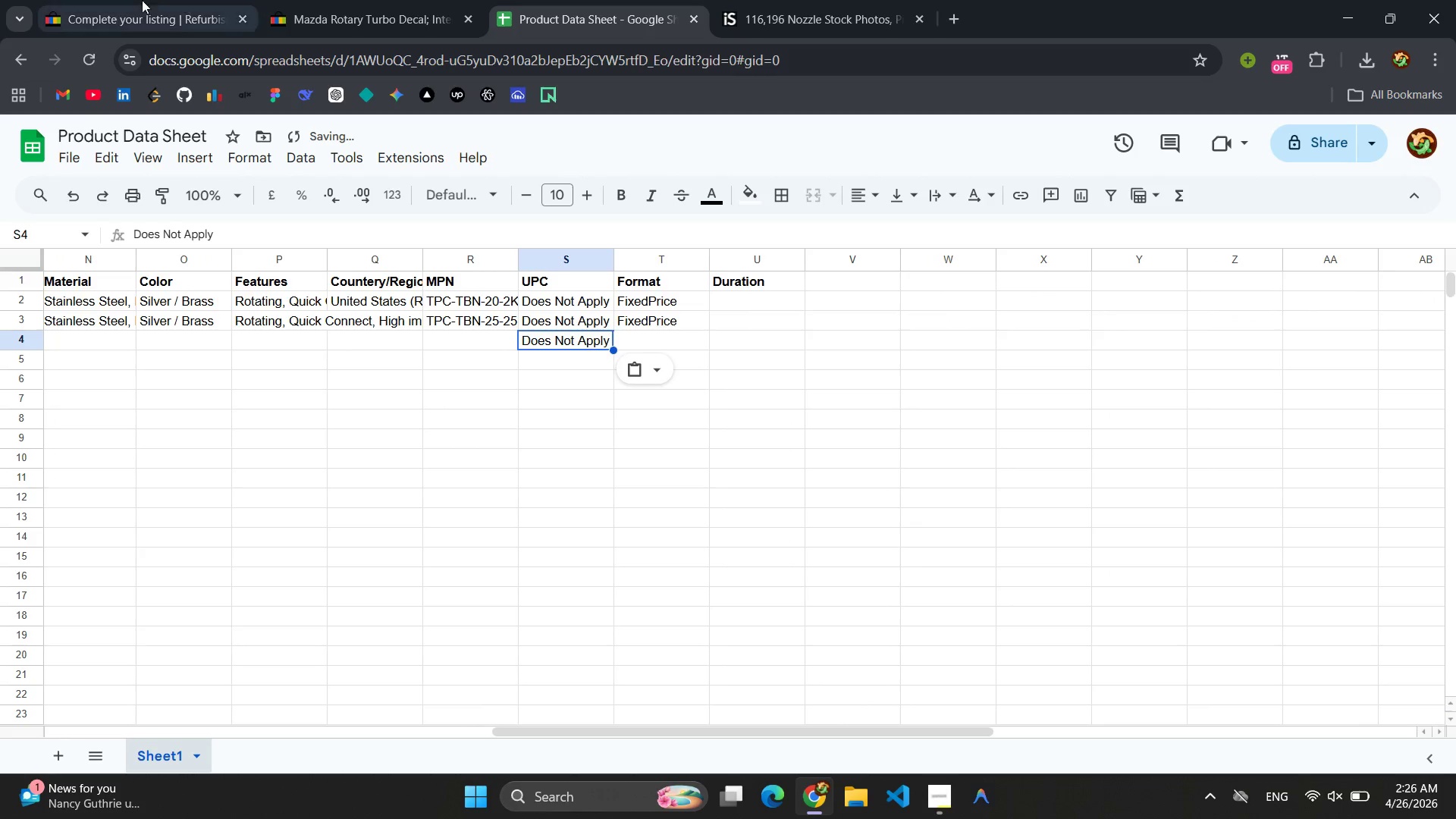 
left_click([139, 0])
 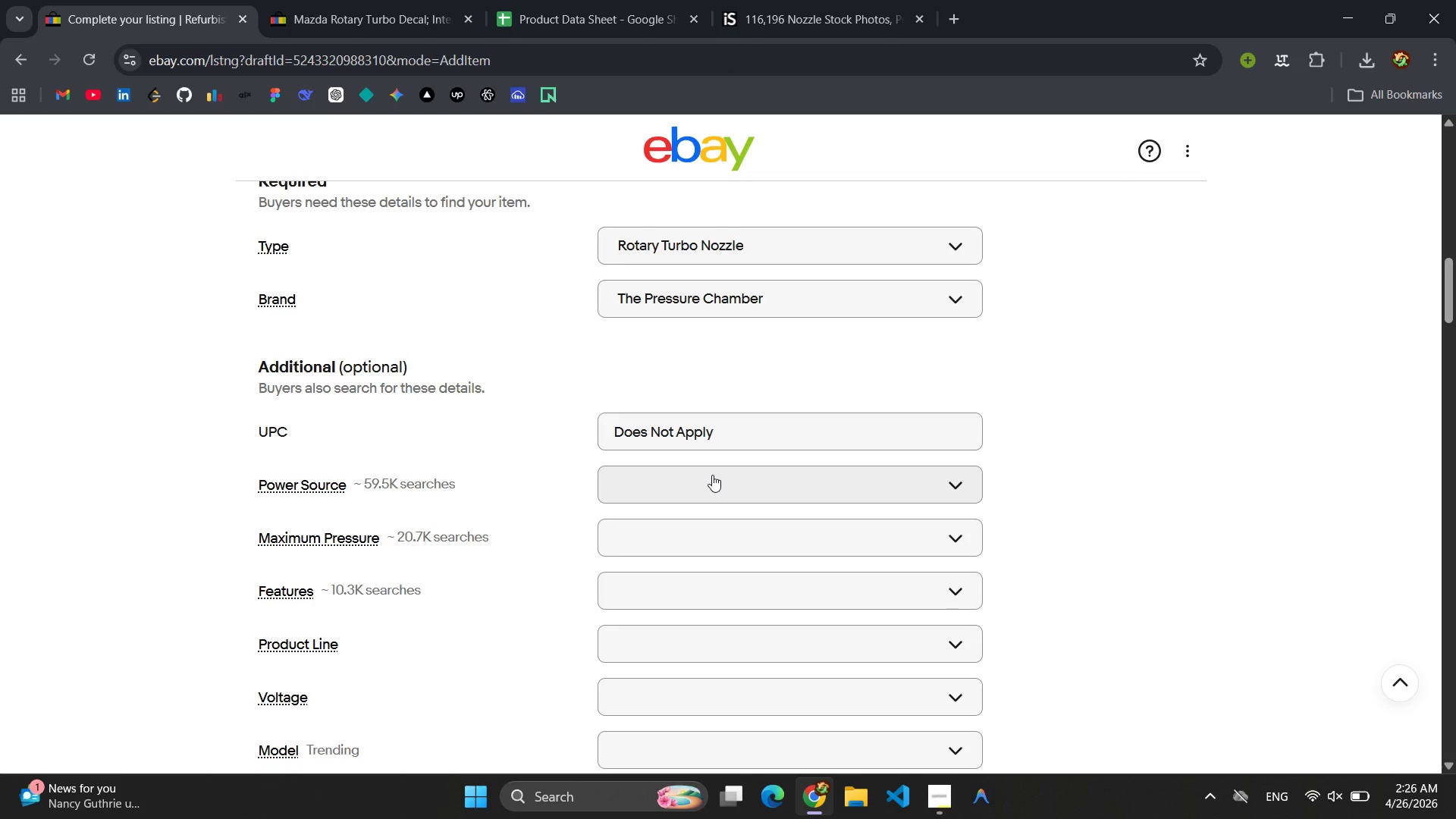 
wait(7.2)
 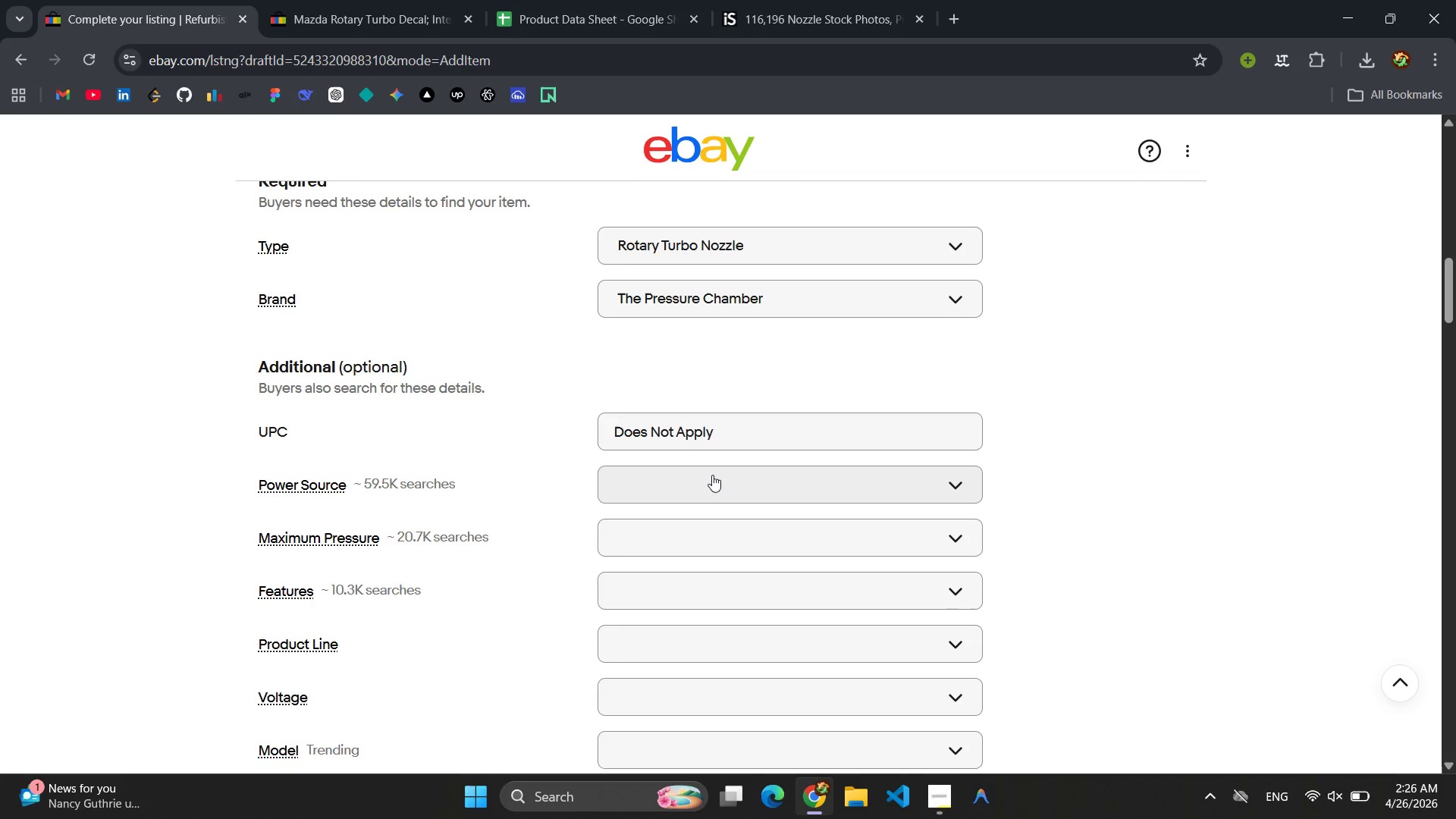 
scroll: coordinate [698, 497], scroll_direction: down, amount: 4.0
 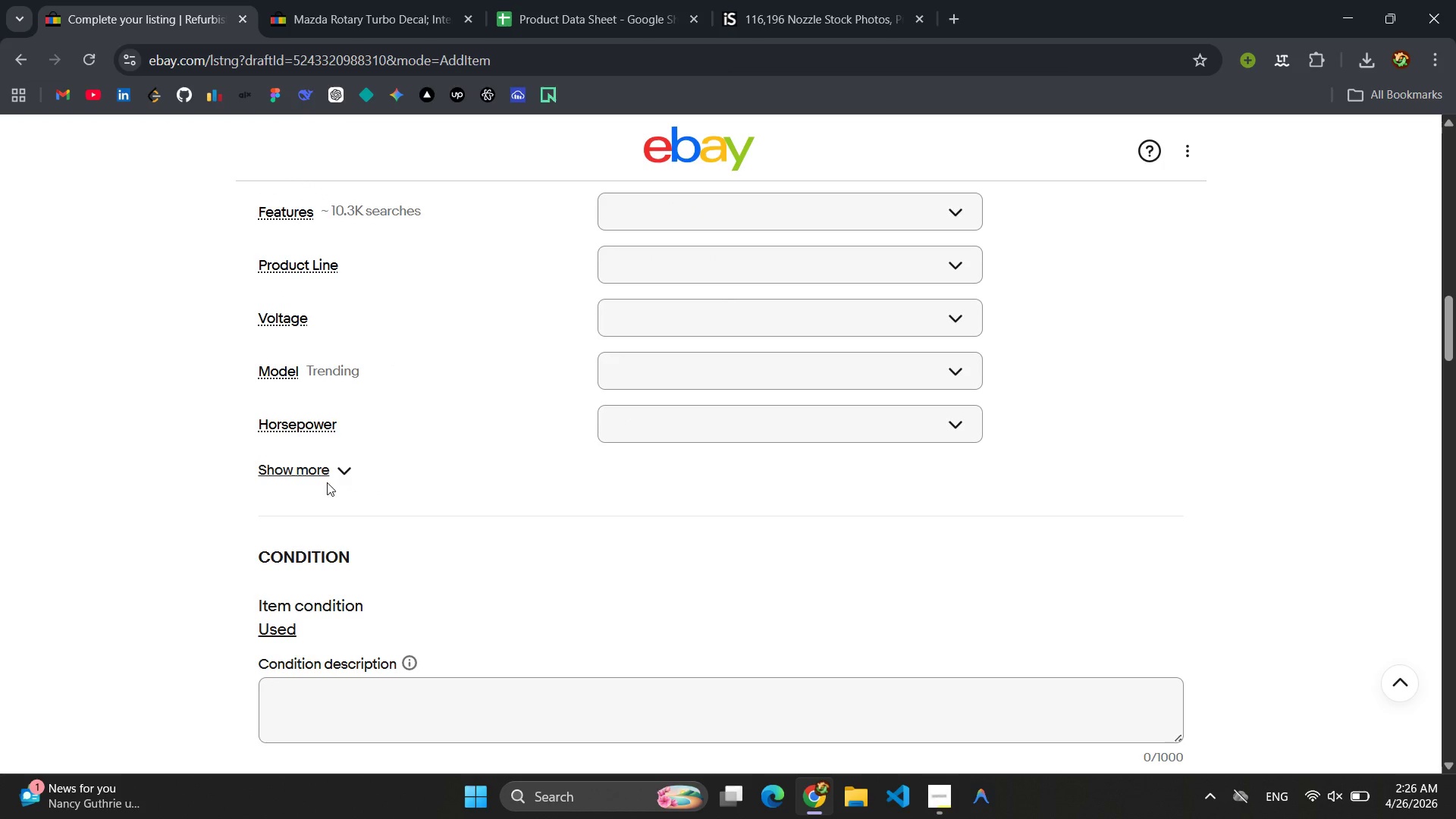 
left_click([325, 479])
 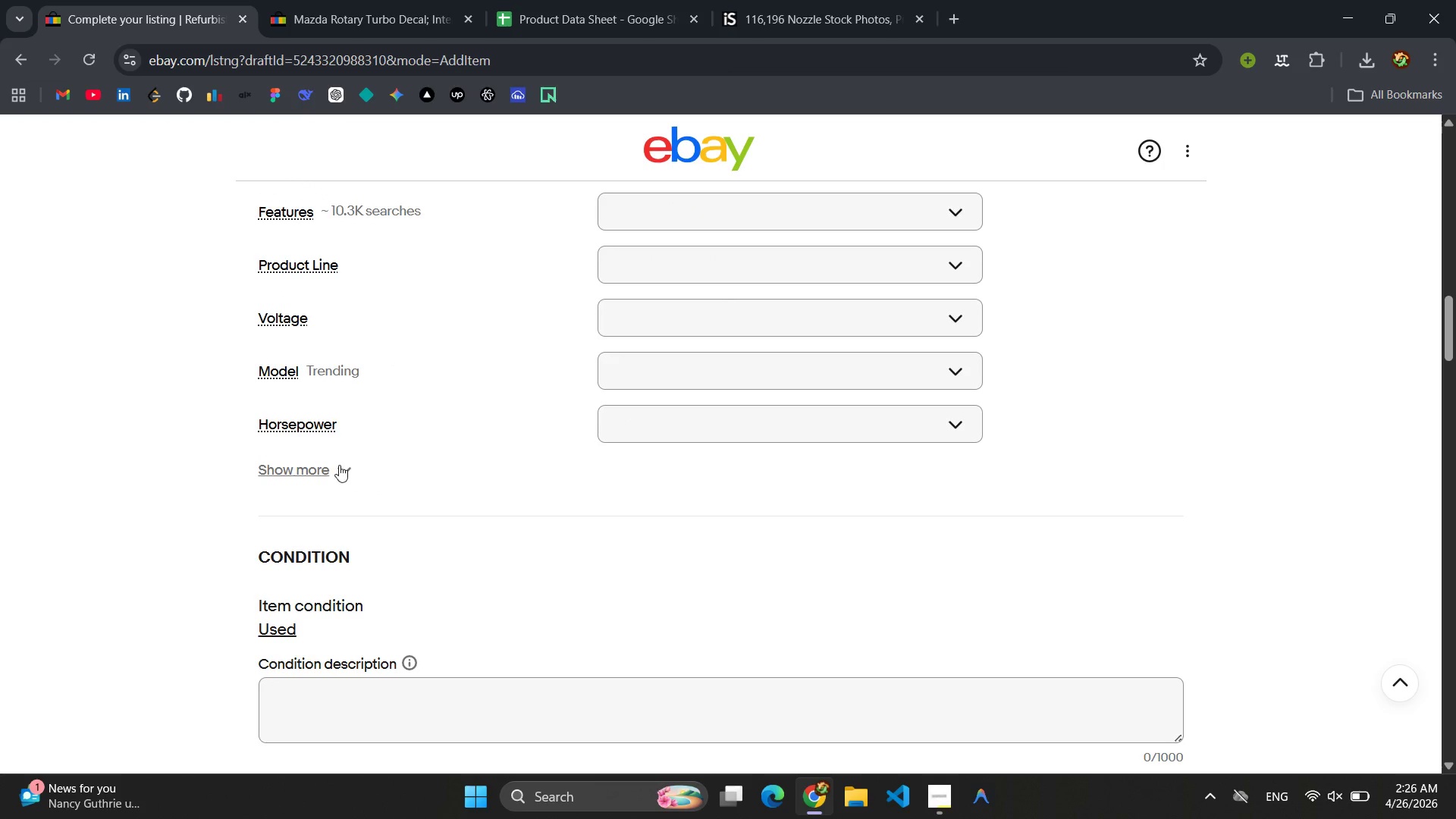 
left_click([340, 465])
 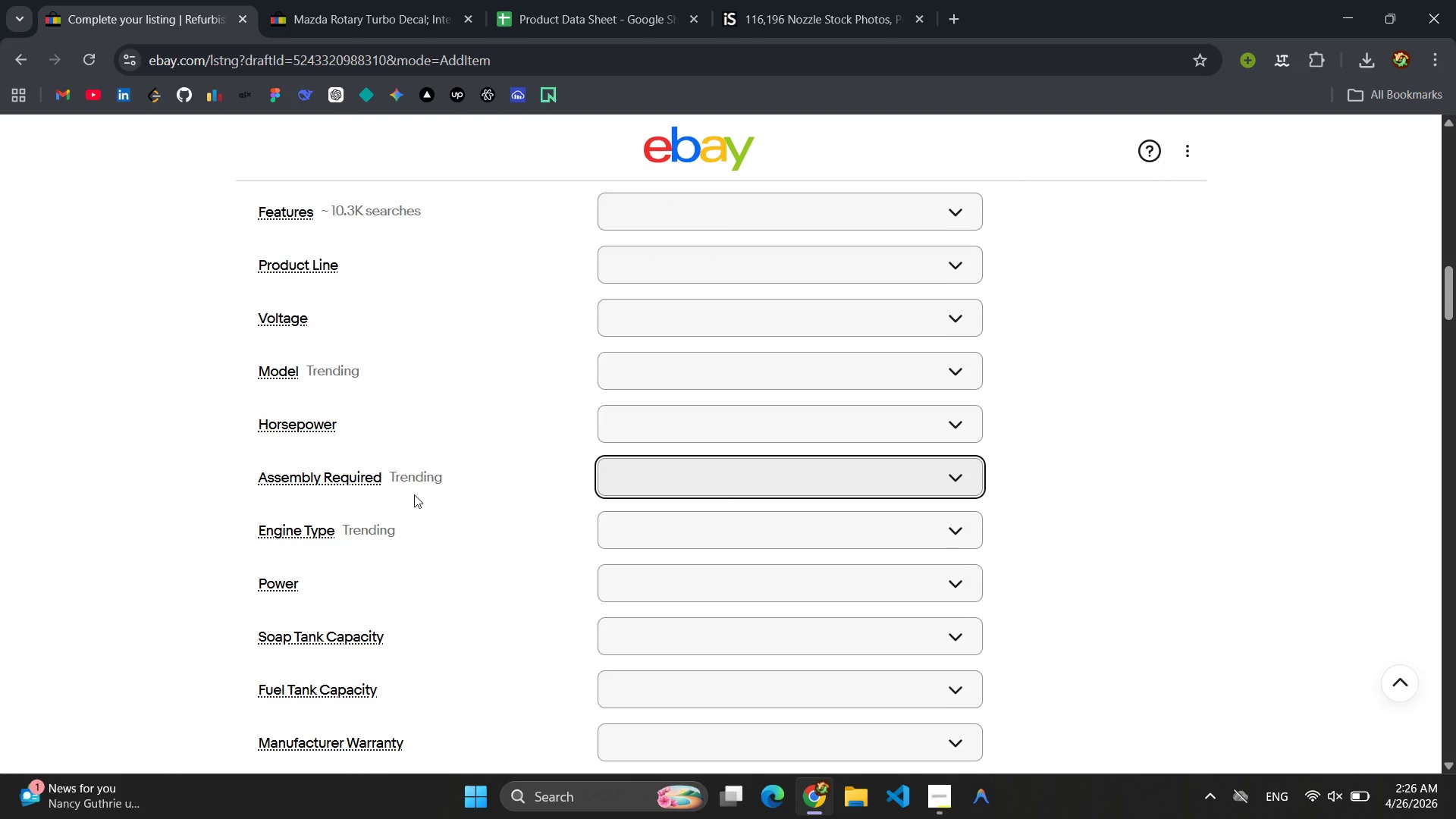 
scroll: coordinate [328, 514], scroll_direction: down, amount: 4.0
 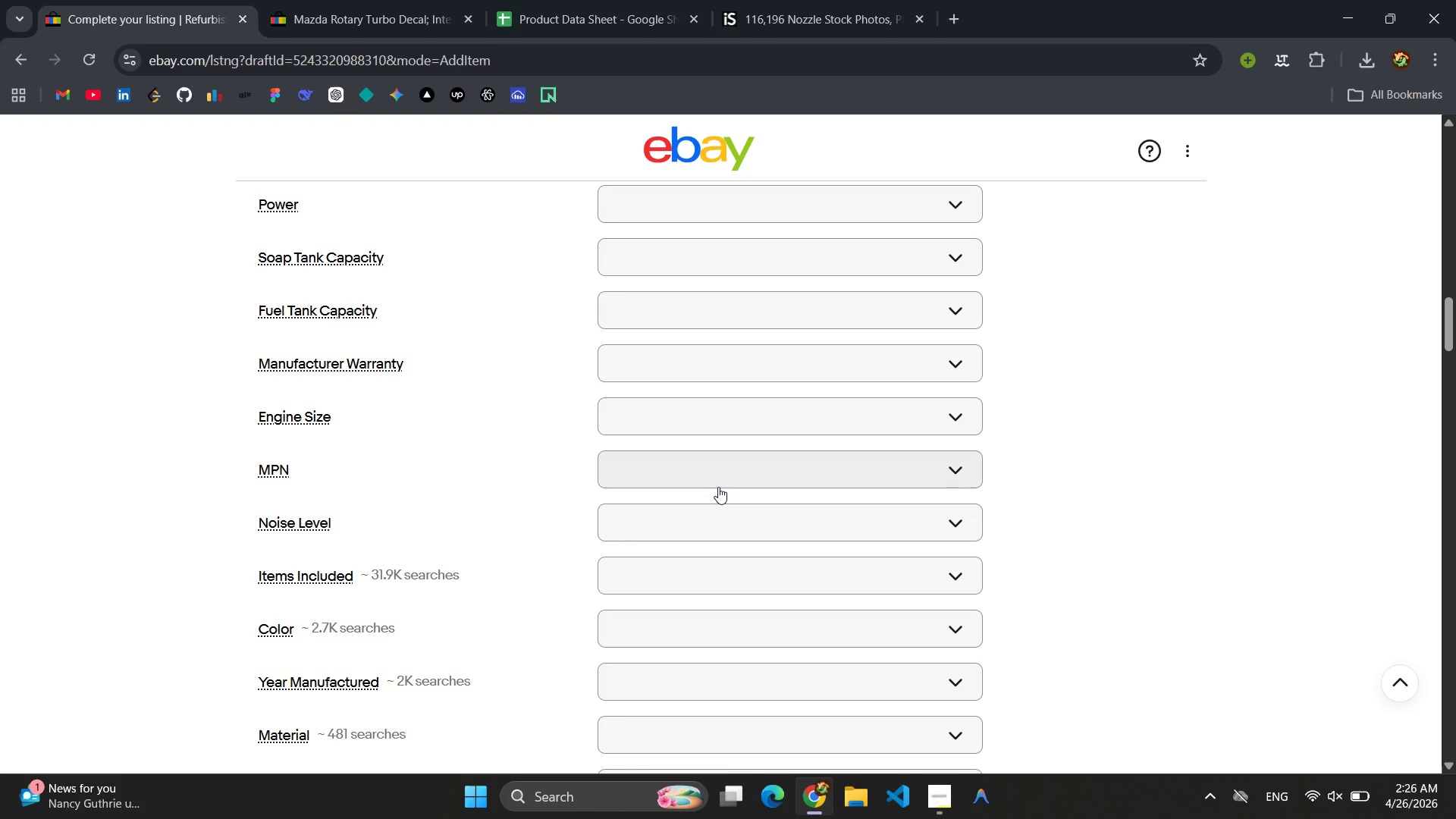 
left_click([719, 489])
 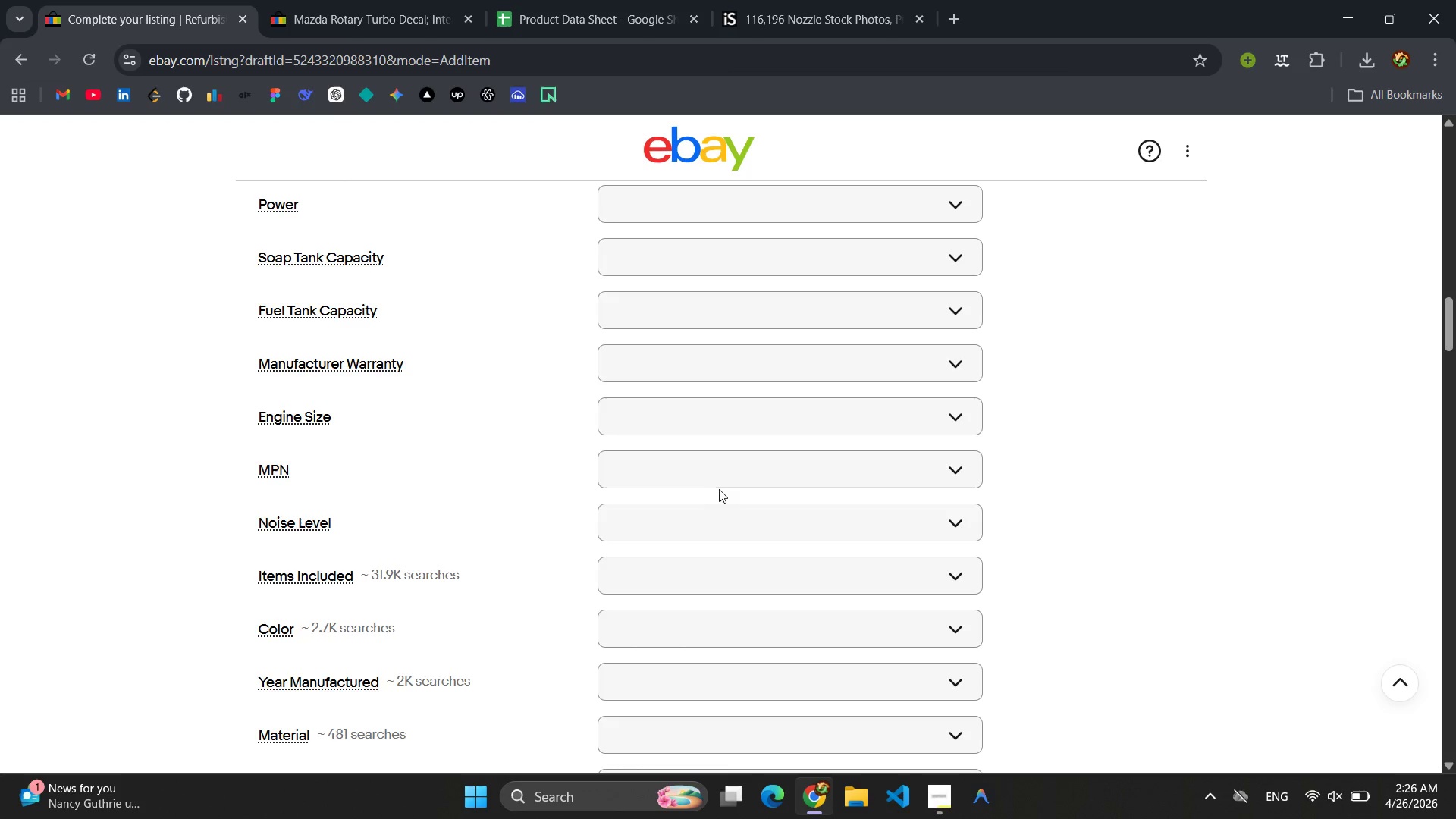 
left_click([711, 484])
 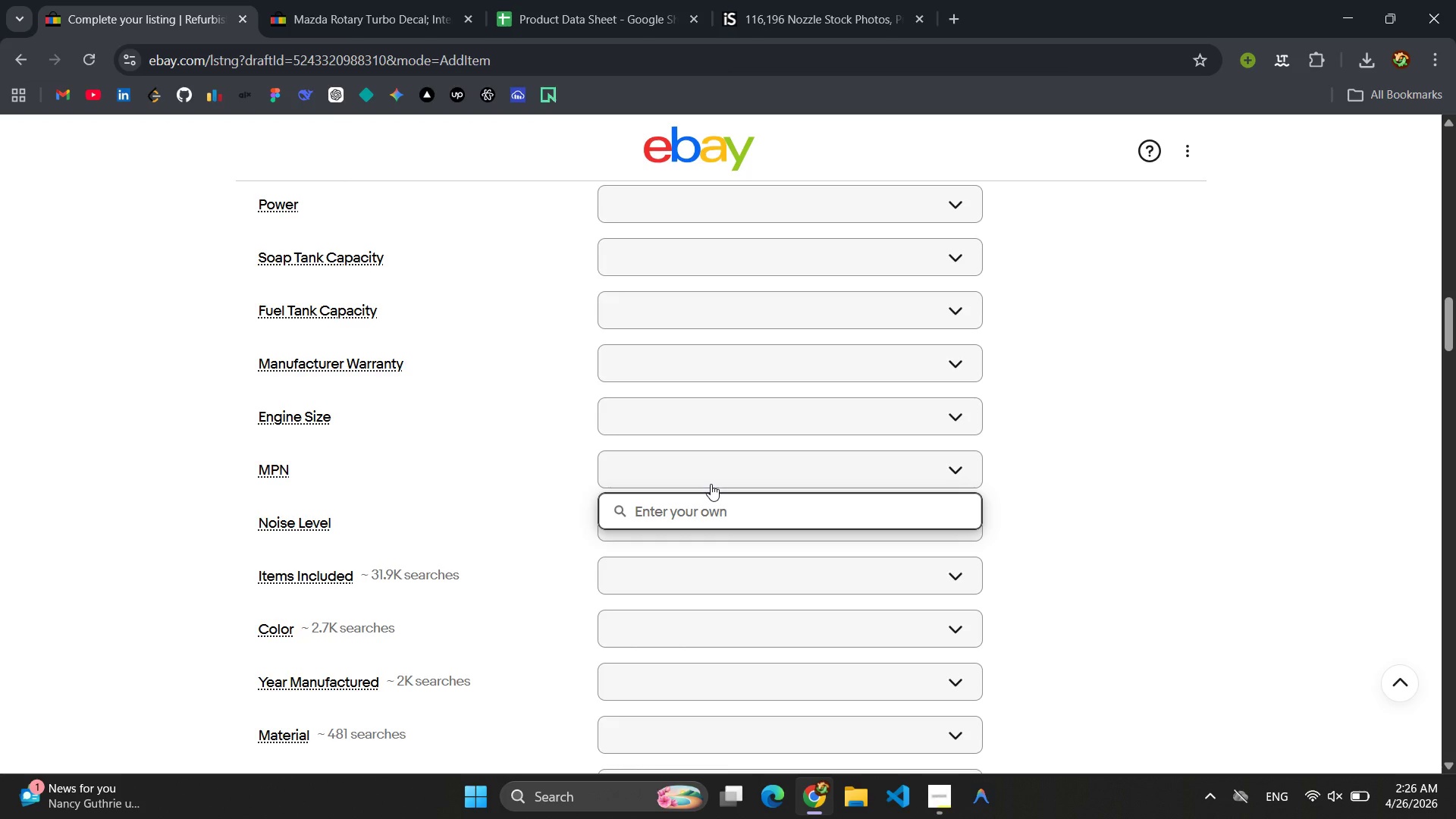 
type(tpc)
key(Backspace)
key(Backspace)
key(Backspace)
type(TPC-TBN-30-3K011)
key(Backspace)
key(Backspace)
type(1)
key(Backspace)
key(Backspace)
type(-01)
 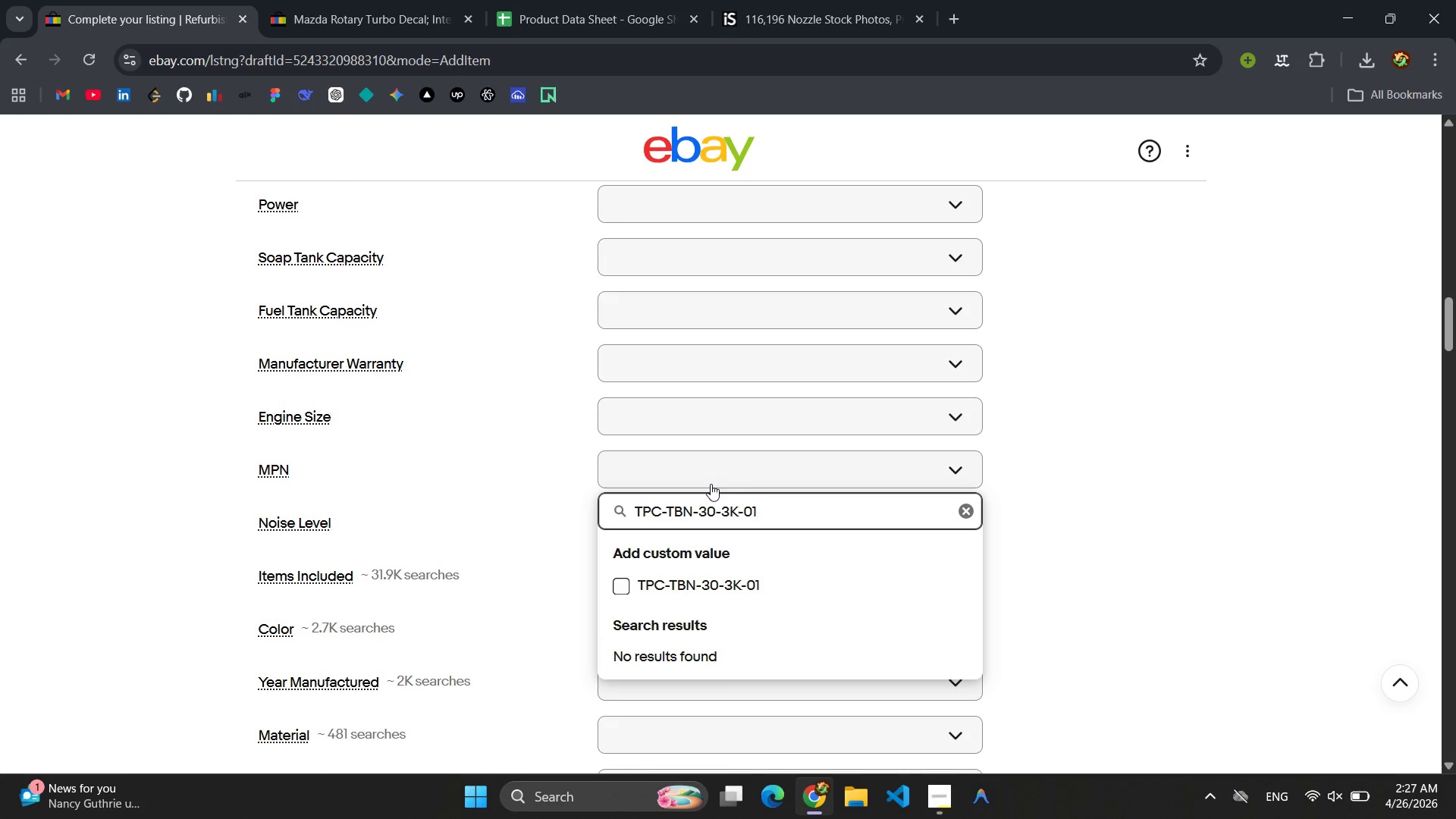 
key(Control+ControlLeft)
 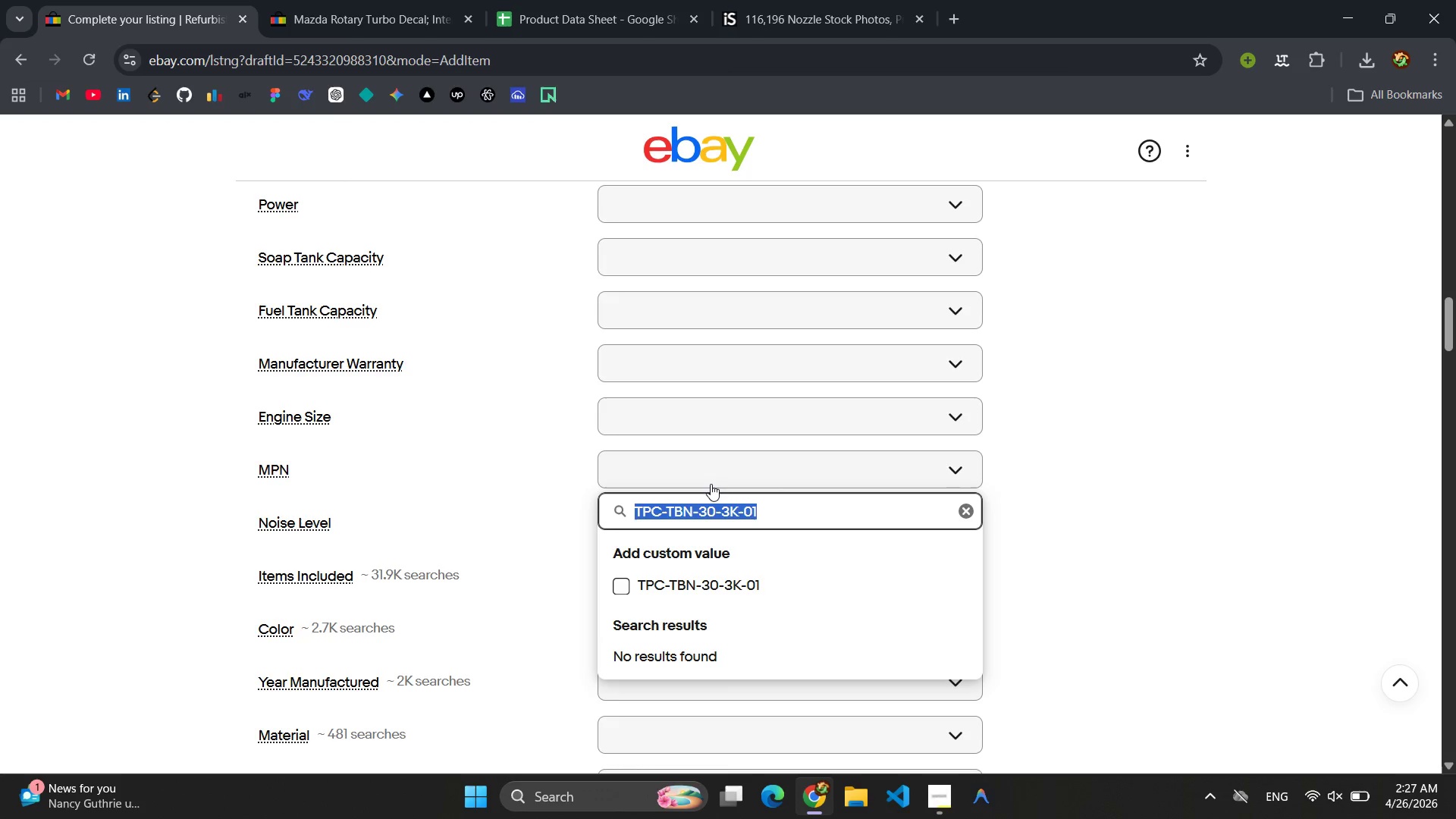 
key(Control+A)
 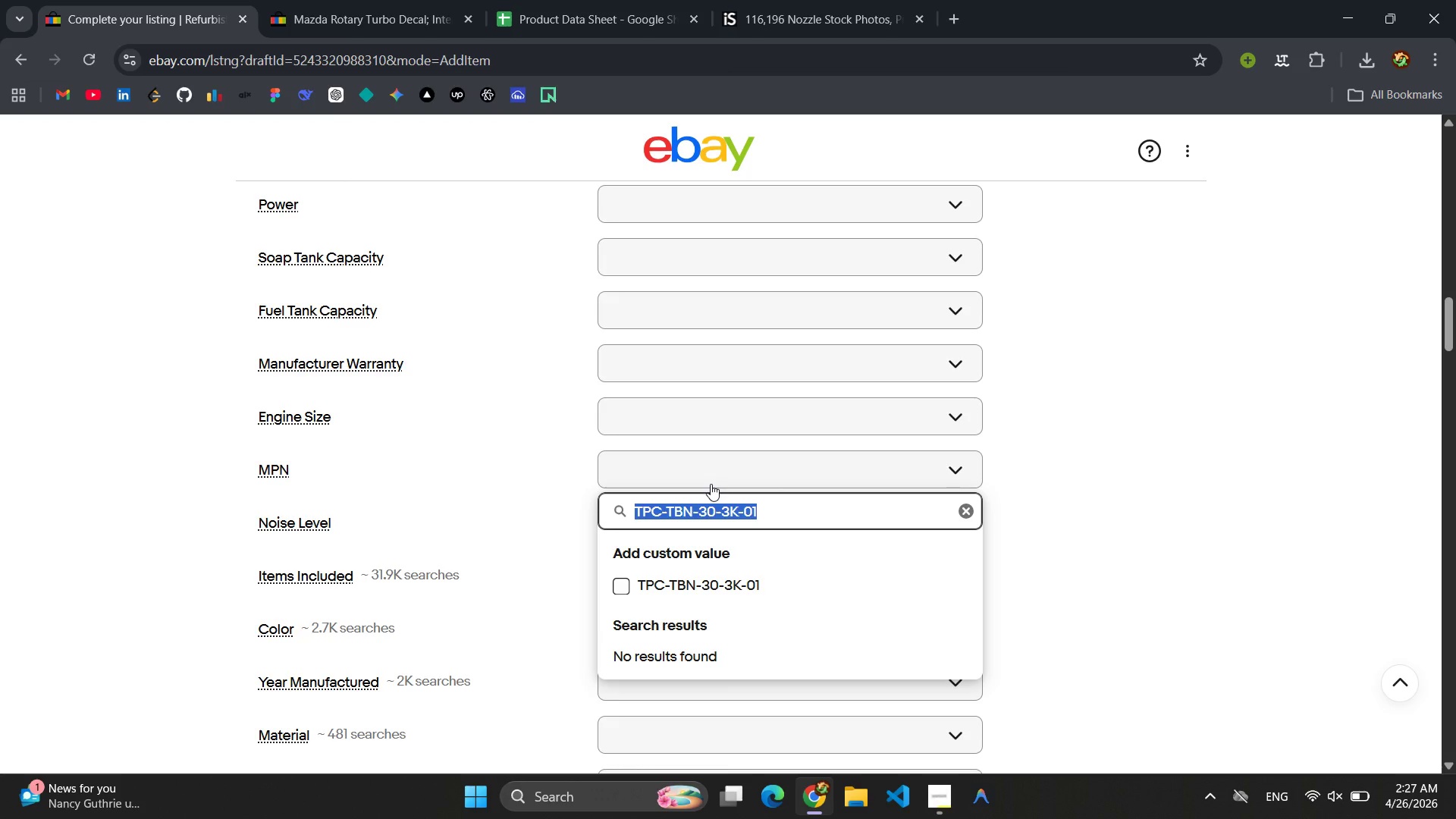 
key(Control+C)
 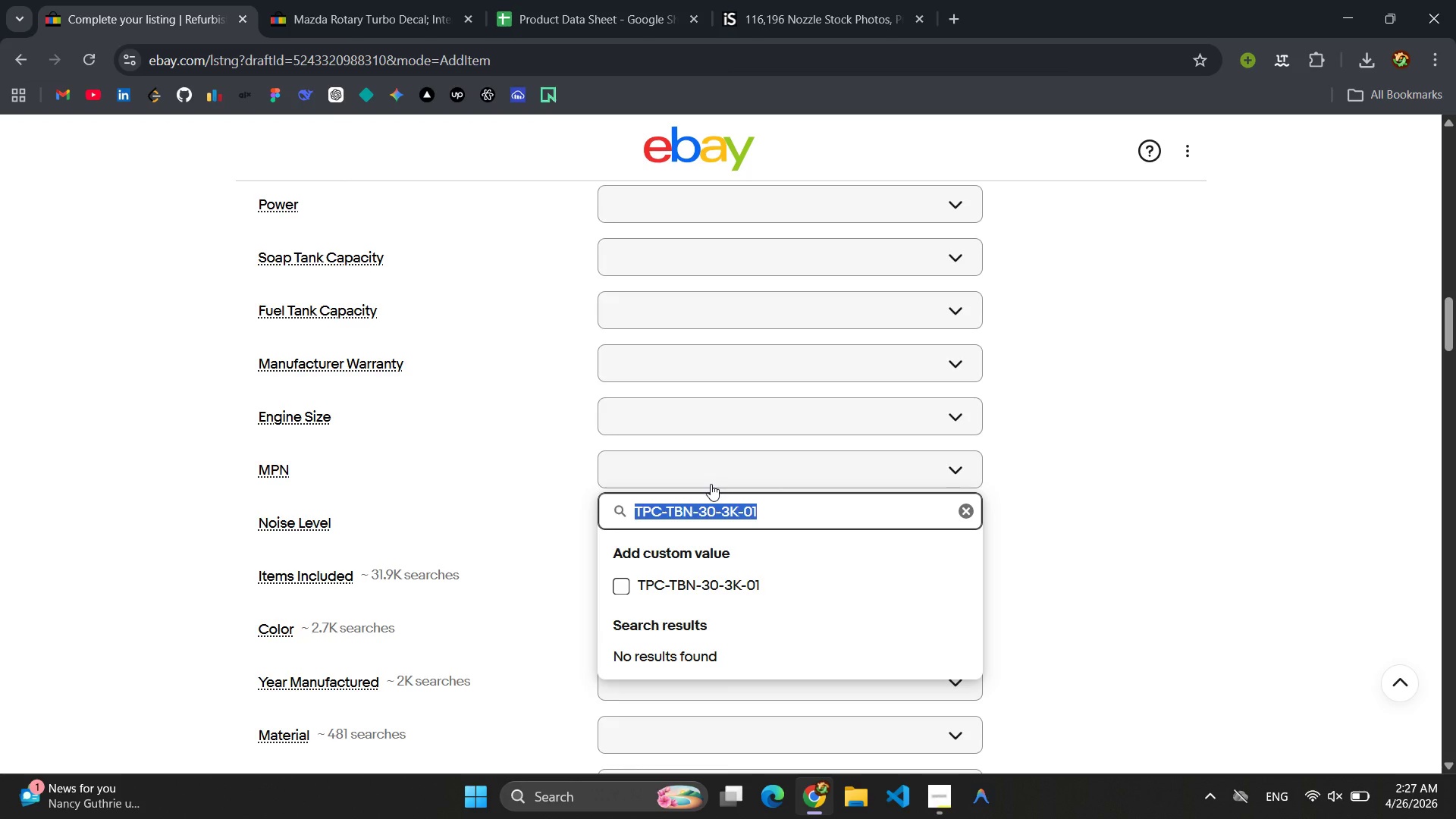 
key(Enter)
 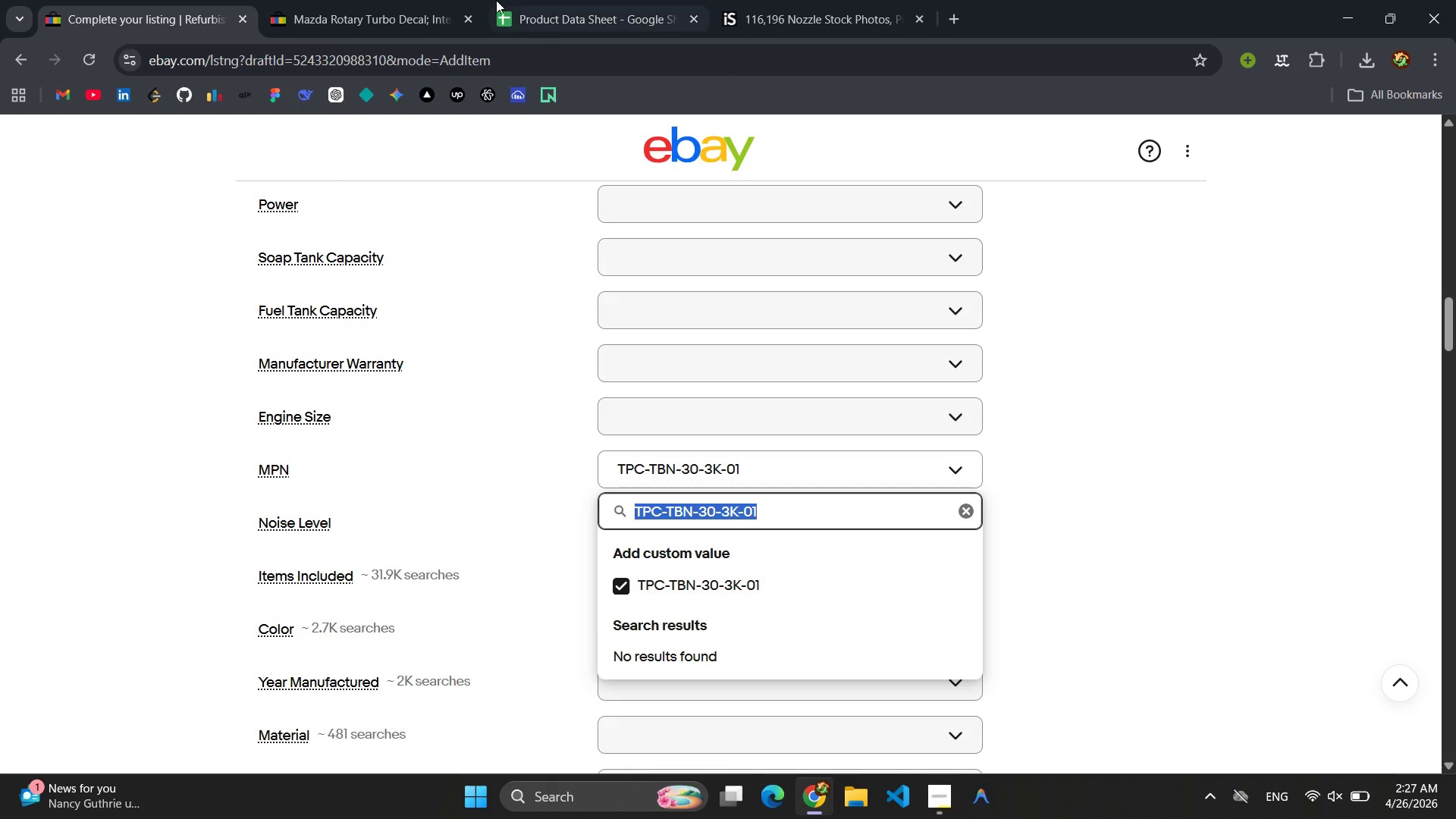 
left_click([490, 0])
 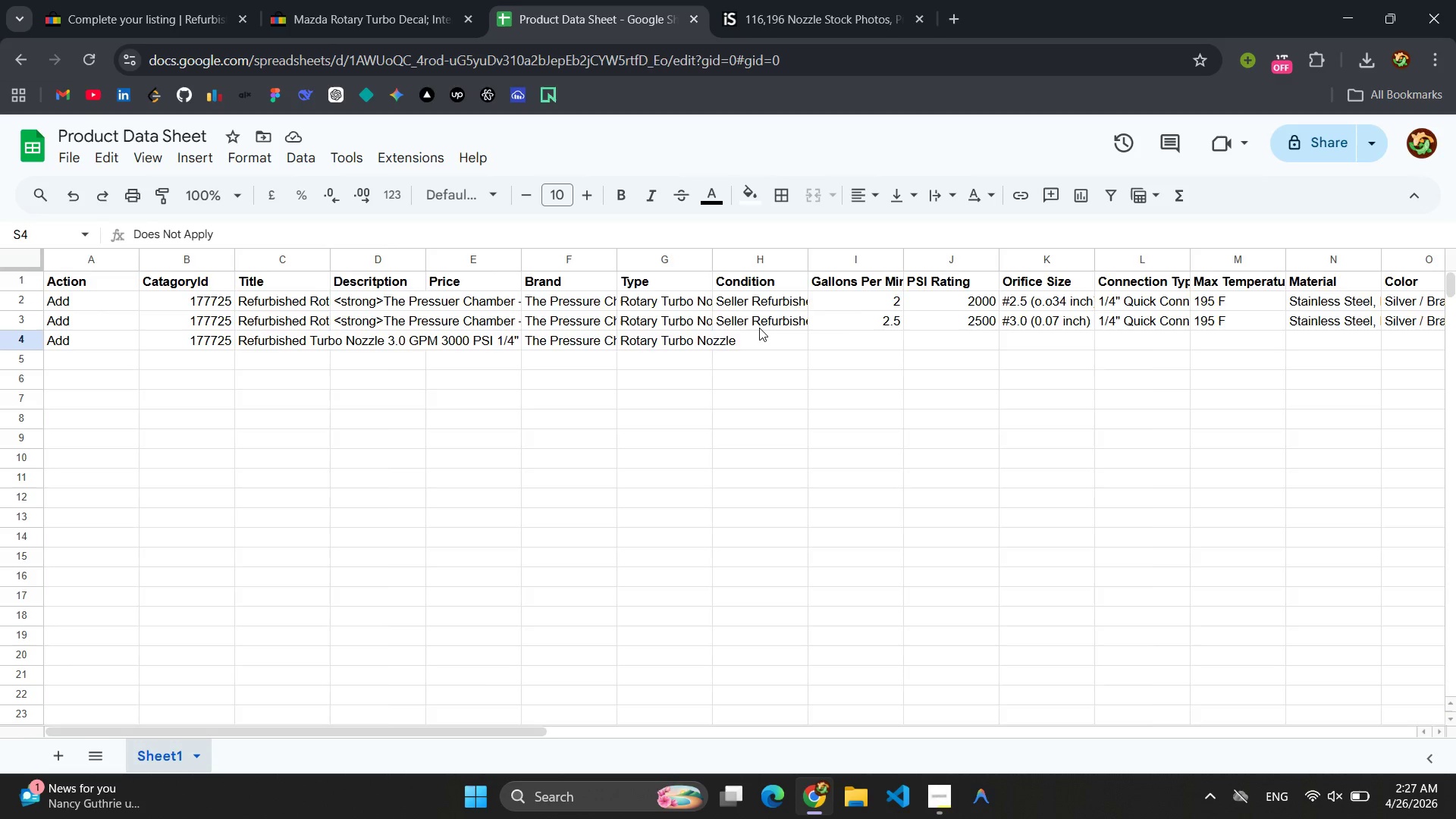 
wait(11.56)
 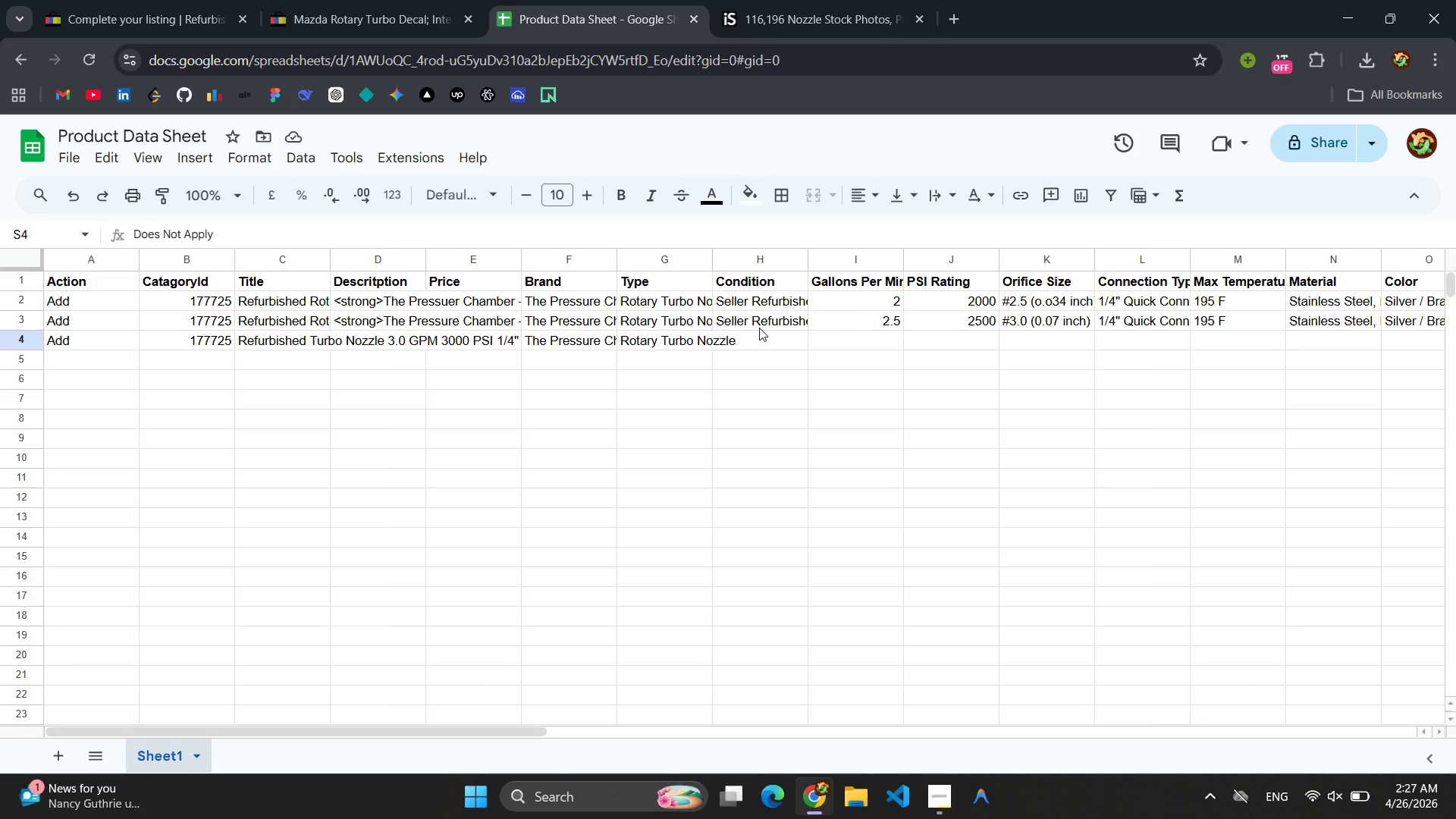 
left_click([346, 336])
 